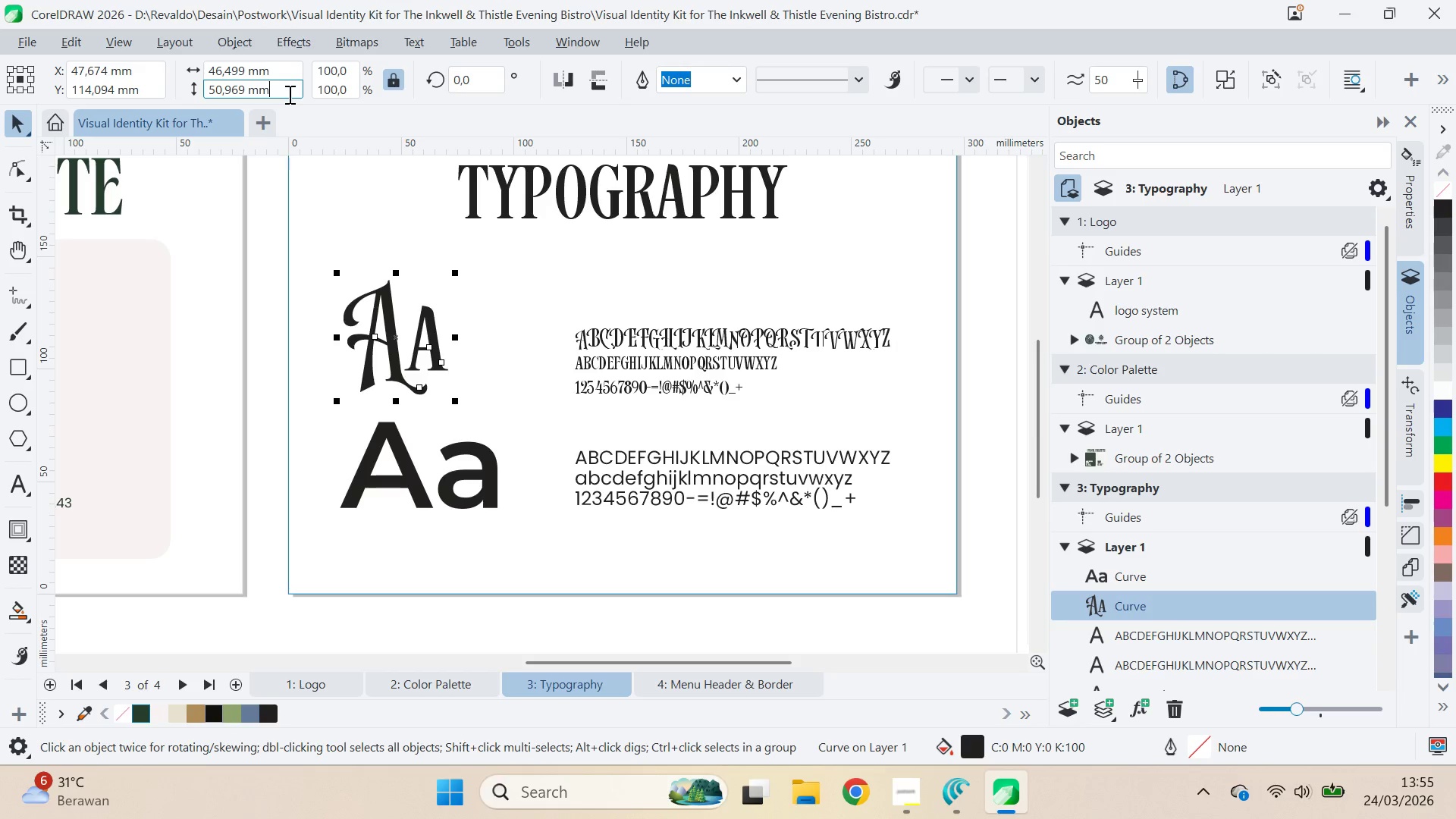 
key(Control+A)
 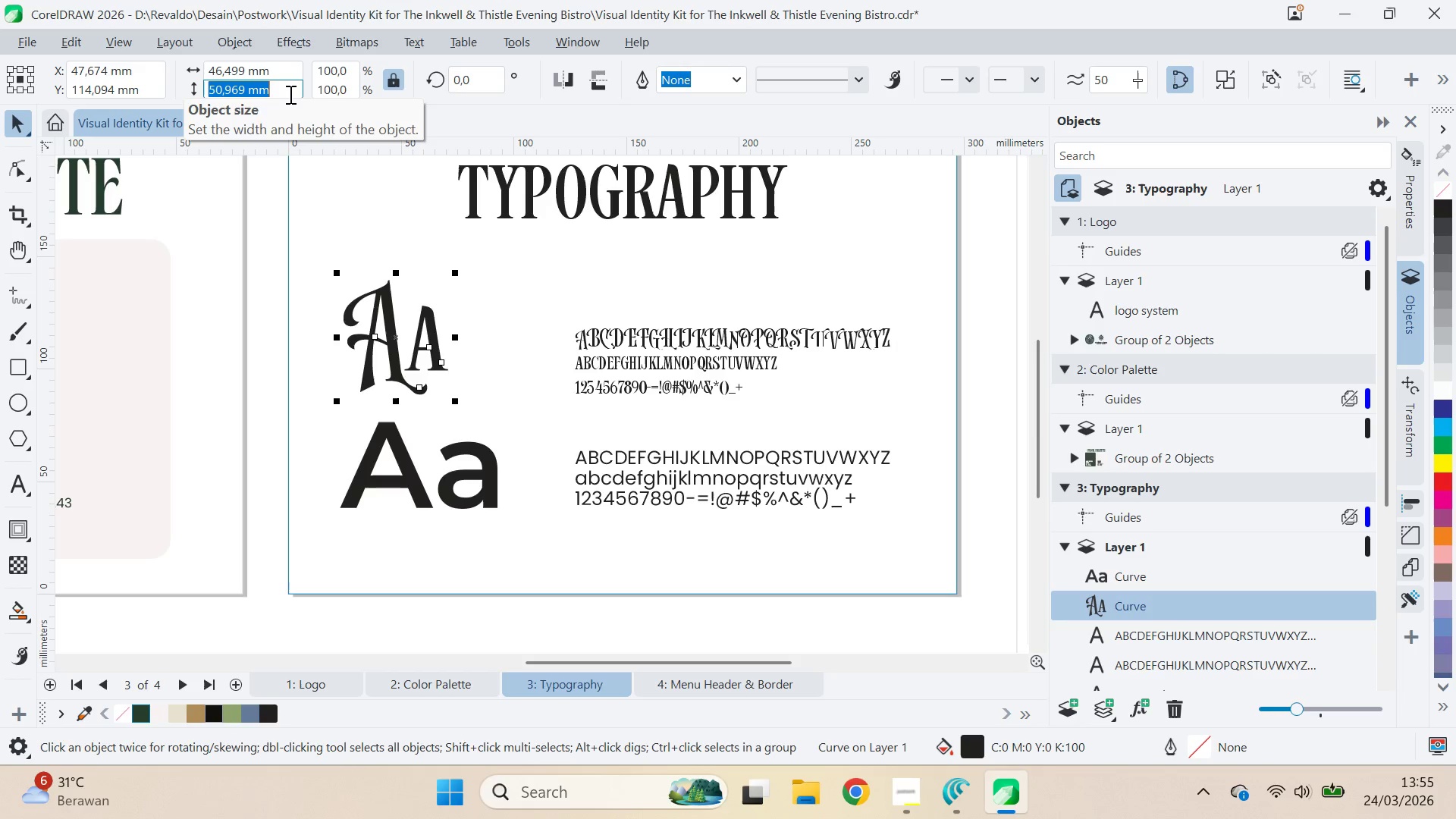 
key(Control+C)
 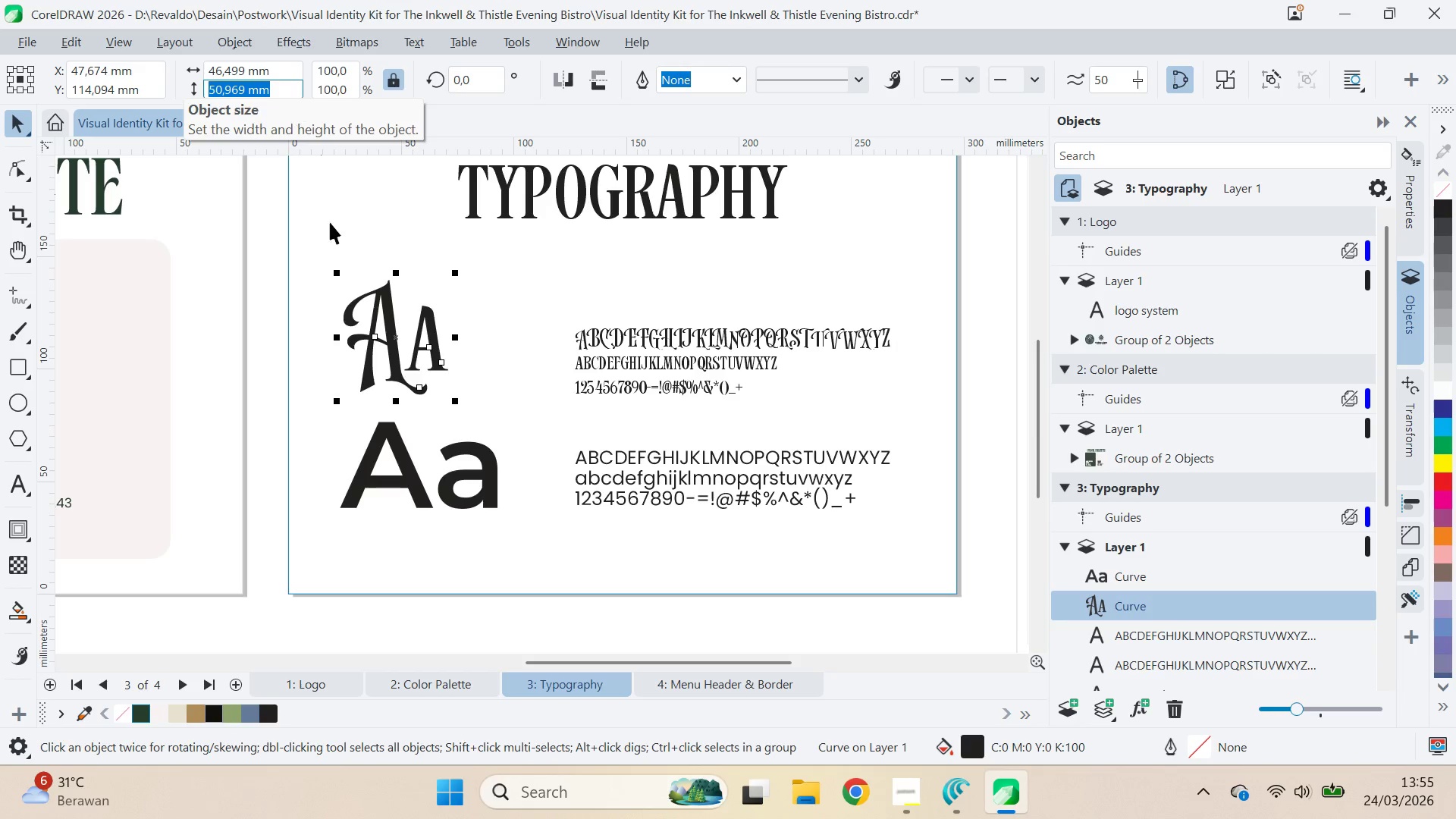 
key(Control+C)
 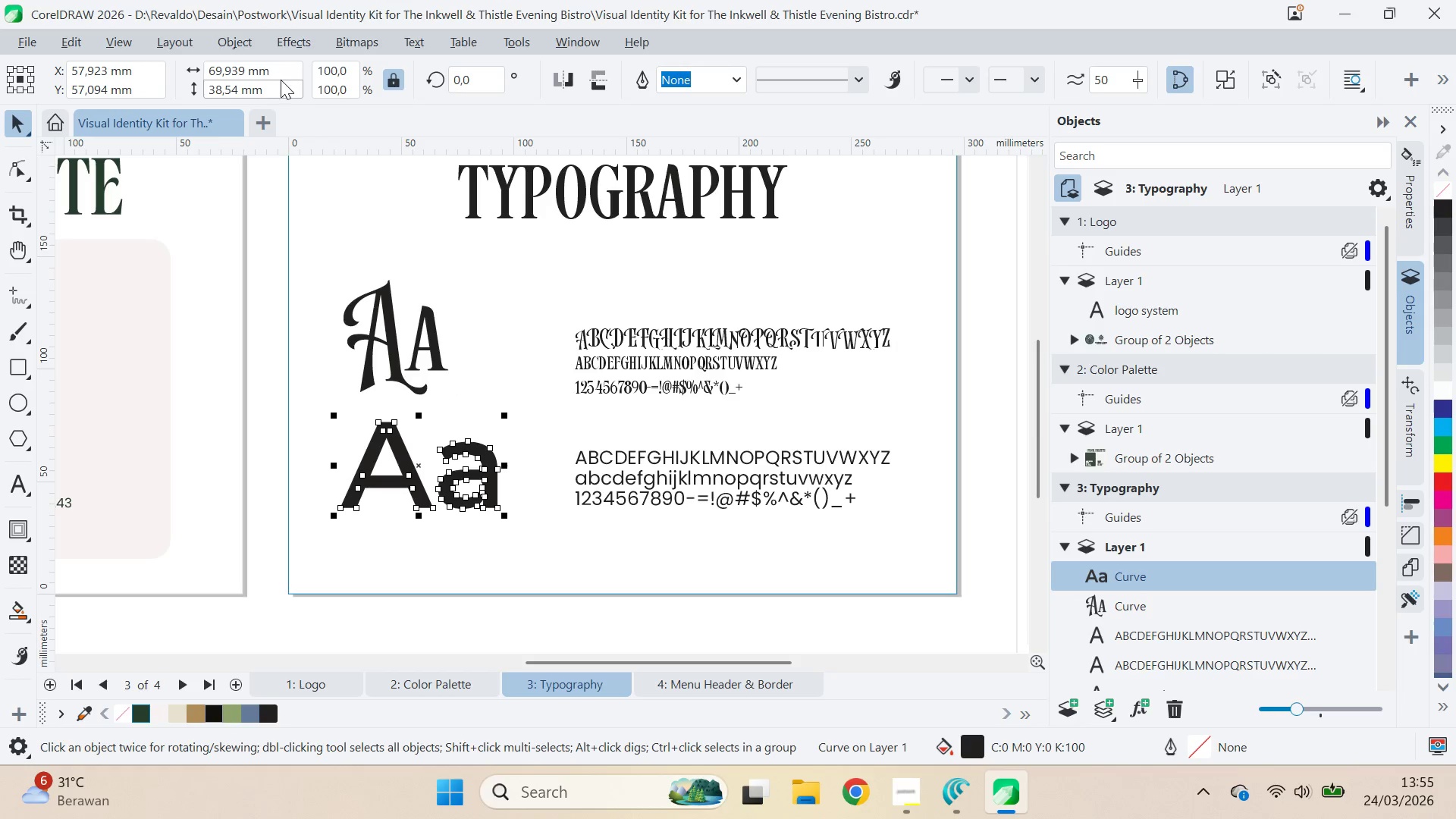 
left_click([284, 89])
 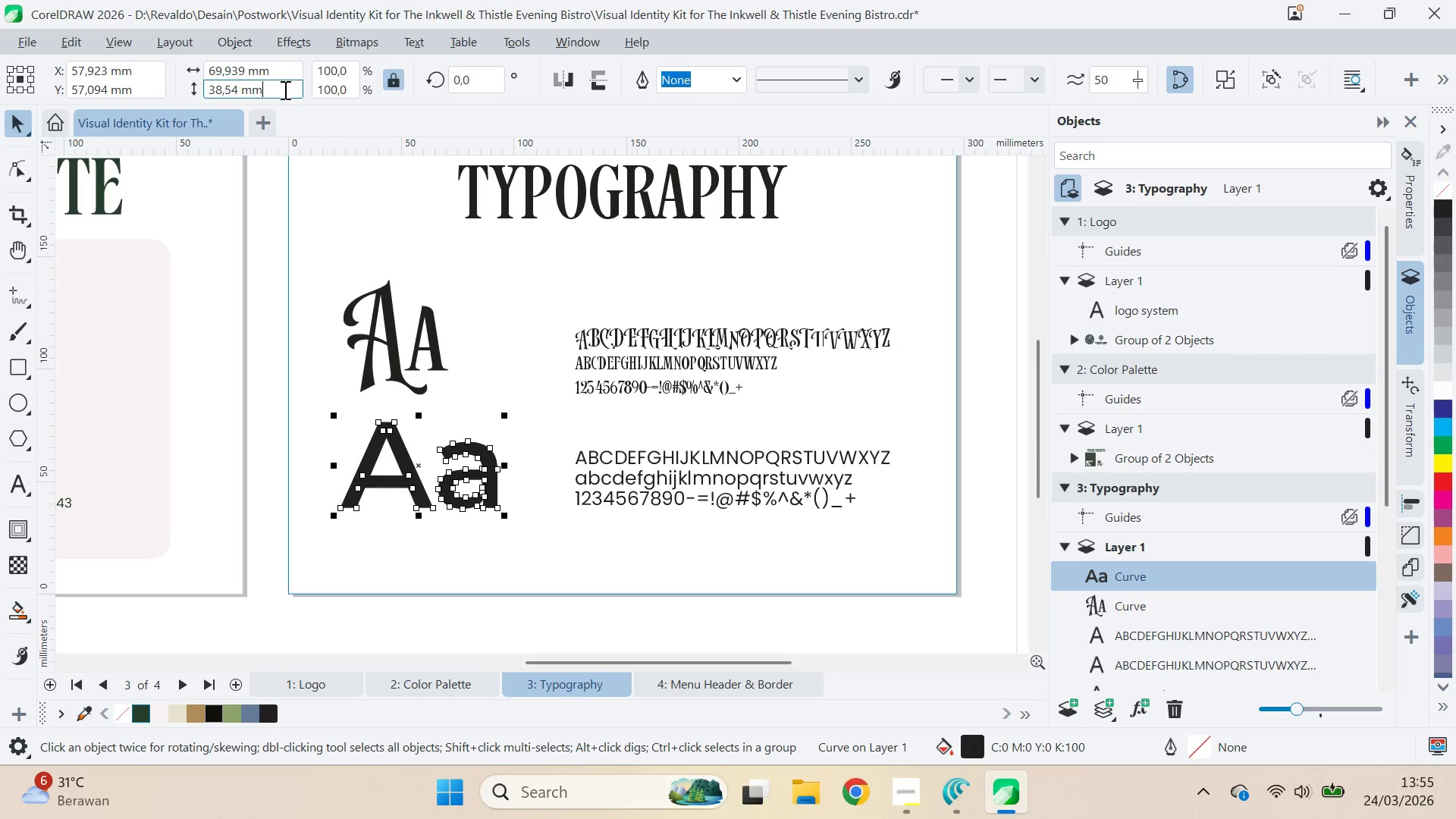 
key(Control+A)
 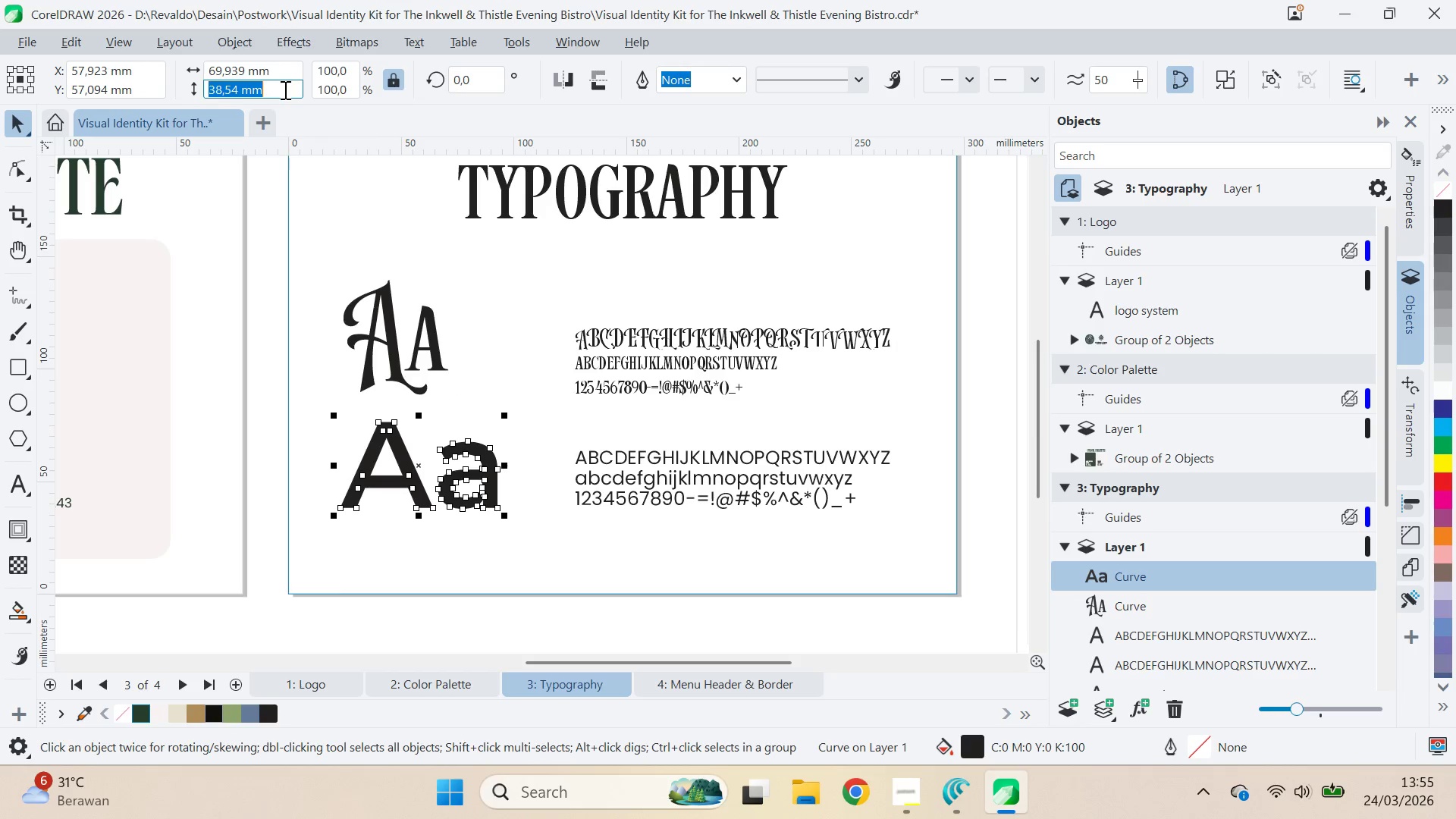 
key(Control+V)
 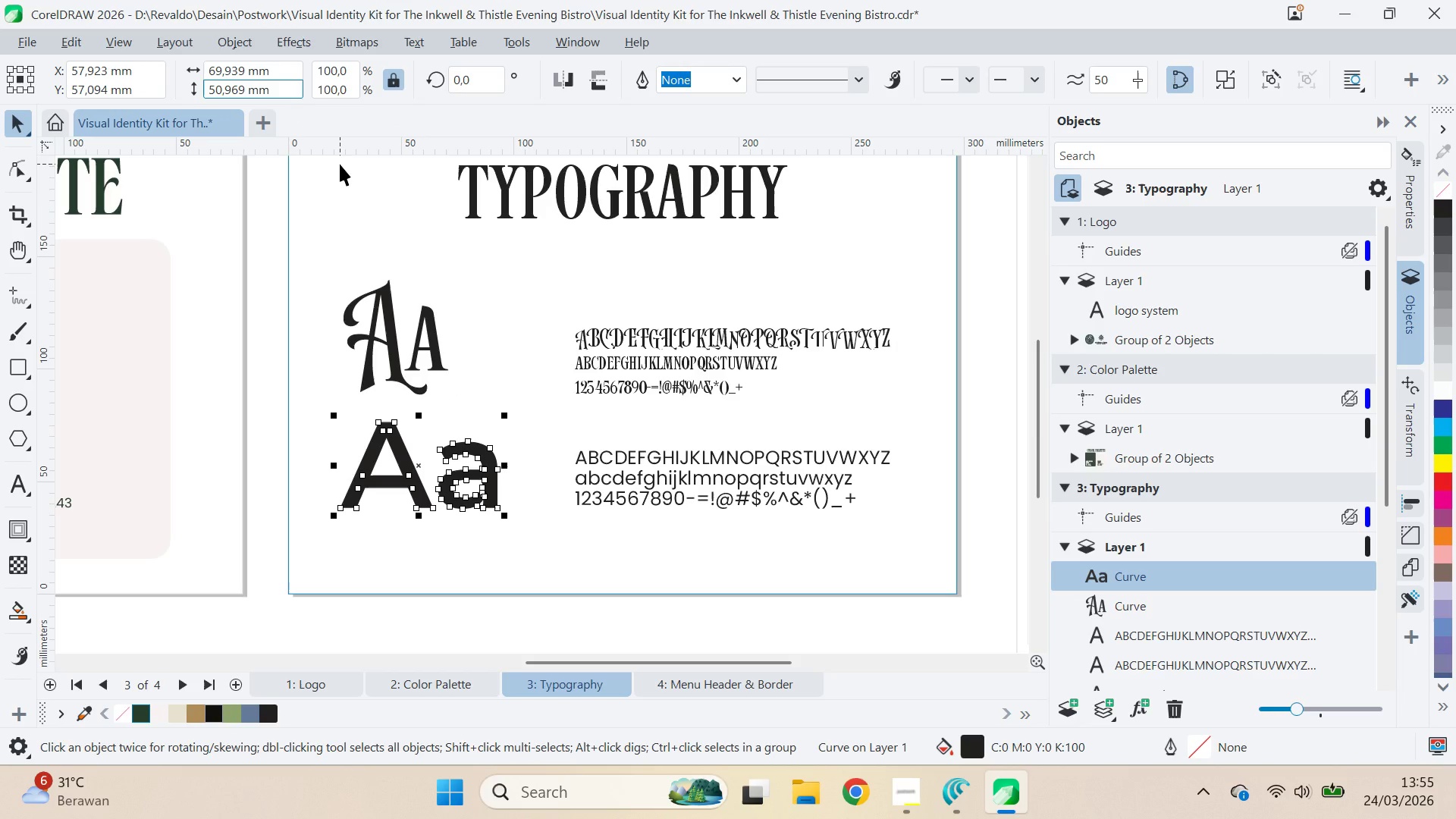 
key(Enter)
 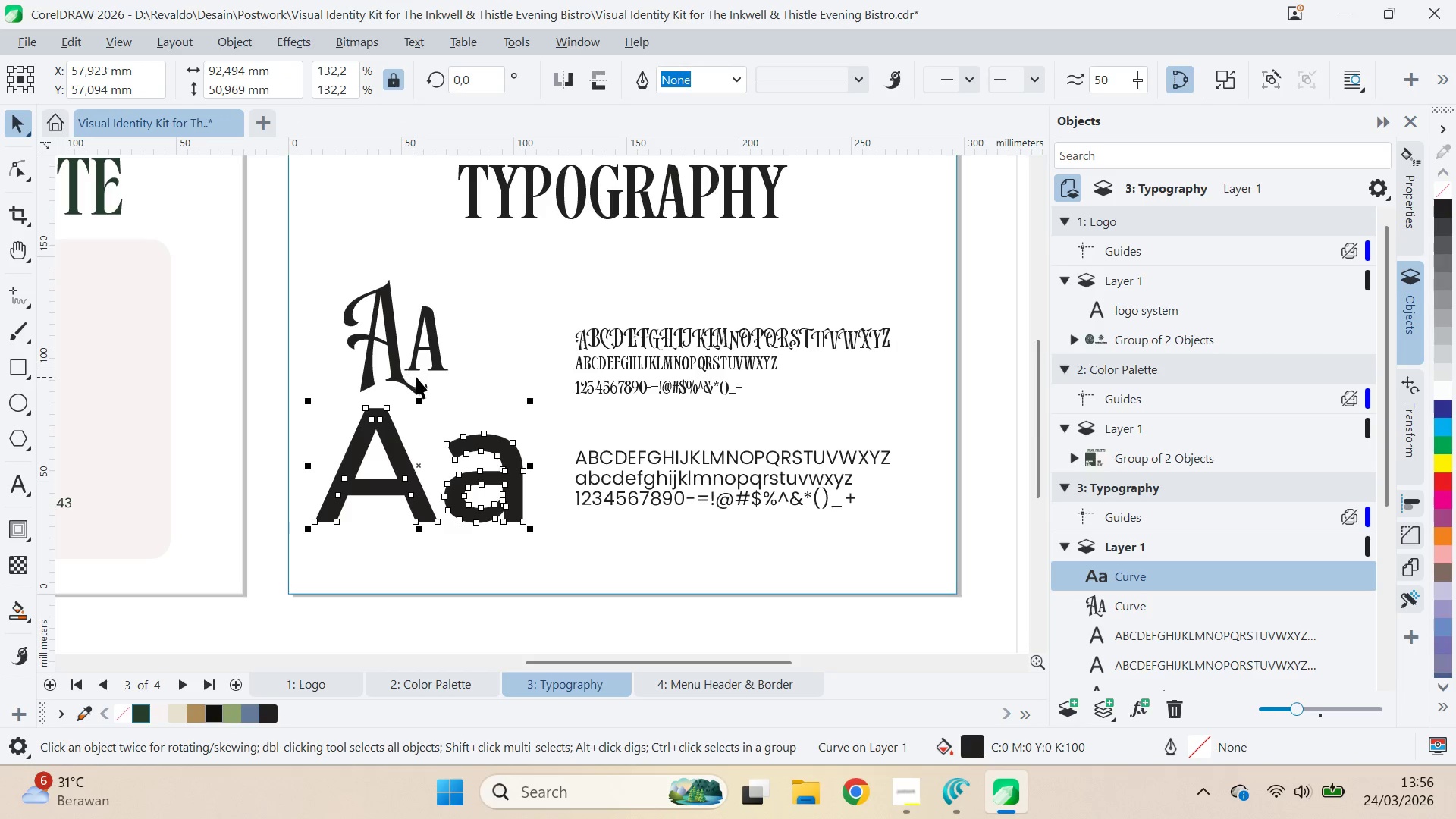 
hold_key(key=ShiftLeft, duration=0.44)
 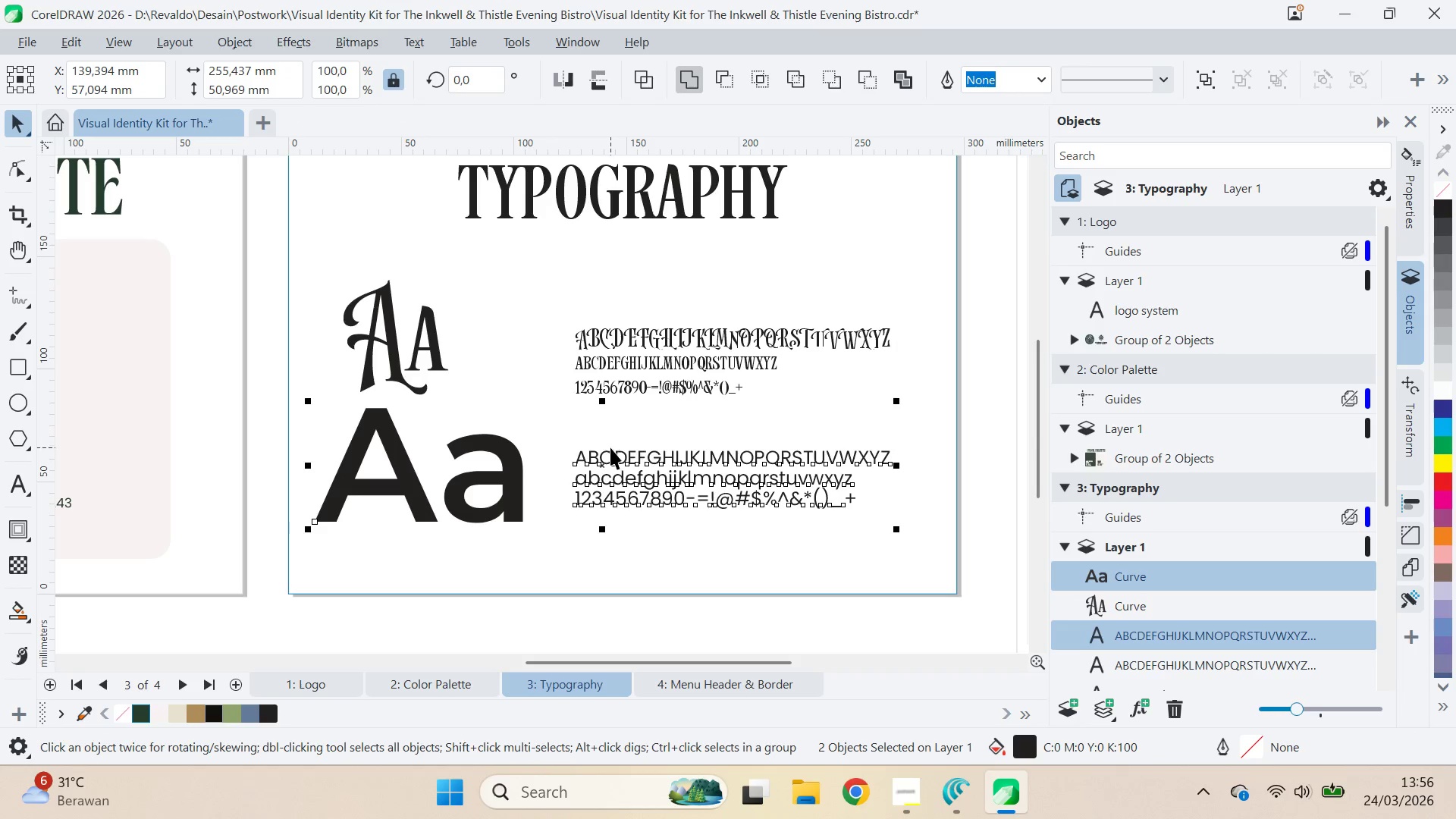 
key(B)
 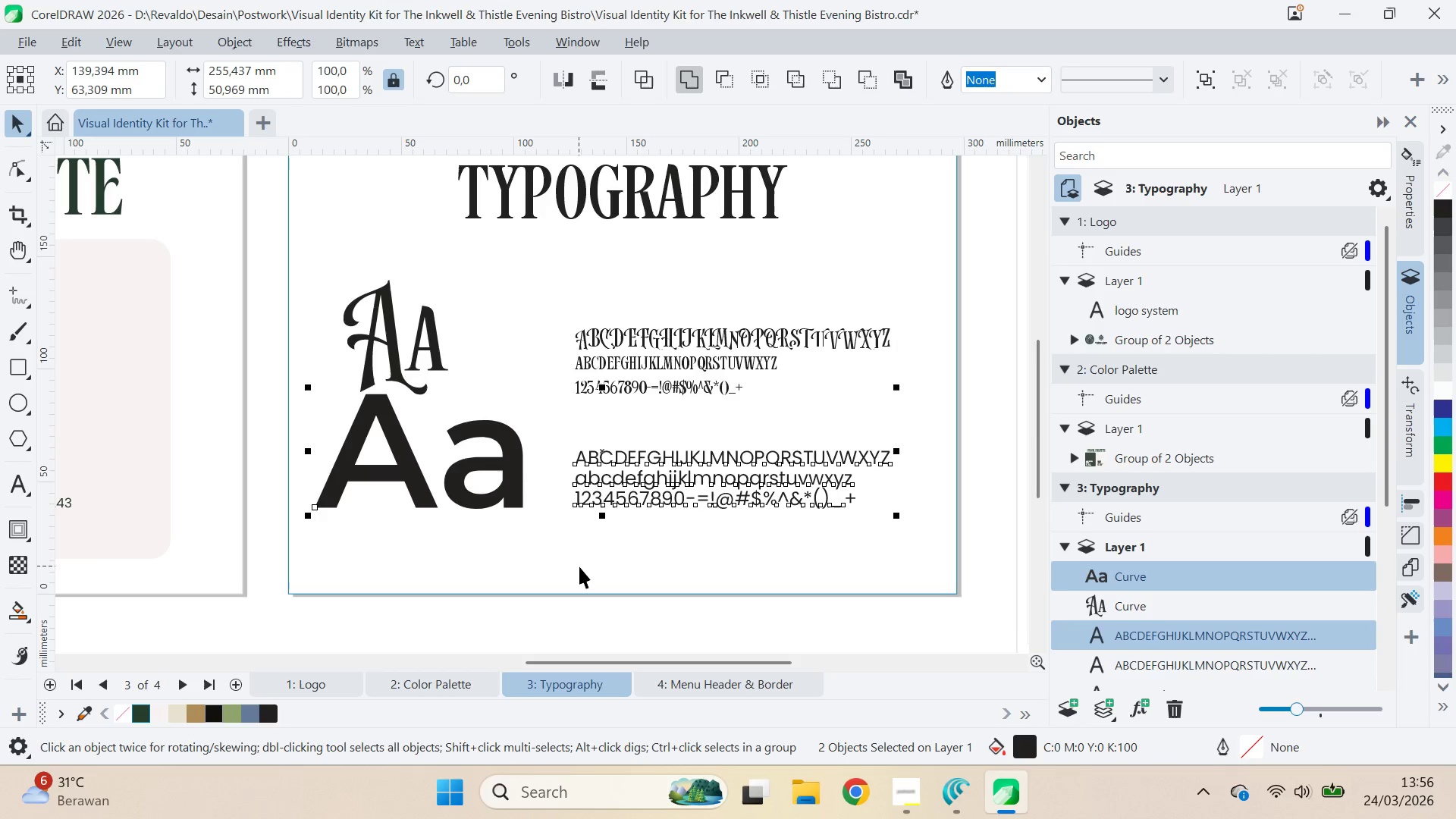 
left_click([579, 566])
 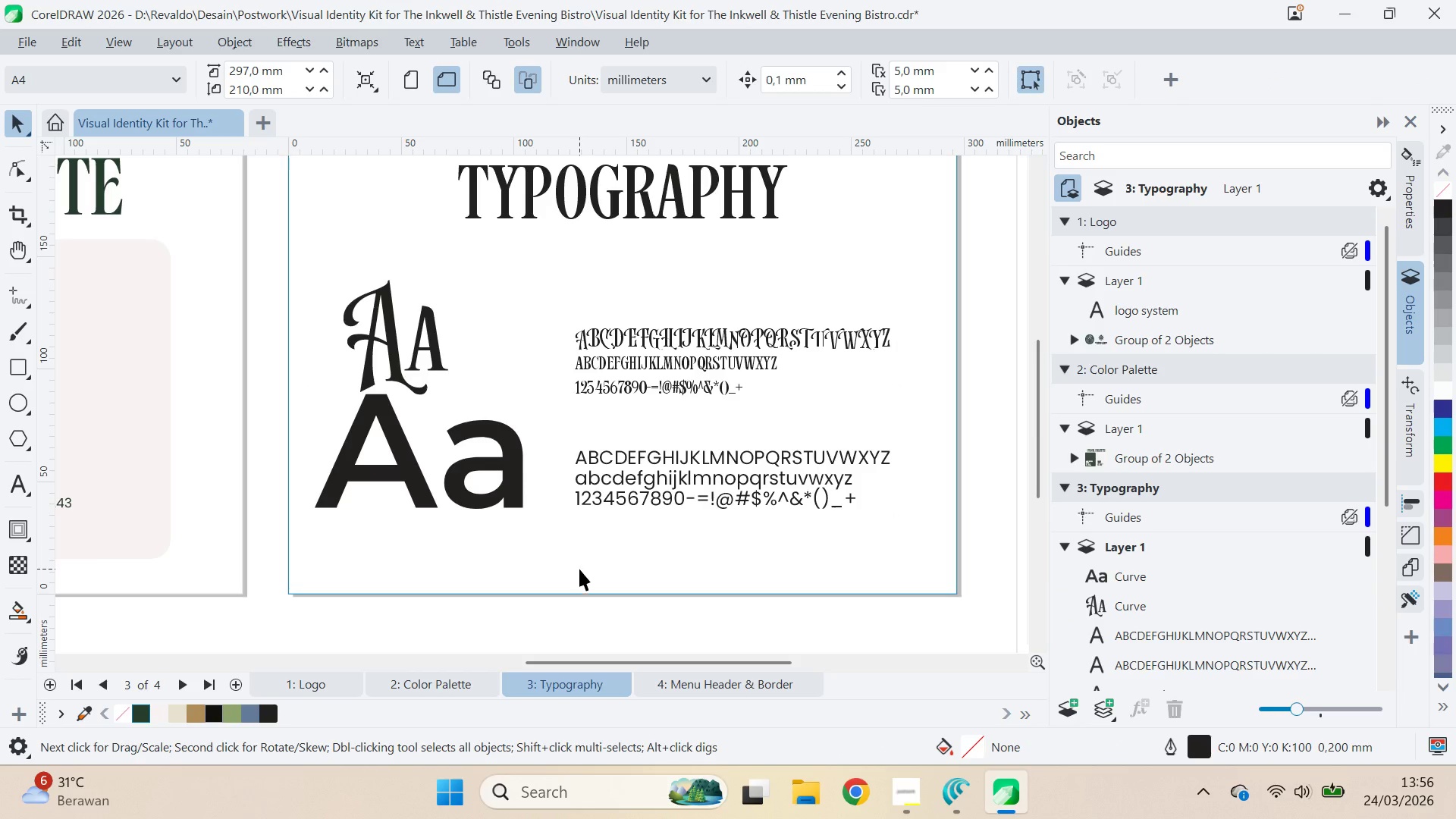 
key(Control+Z)
 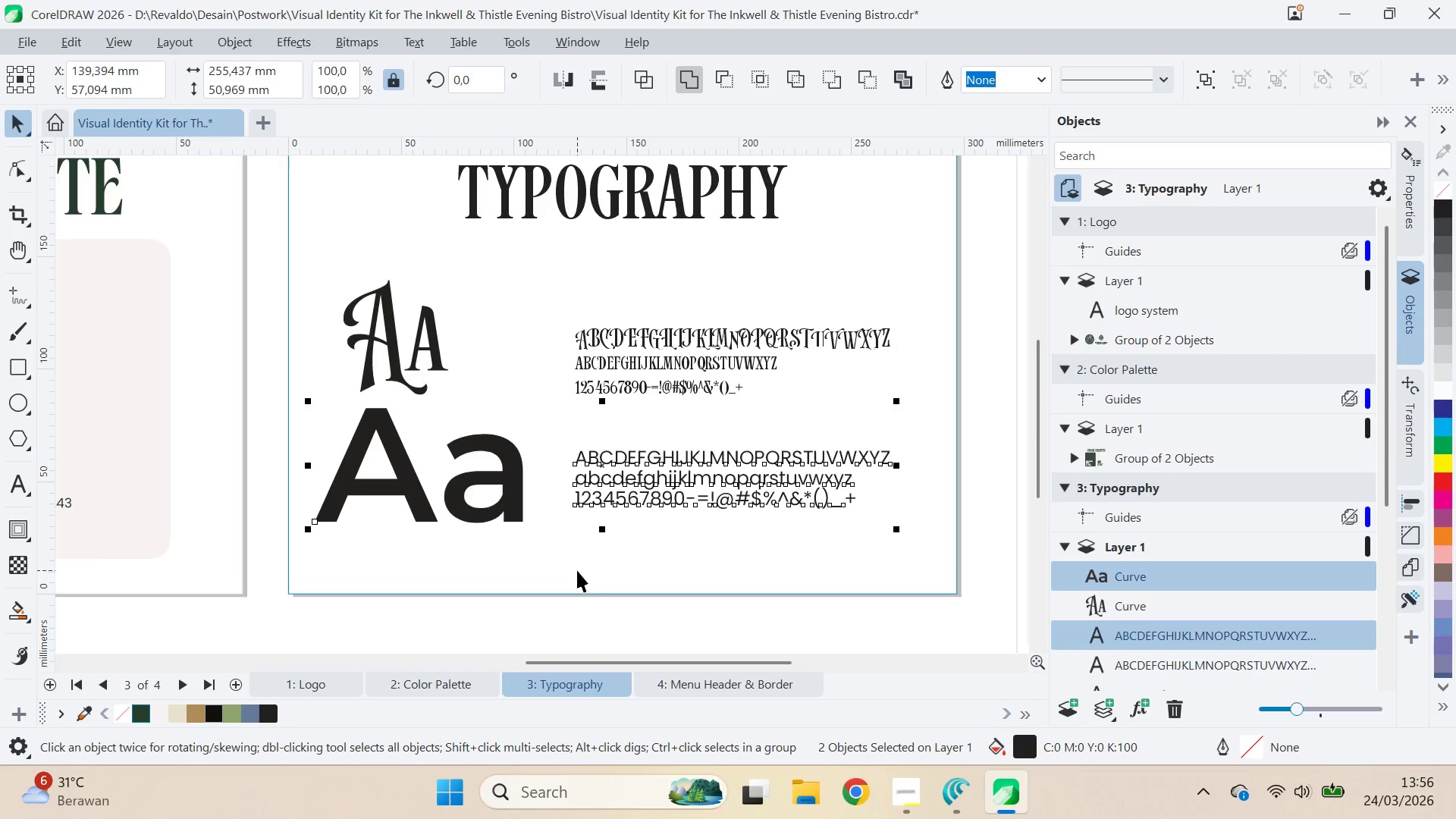 
key(Control+Z)
 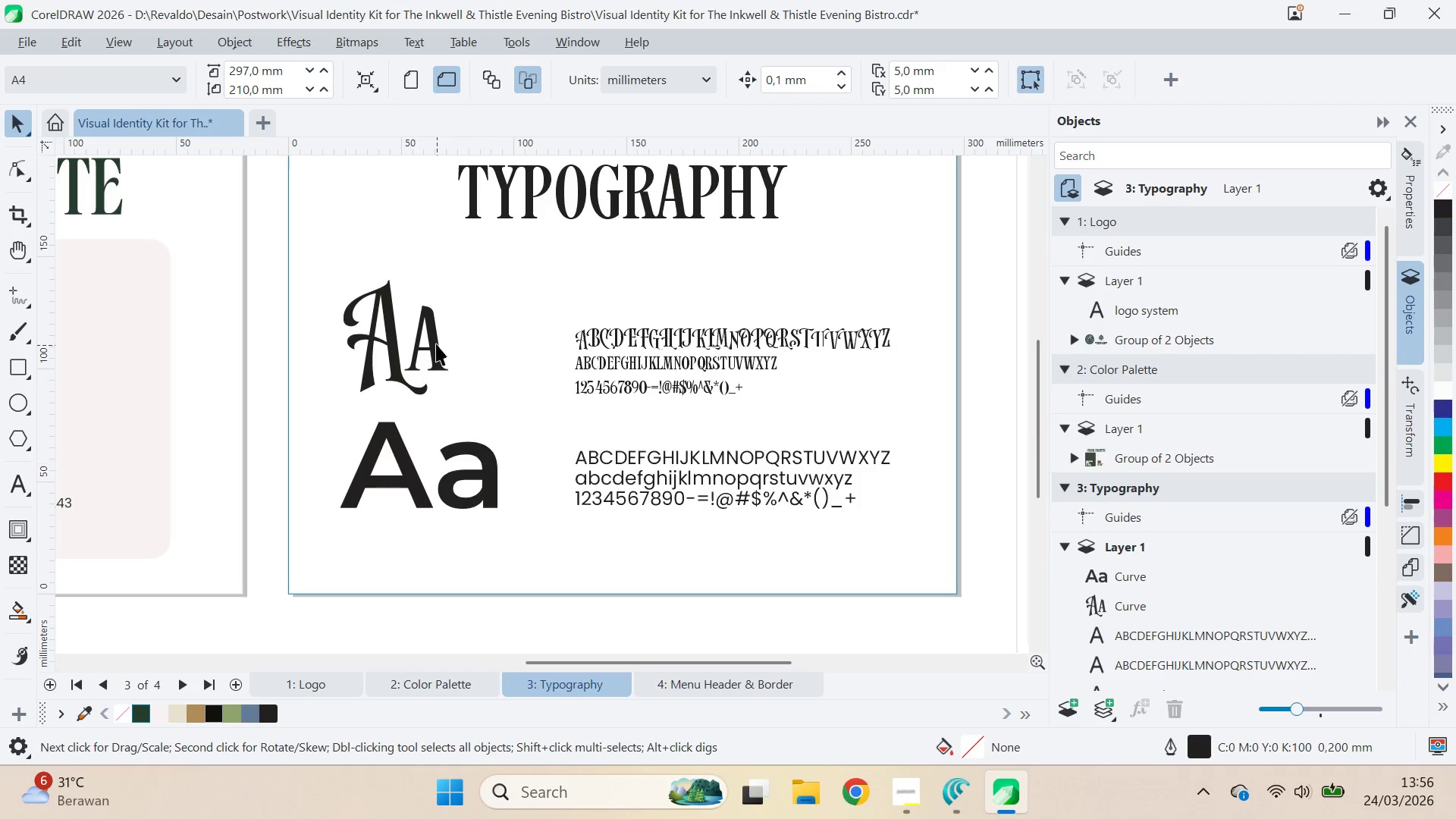 
hold_key(key=ShiftLeft, duration=0.38)
double_click([492, 446])
 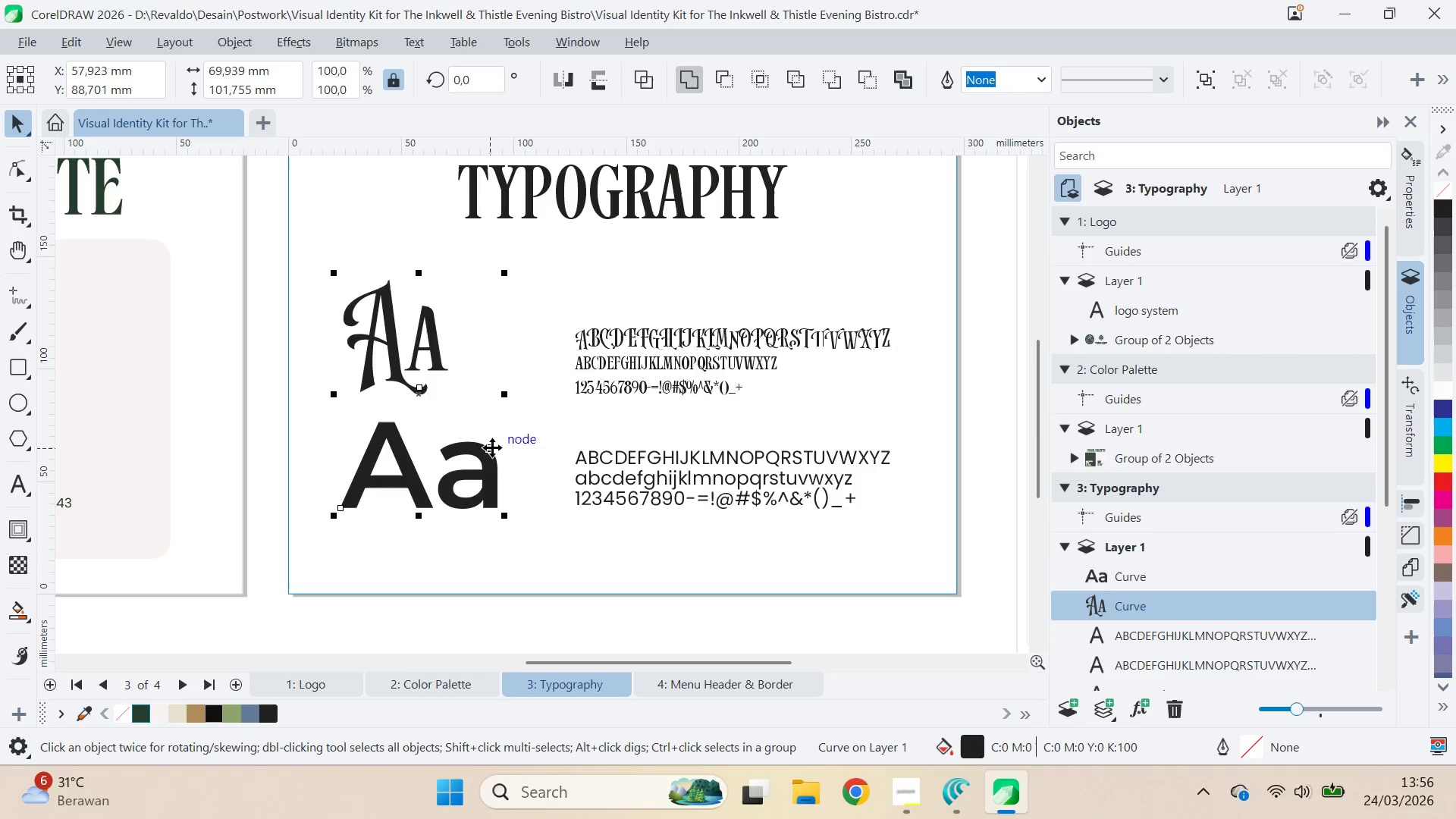 
key(C)
 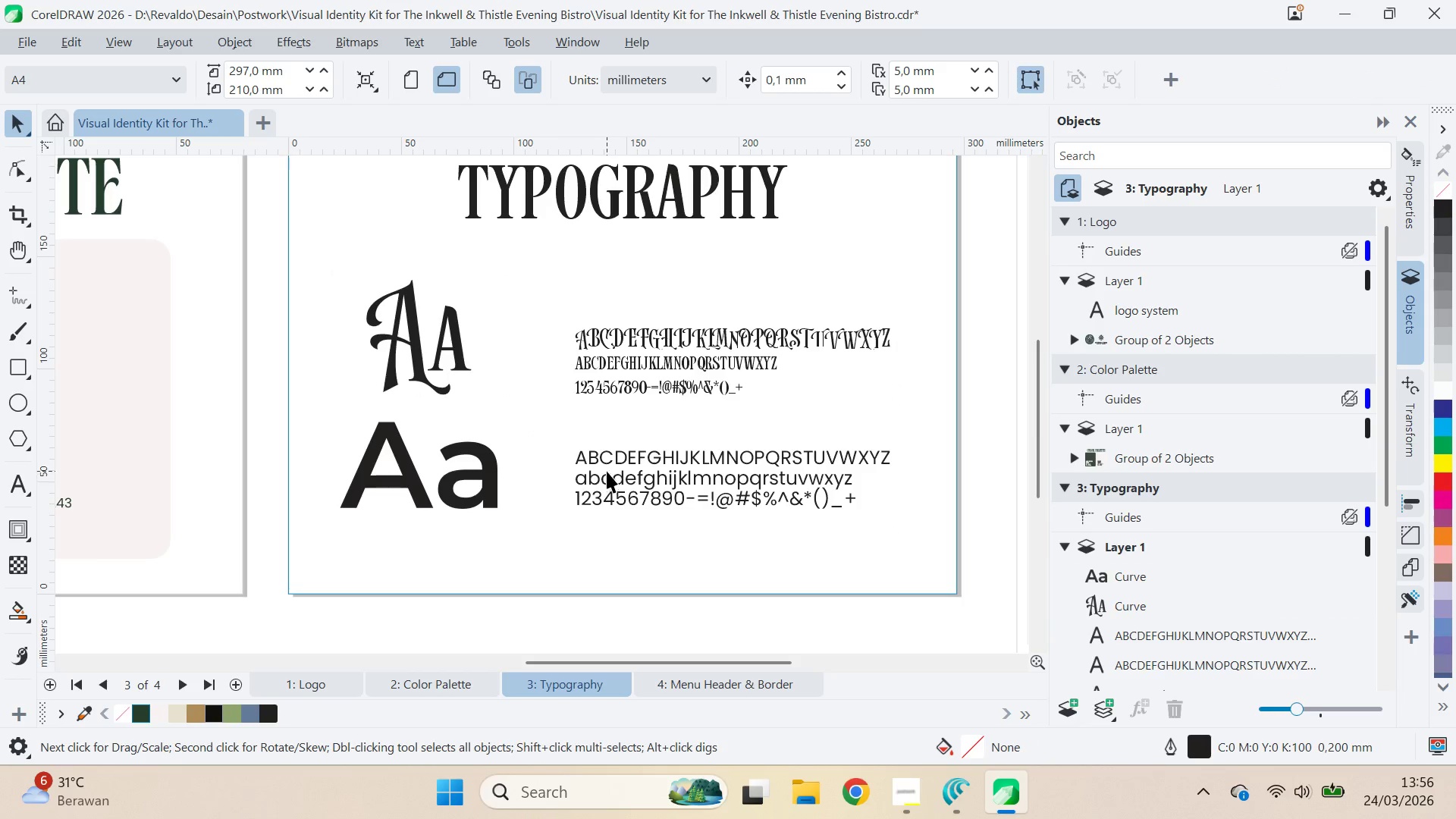 
left_click([606, 460])
 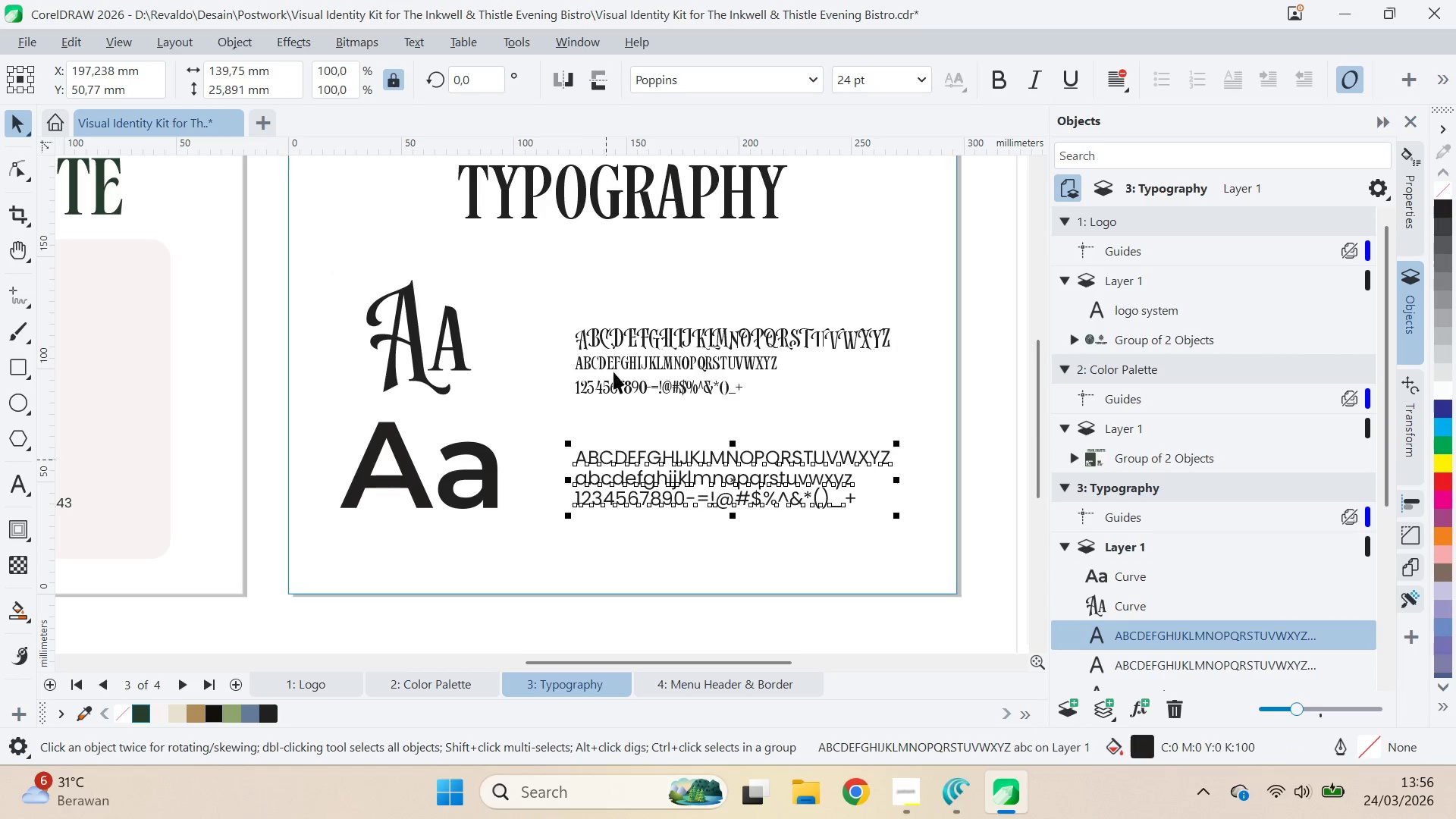 
hold_key(key=ShiftLeft, duration=0.42)
double_click([618, 357])
 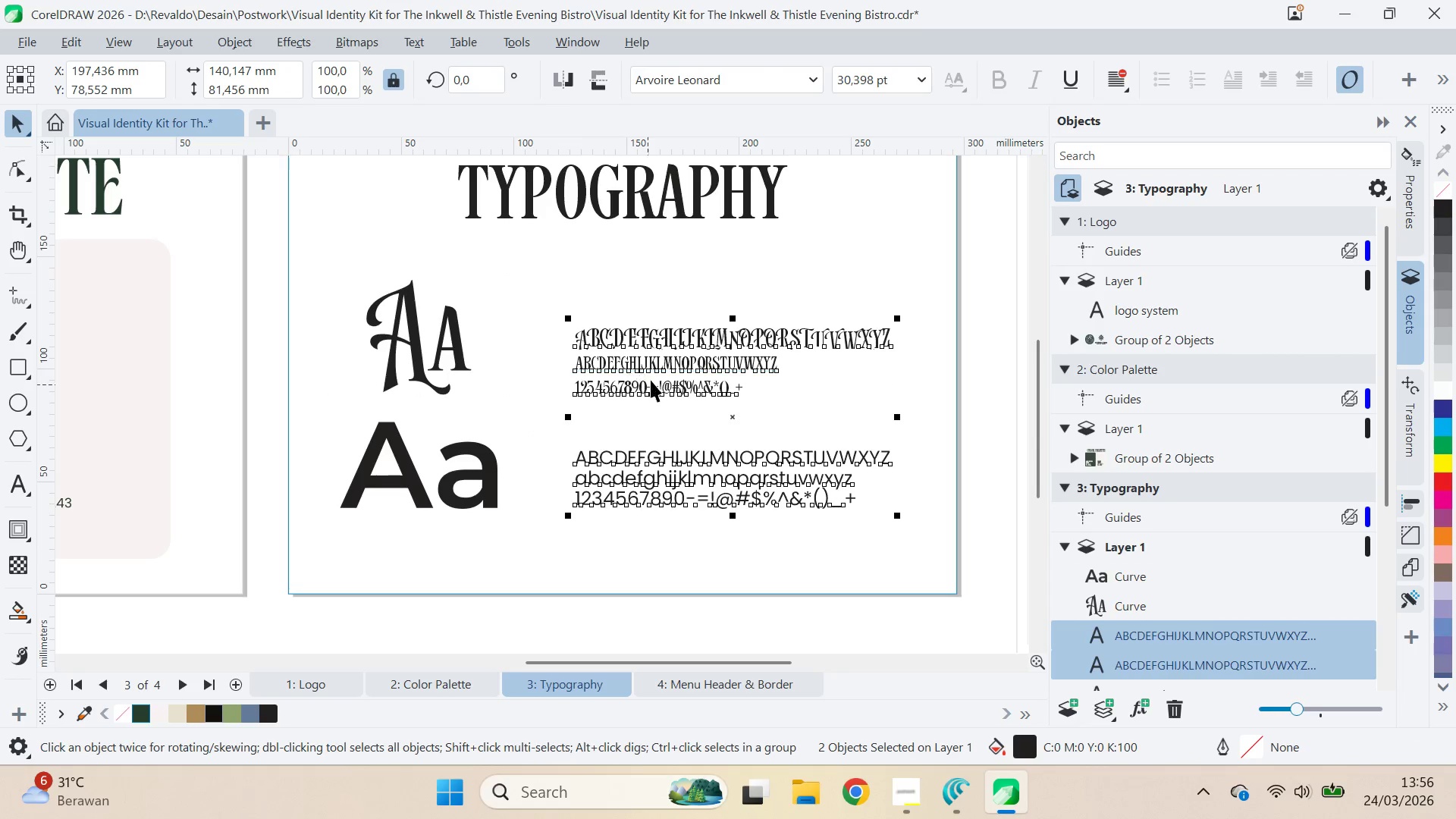 
left_click_drag(start_coordinate=[651, 379], to_coordinate=[590, 386])
 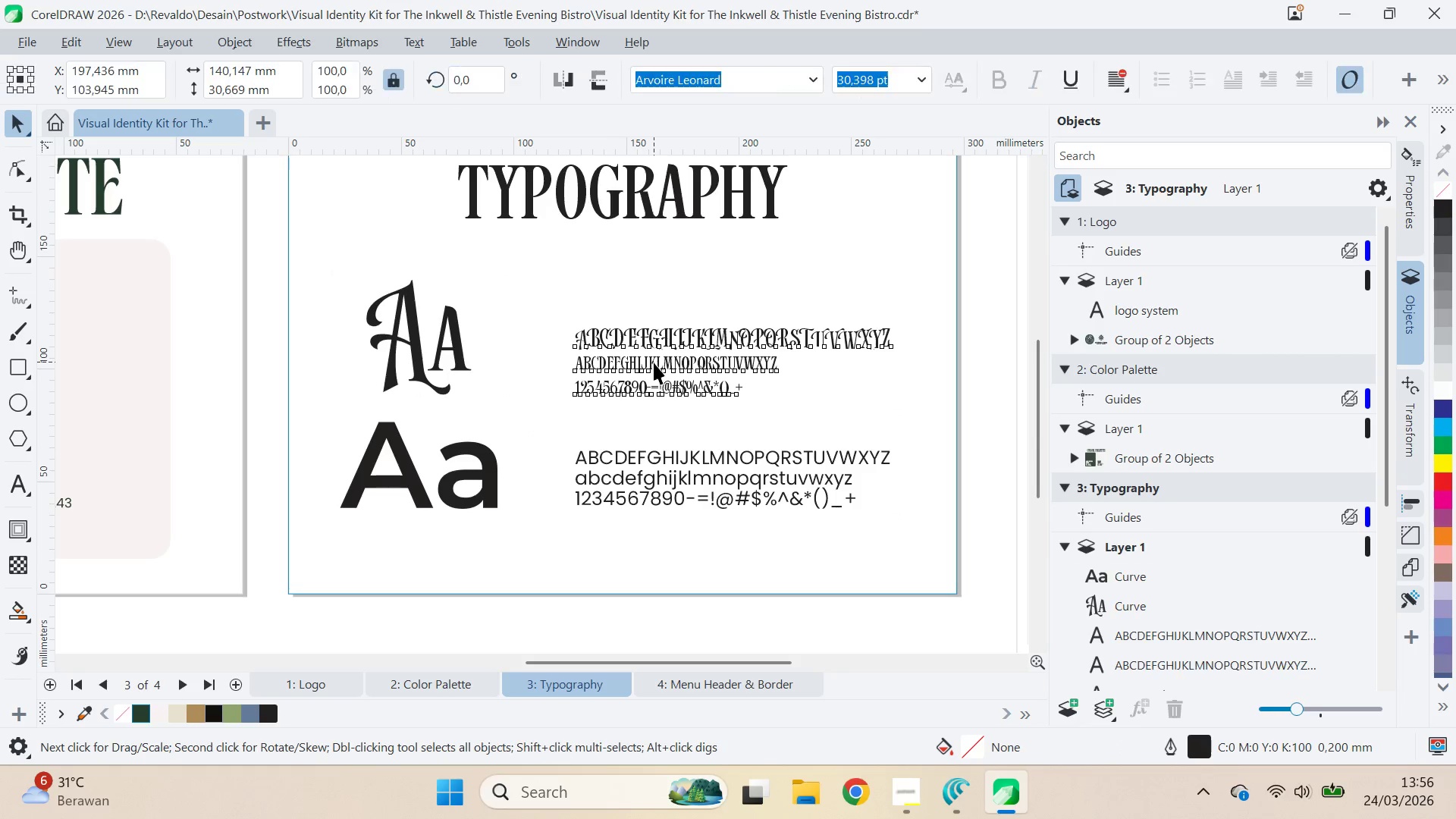 
hold_key(key=ShiftLeft, duration=0.41)
 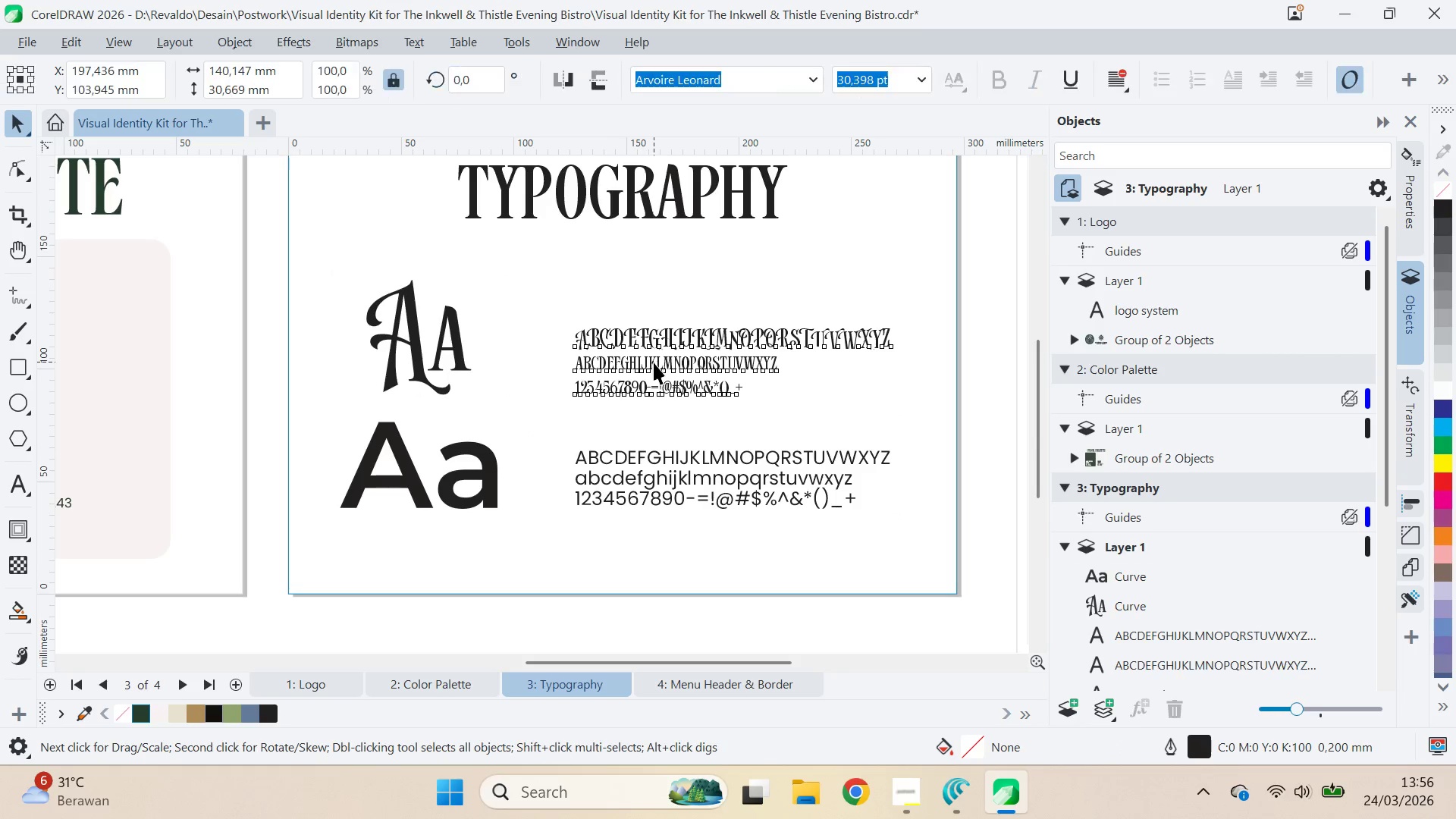 
hold_key(key=ShiftLeft, duration=0.48)
left_click([650, 458])
 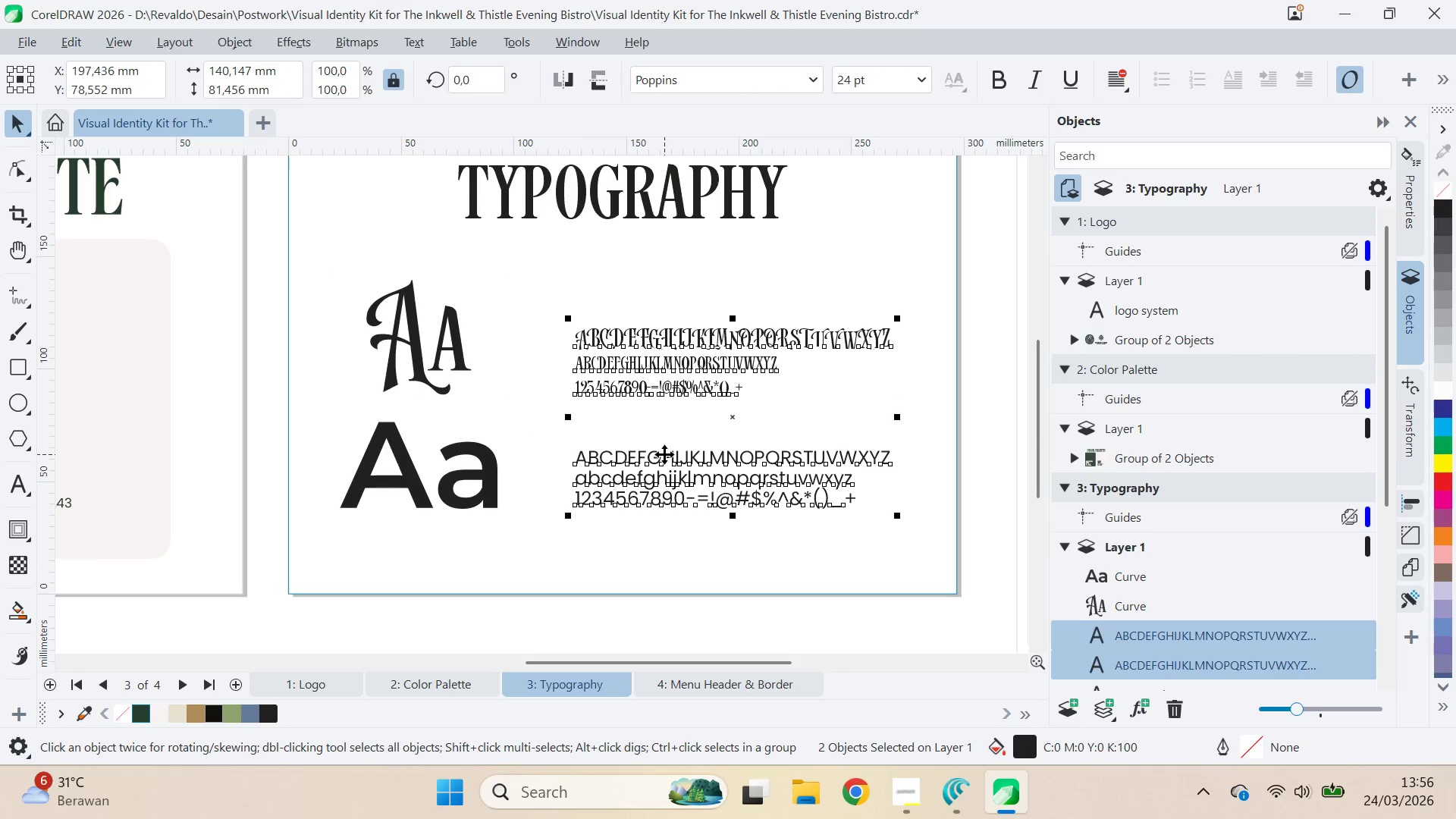 
left_click_drag(start_coordinate=[664, 454], to_coordinate=[610, 460])
 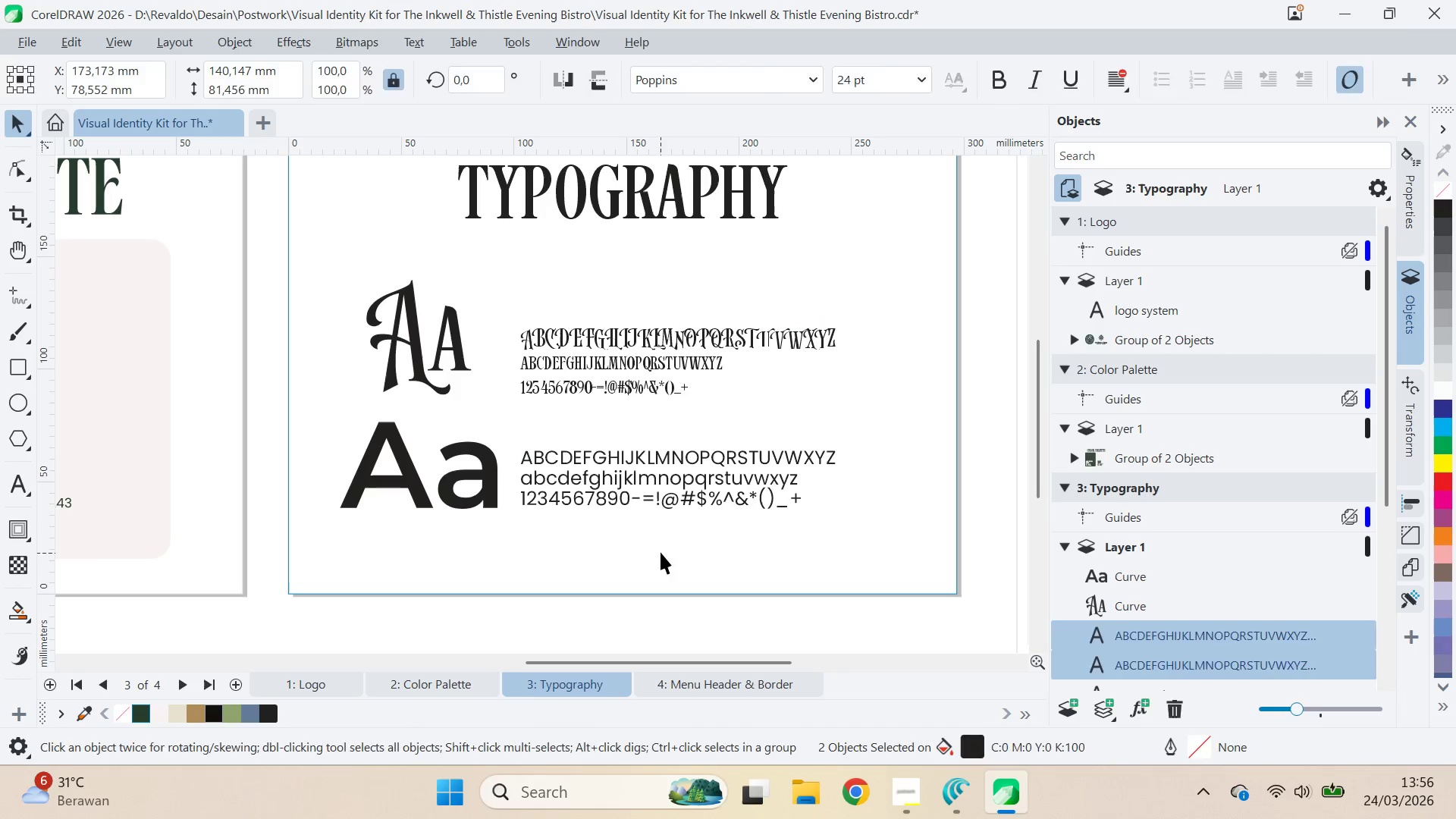 
hold_key(key=ShiftLeft, duration=1.5)
 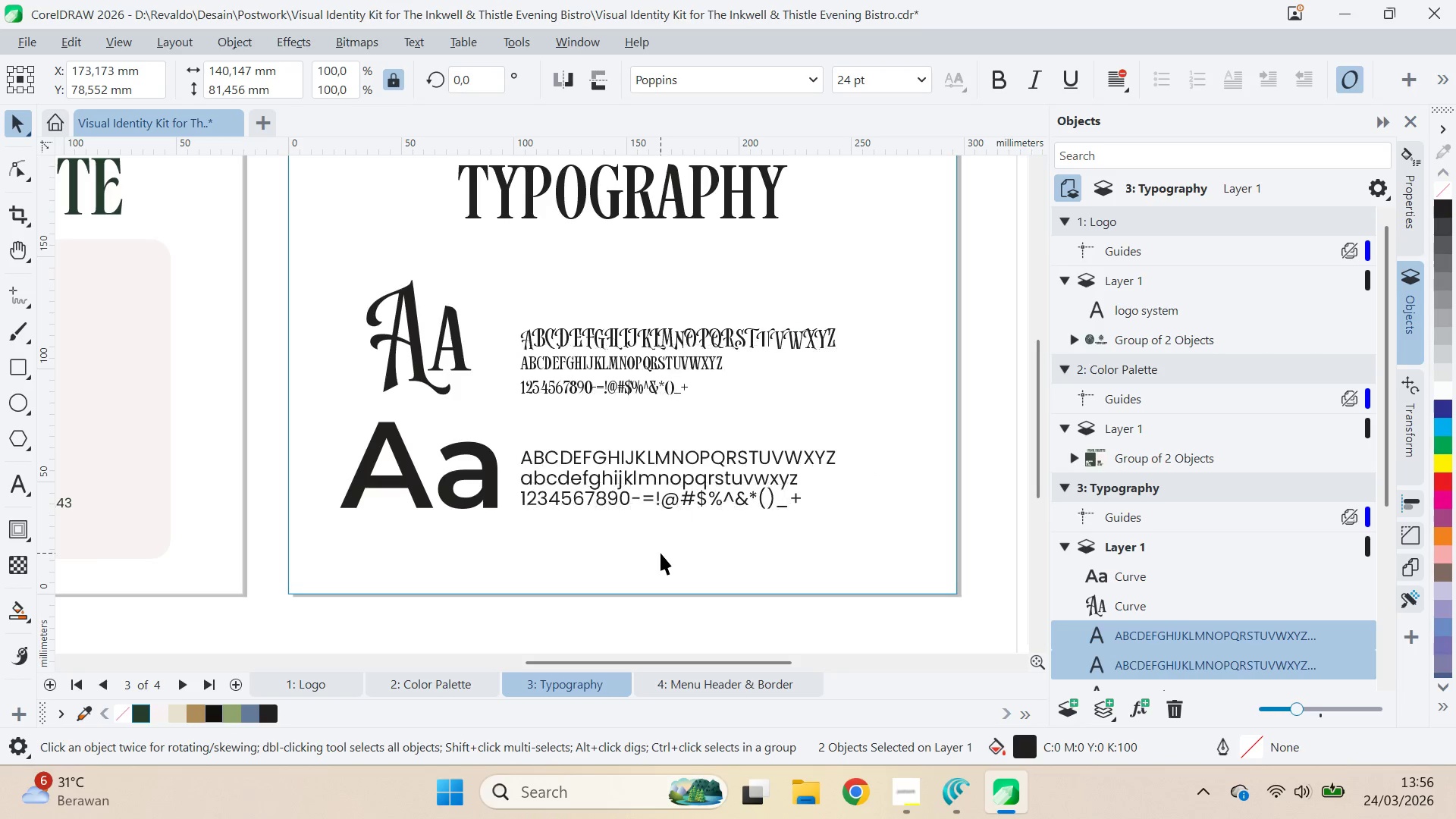 
key(Shift+ShiftLeft)
 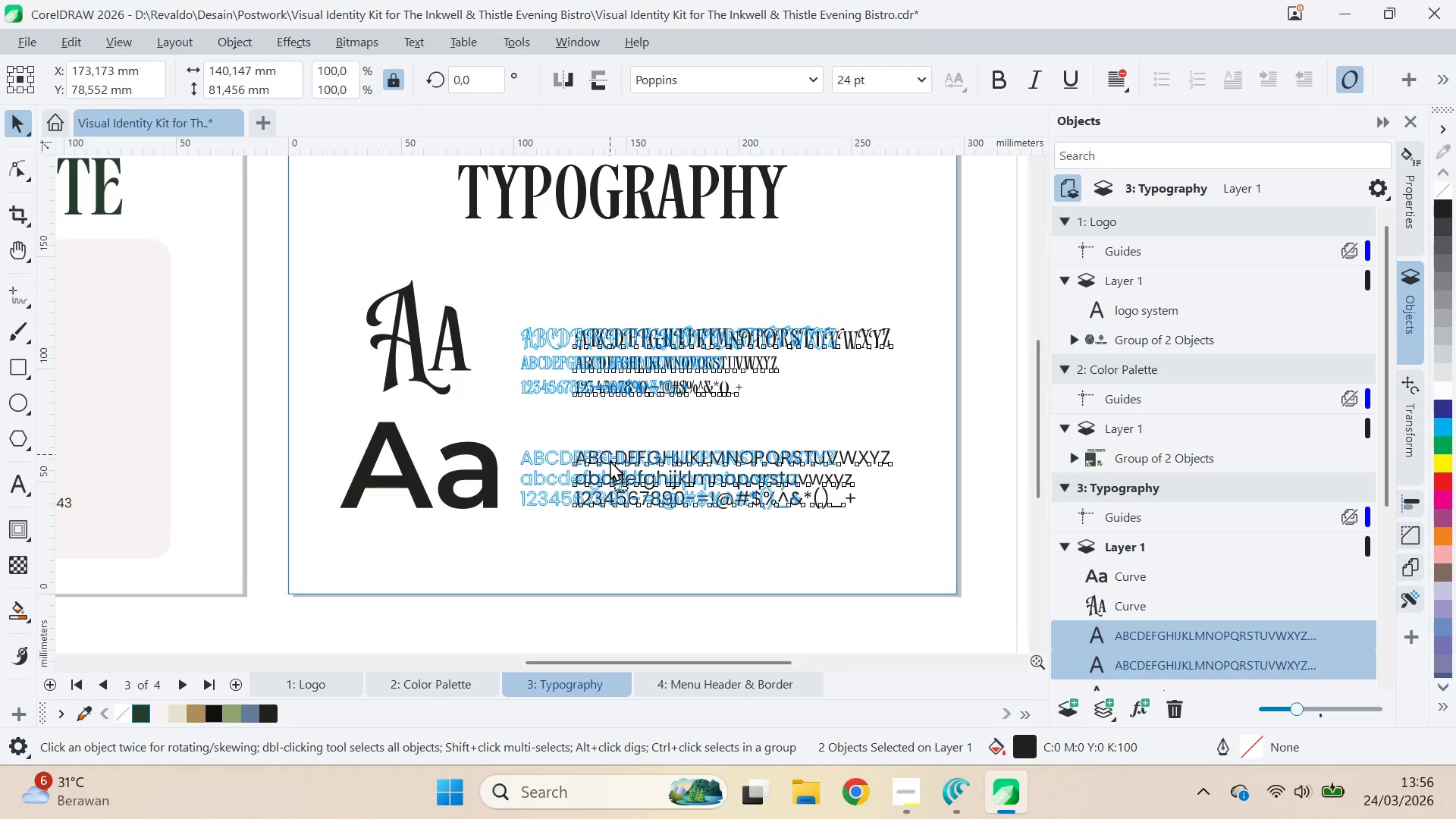 
key(Shift+ShiftLeft)
 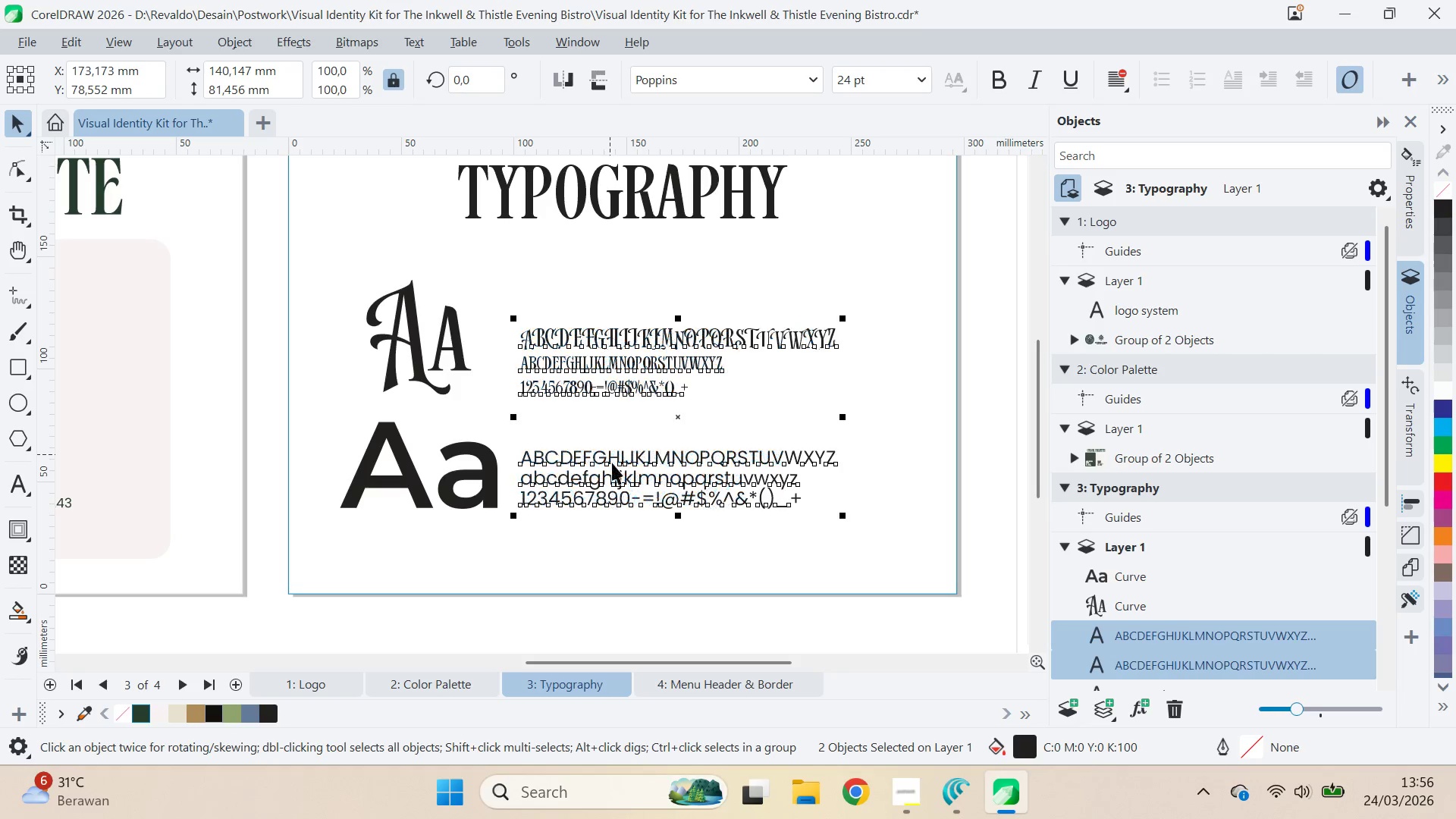 
key(Shift+ShiftLeft)
 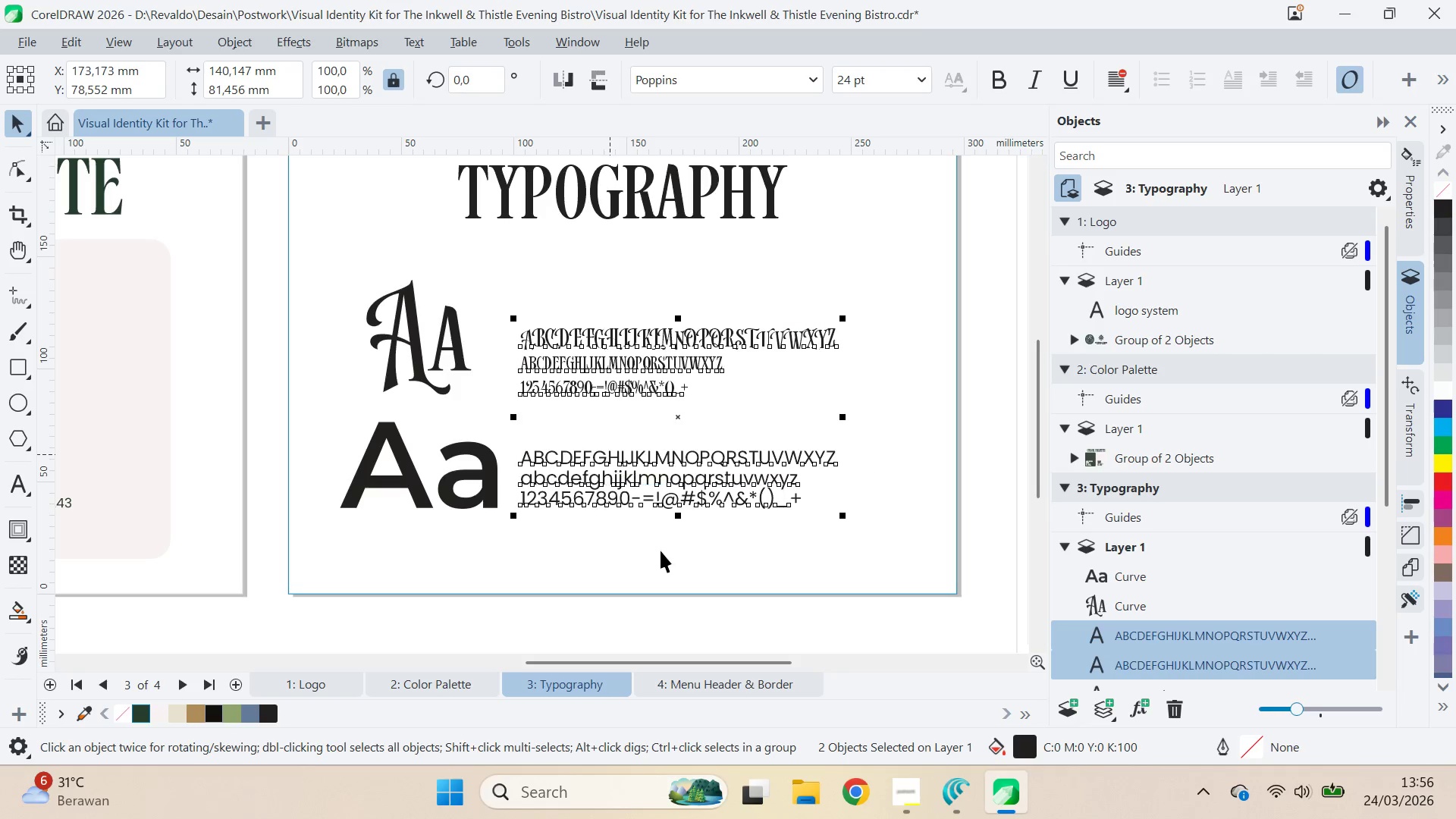 
left_click([661, 553])
 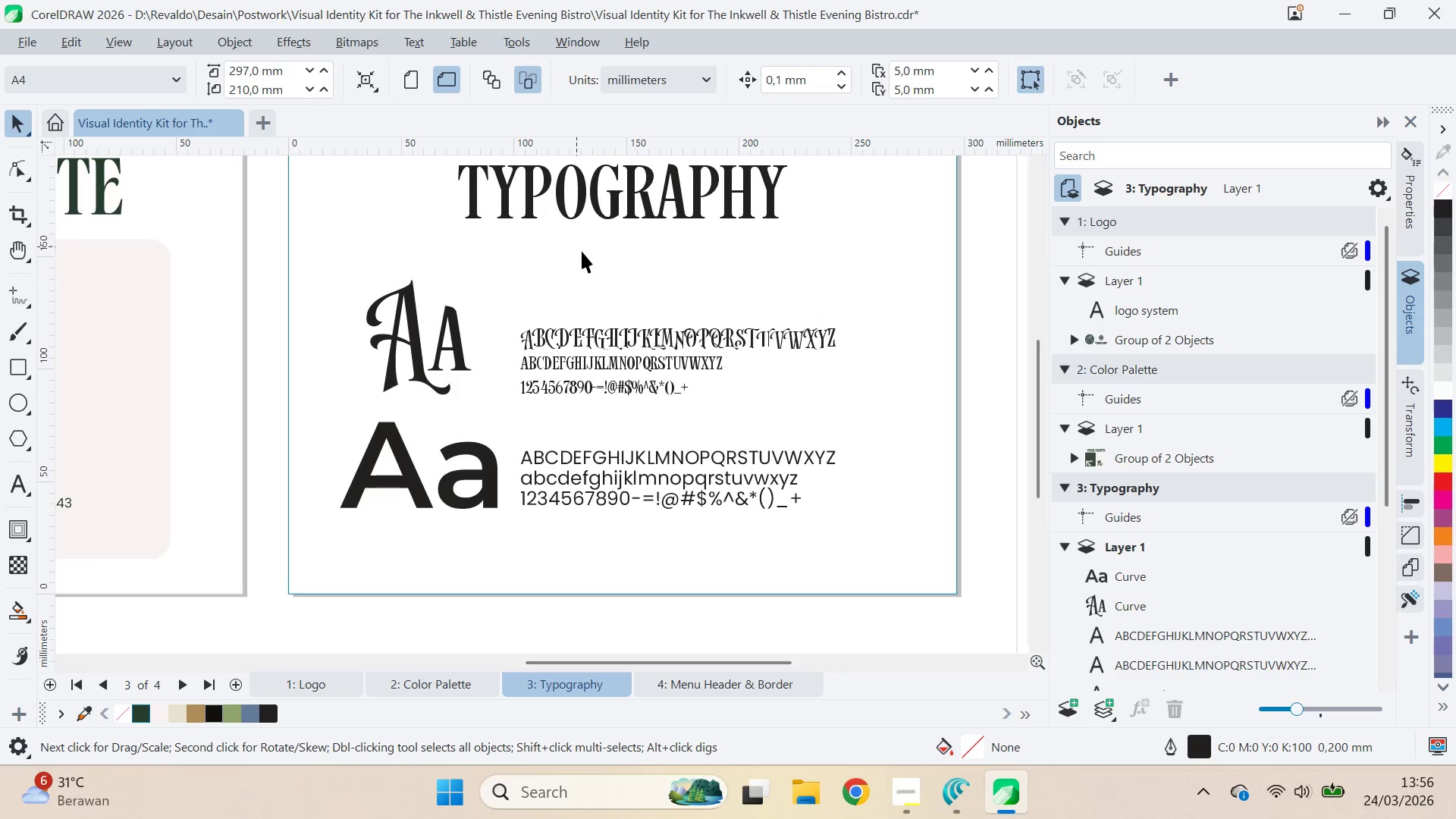 
left_click_drag(start_coordinate=[576, 215], to_coordinate=[592, 309])
 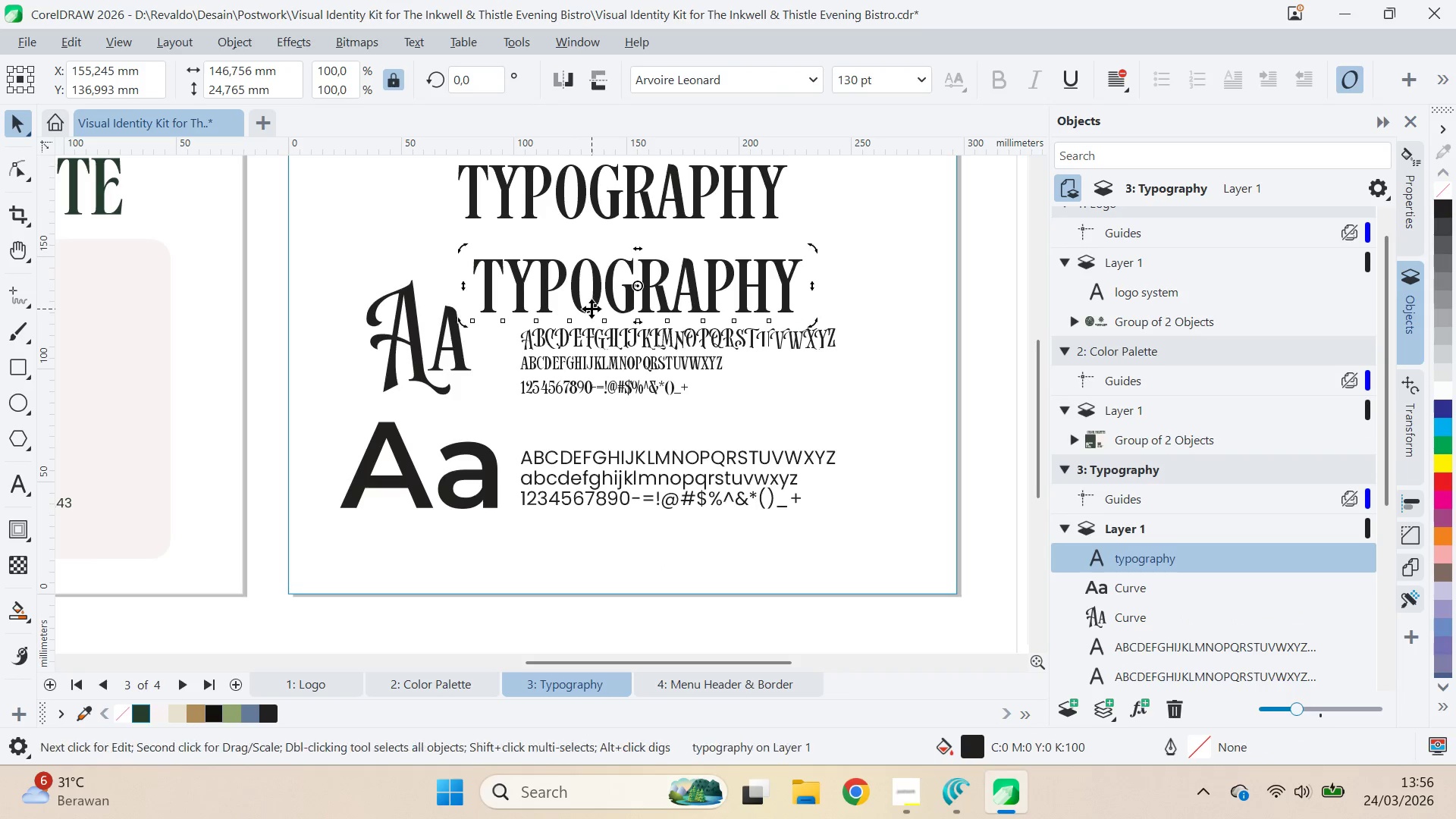 
right_click([586, 303])
 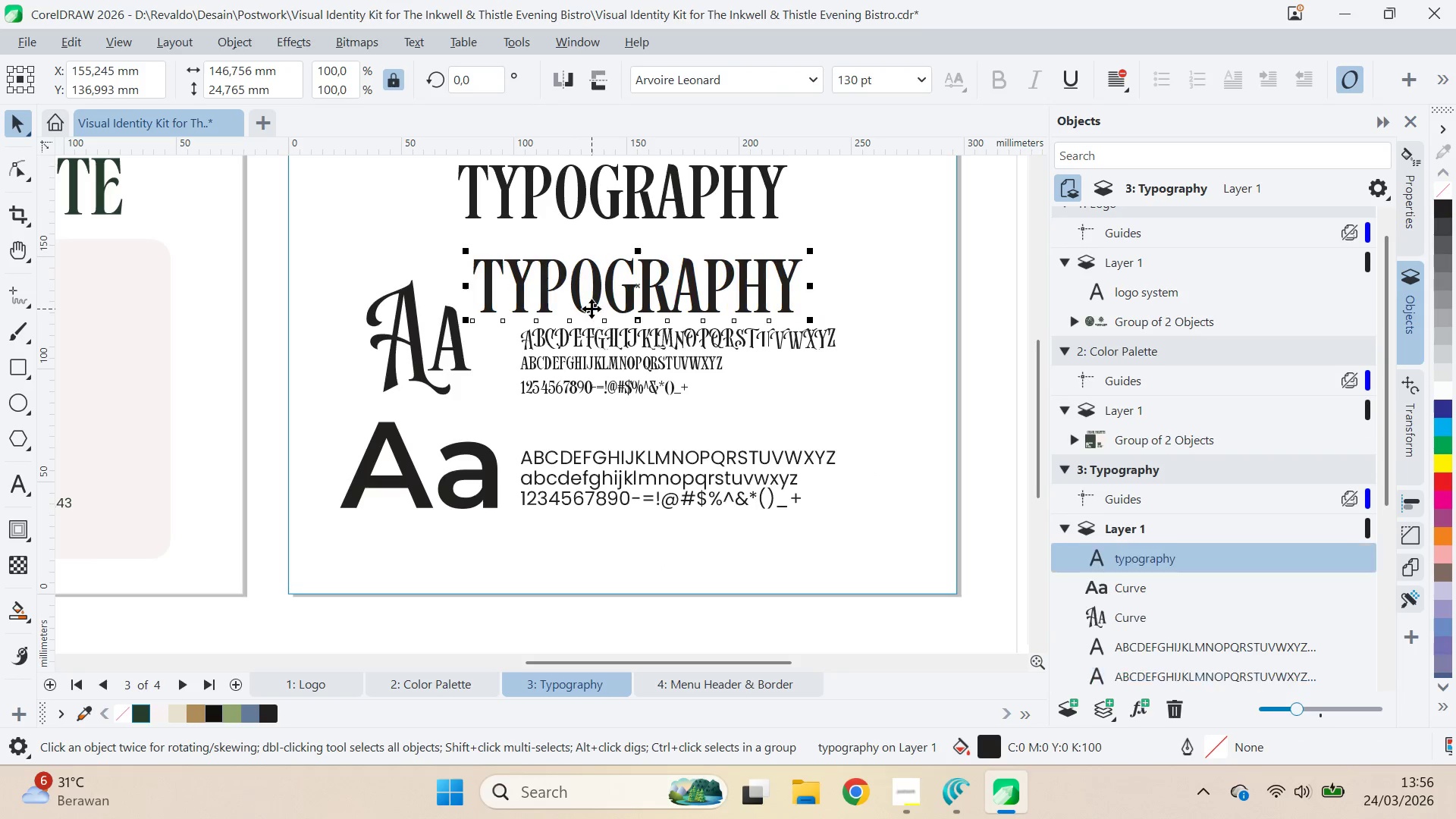 
left_click([592, 309])
 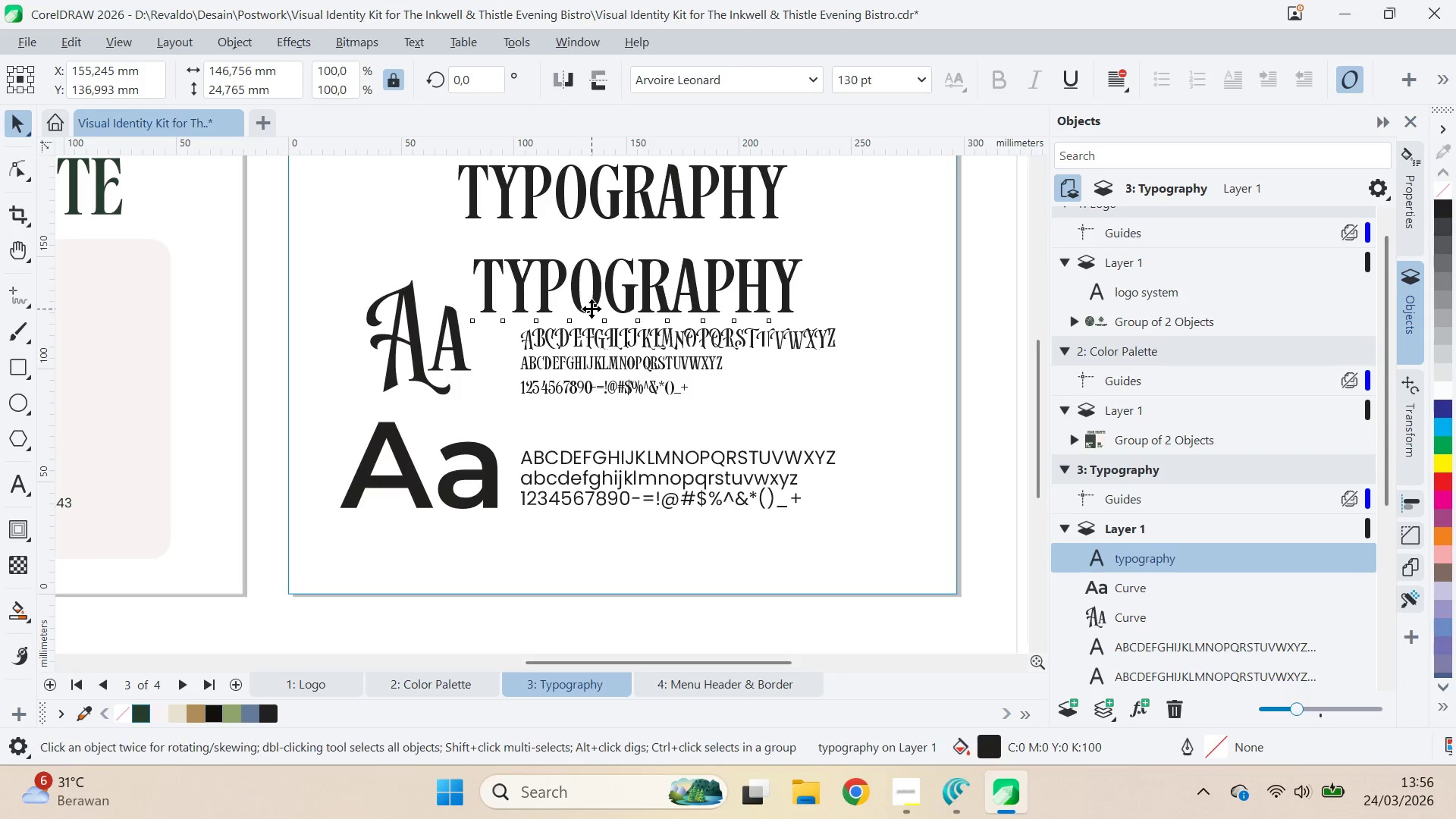 
double_click([592, 309])
 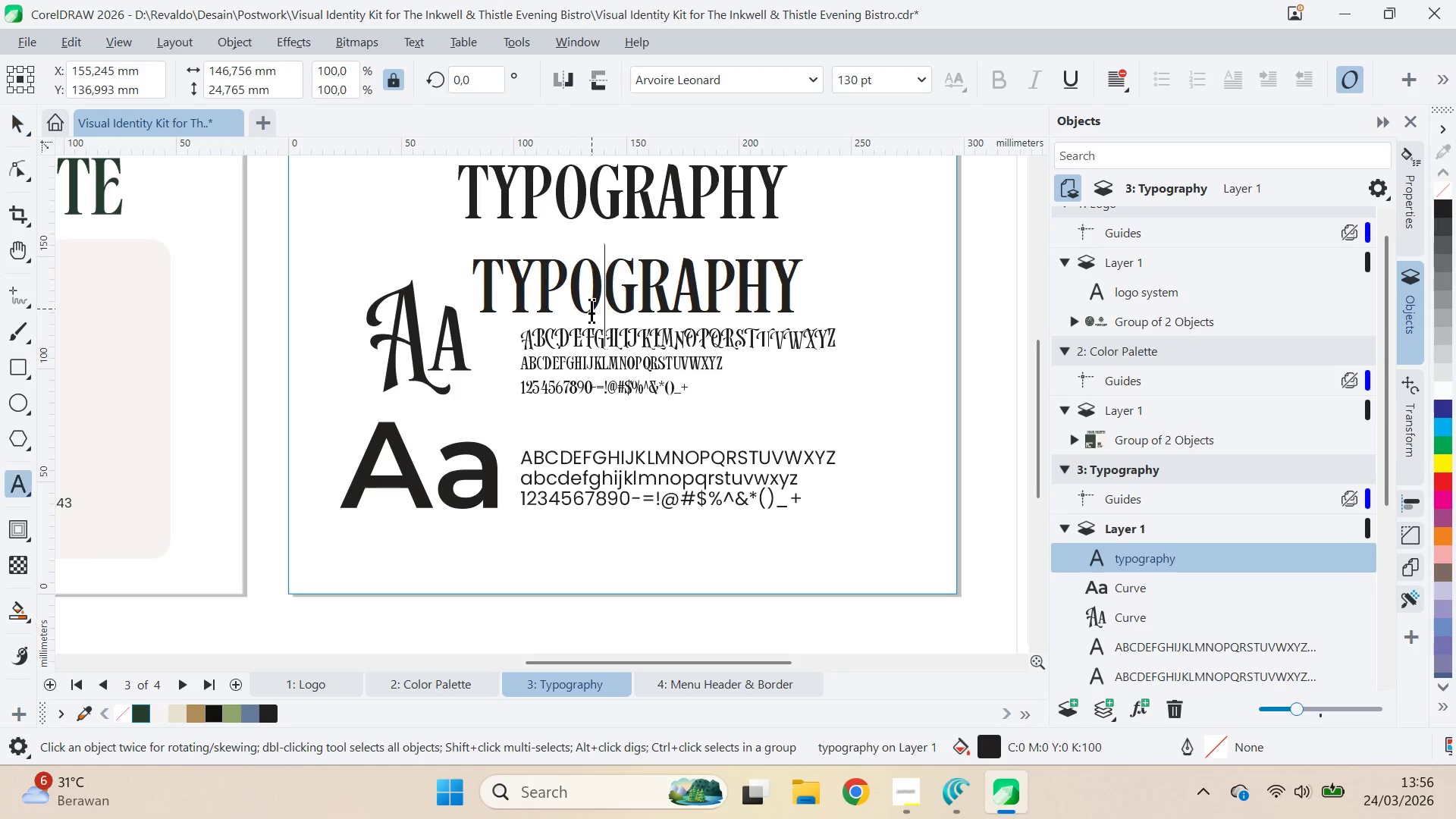 
key(Control+ControlLeft)
 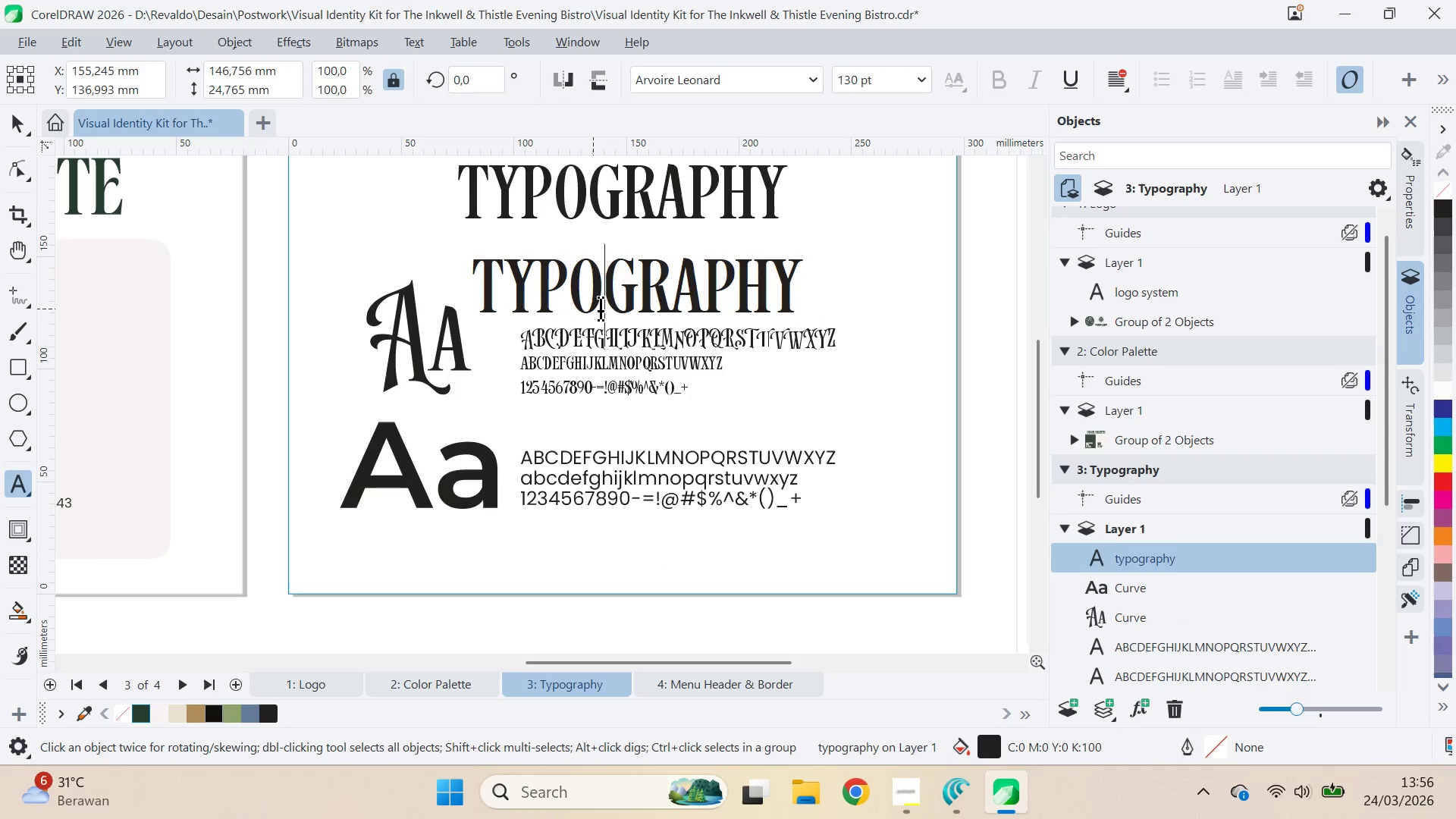 
key(Control+A)
 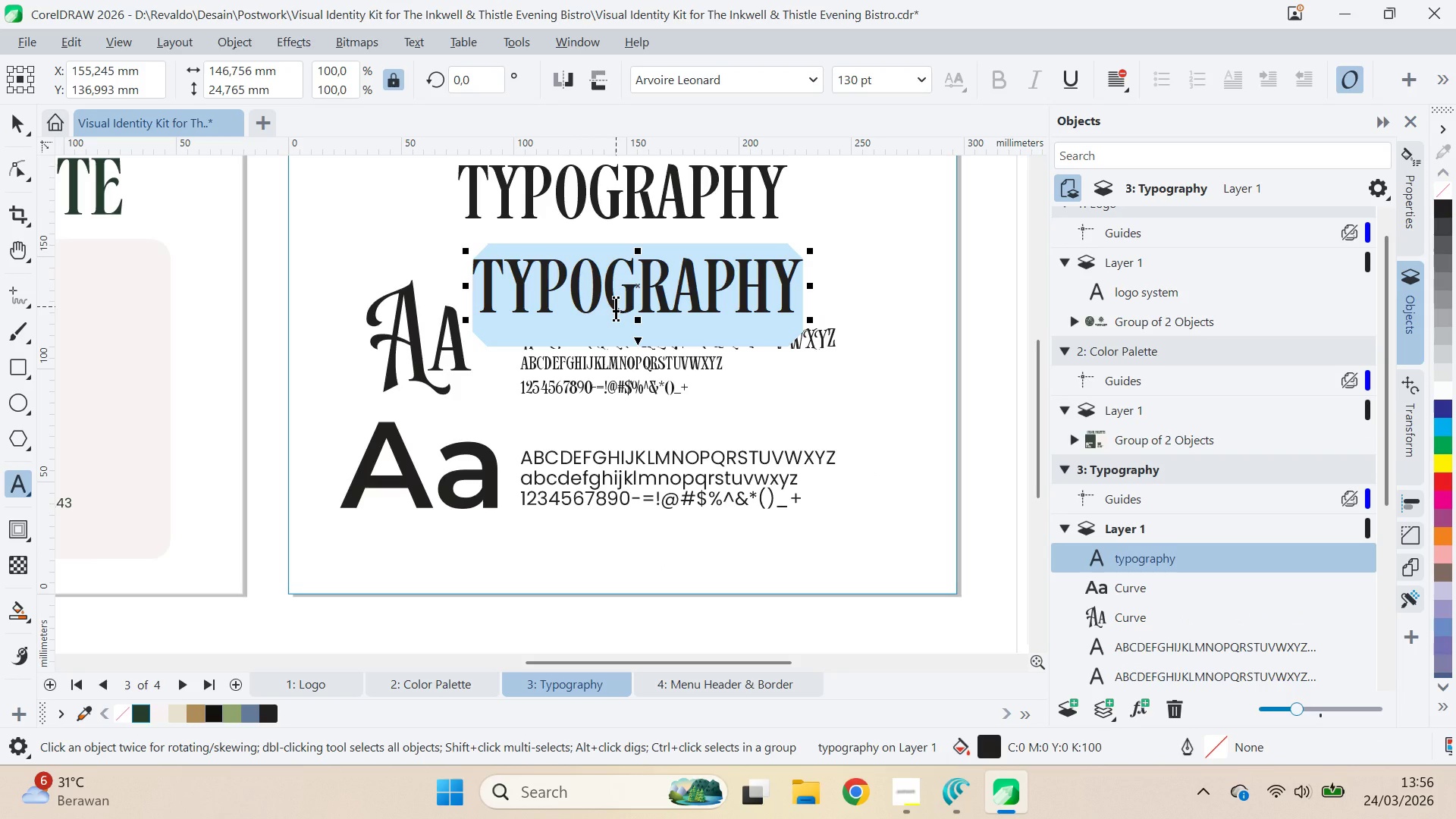 
type(Arvoire Leonard )
key(Backspace)
 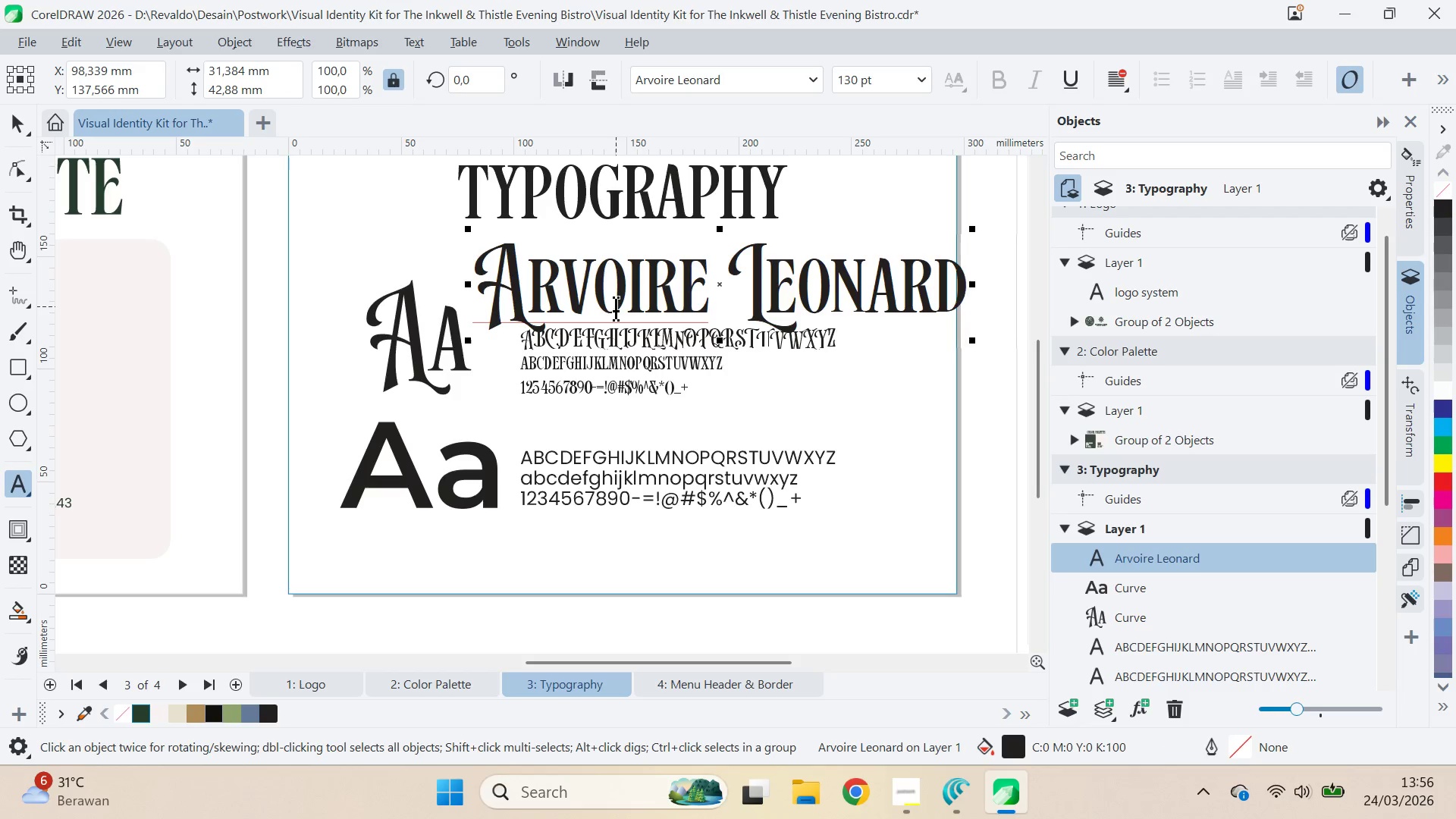 
left_click_drag(start_coordinate=[973, 228], to_coordinate=[862, 281])
 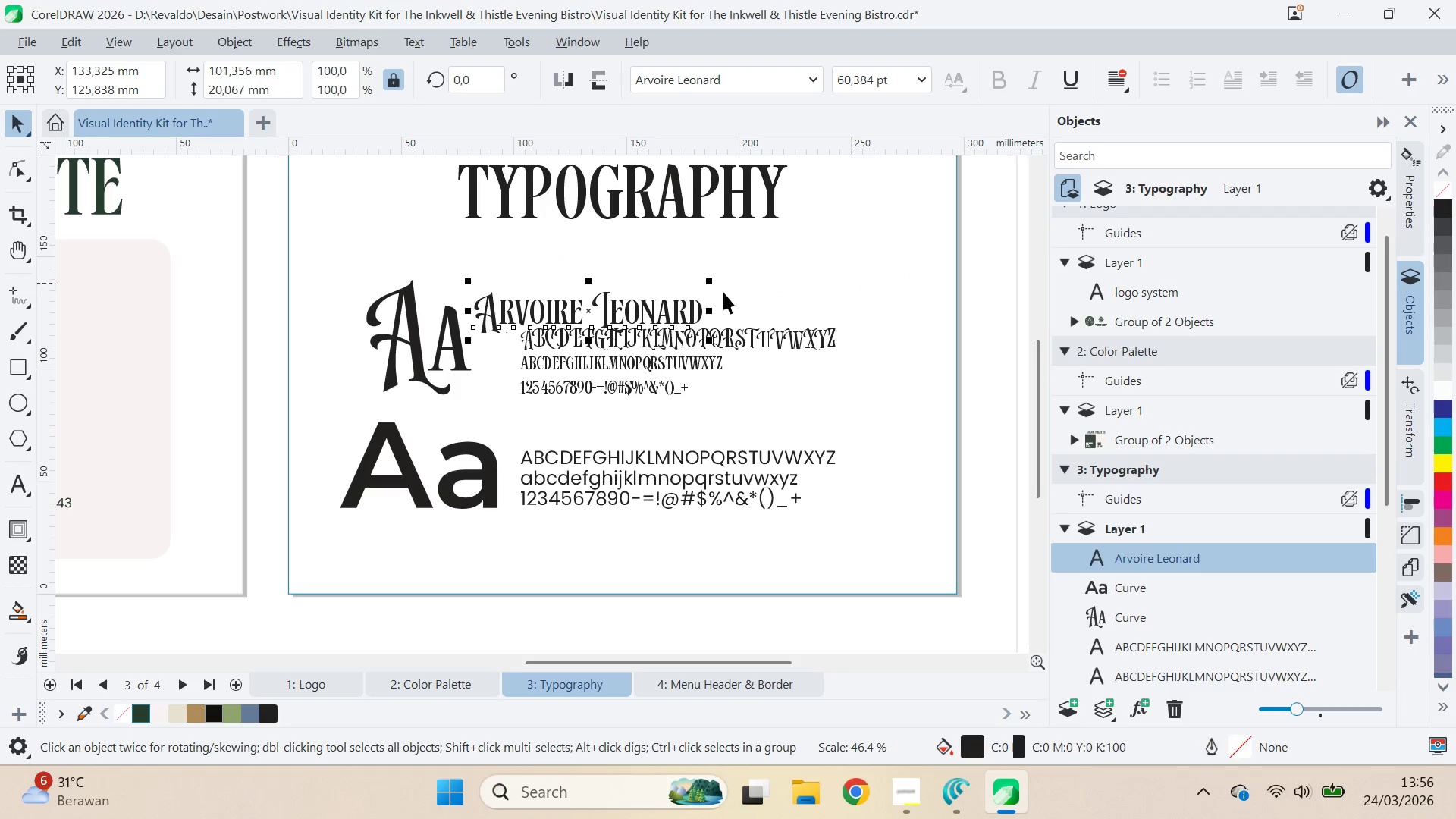 
hold_key(key=ShiftLeft, duration=0.64)
 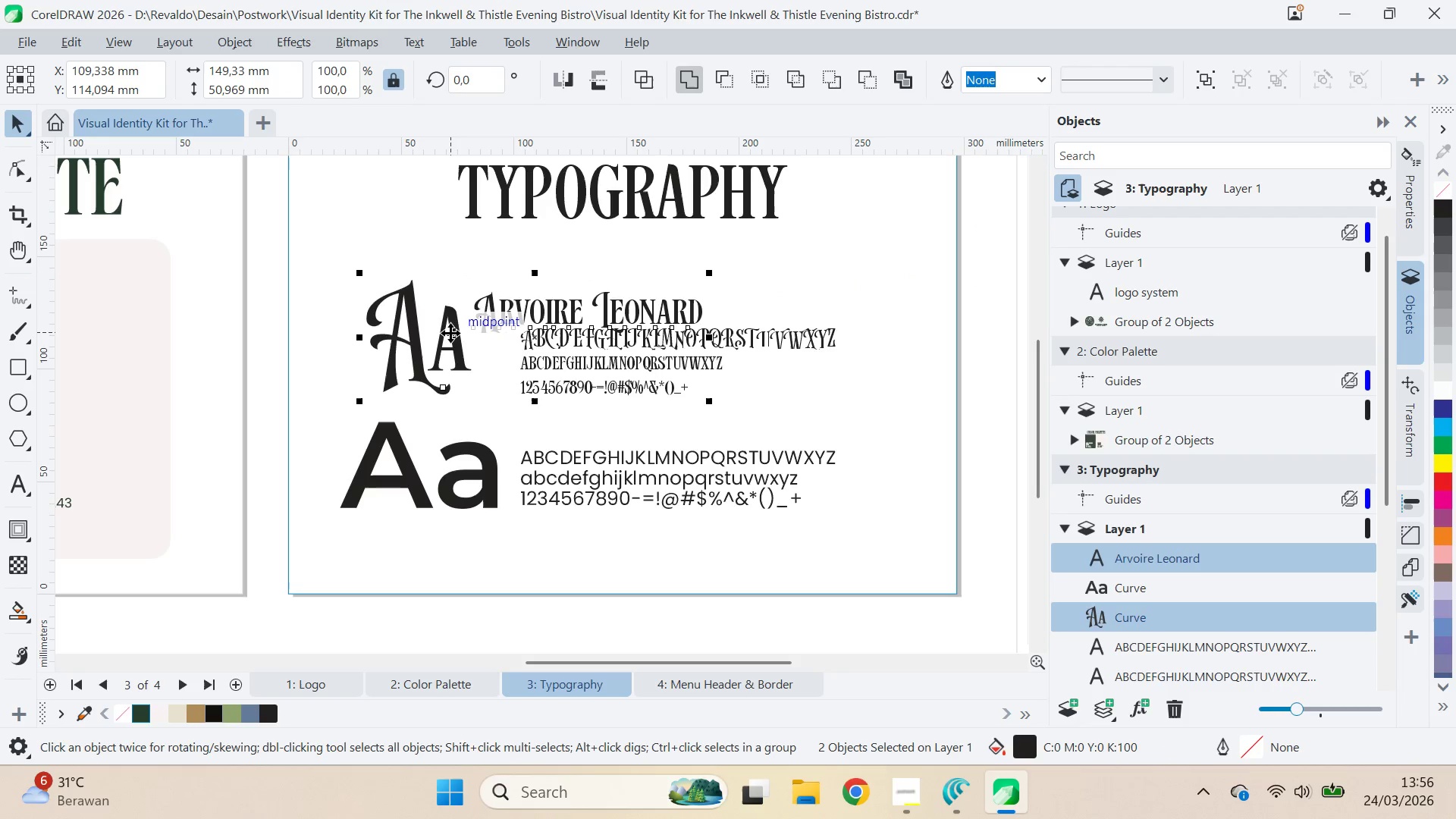 
key(T)
 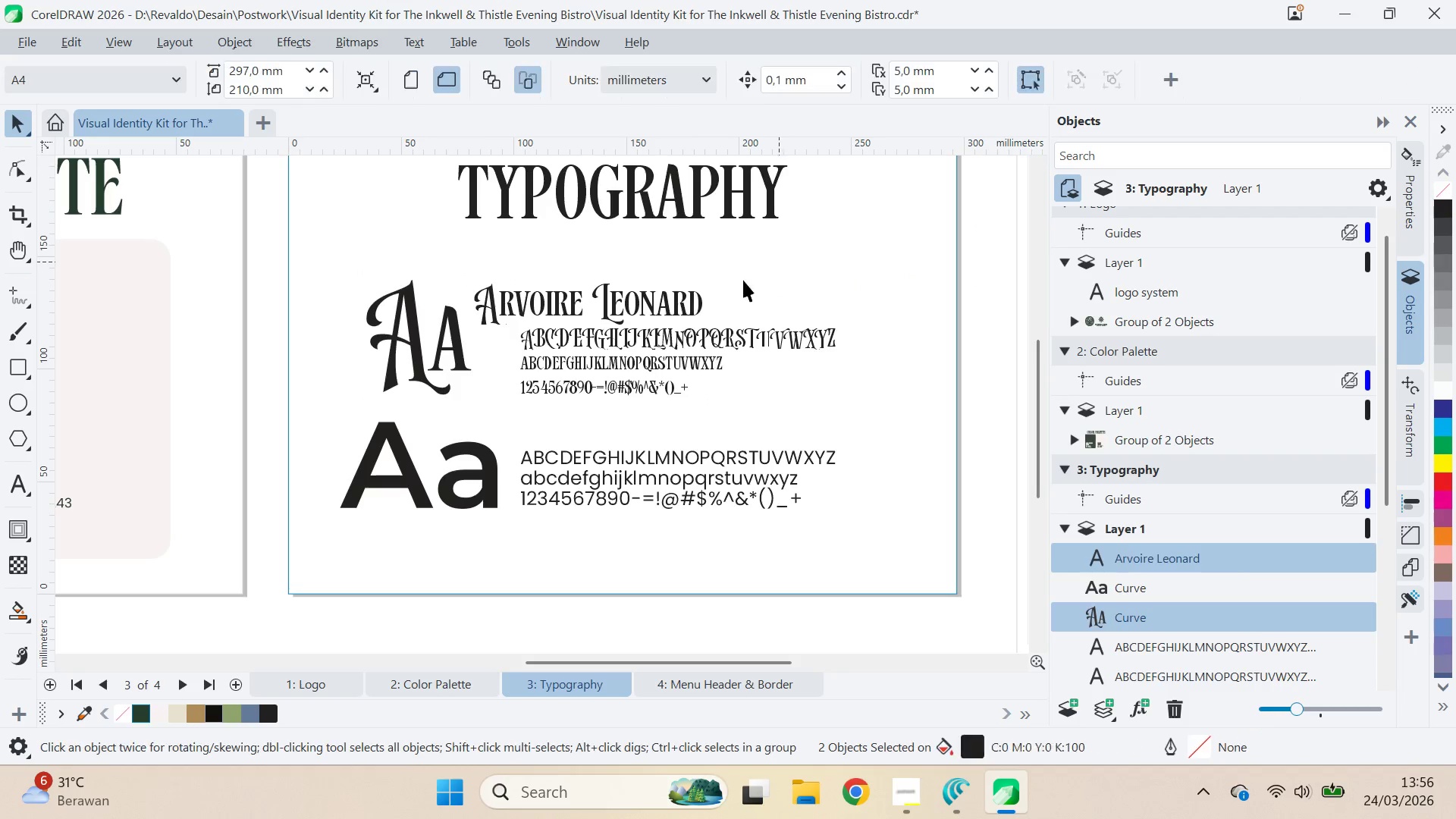 
left_click_drag(start_coordinate=[691, 300], to_coordinate=[730, 299])
 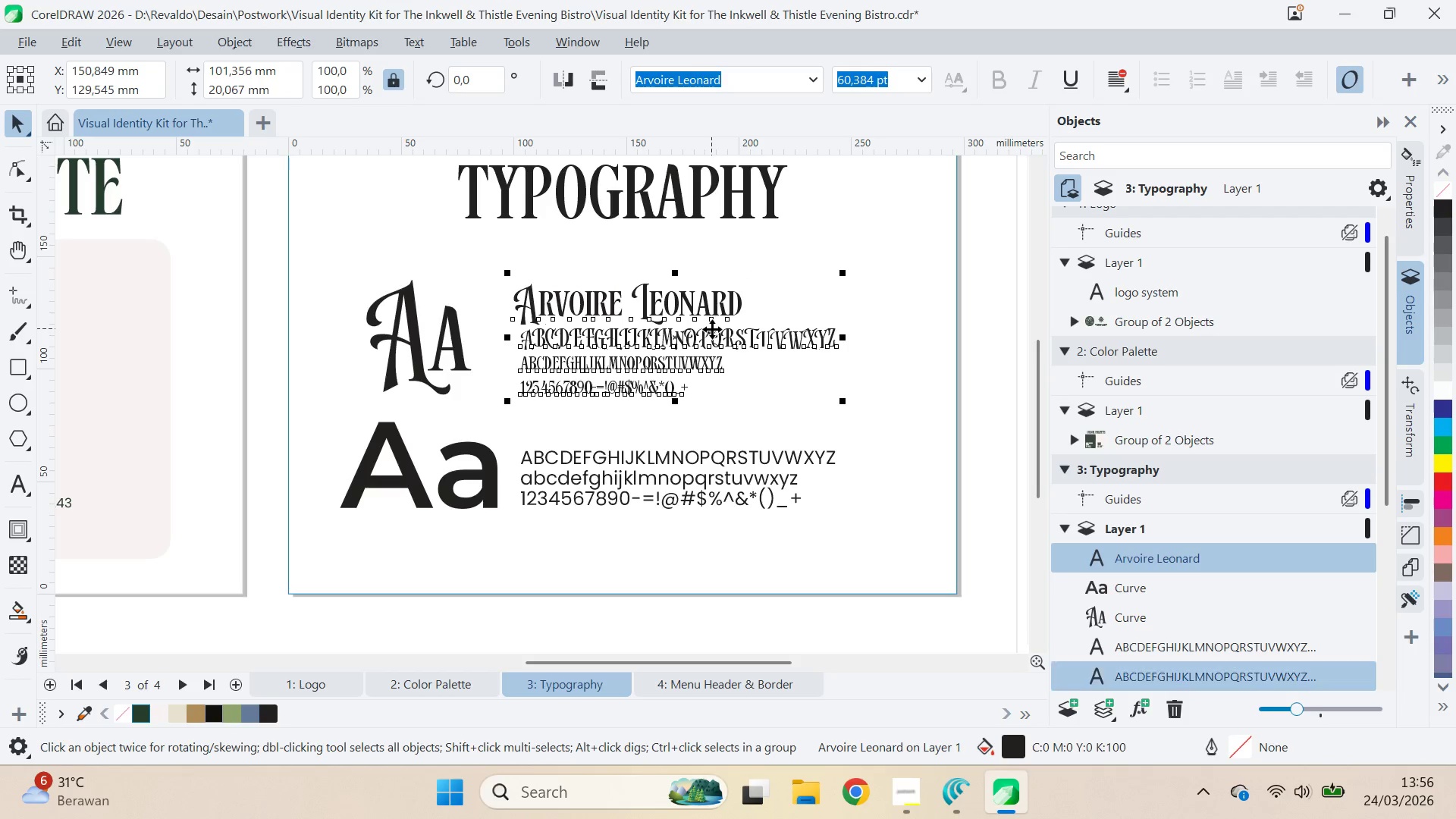 
hold_key(key=ShiftLeft, duration=1.51)
 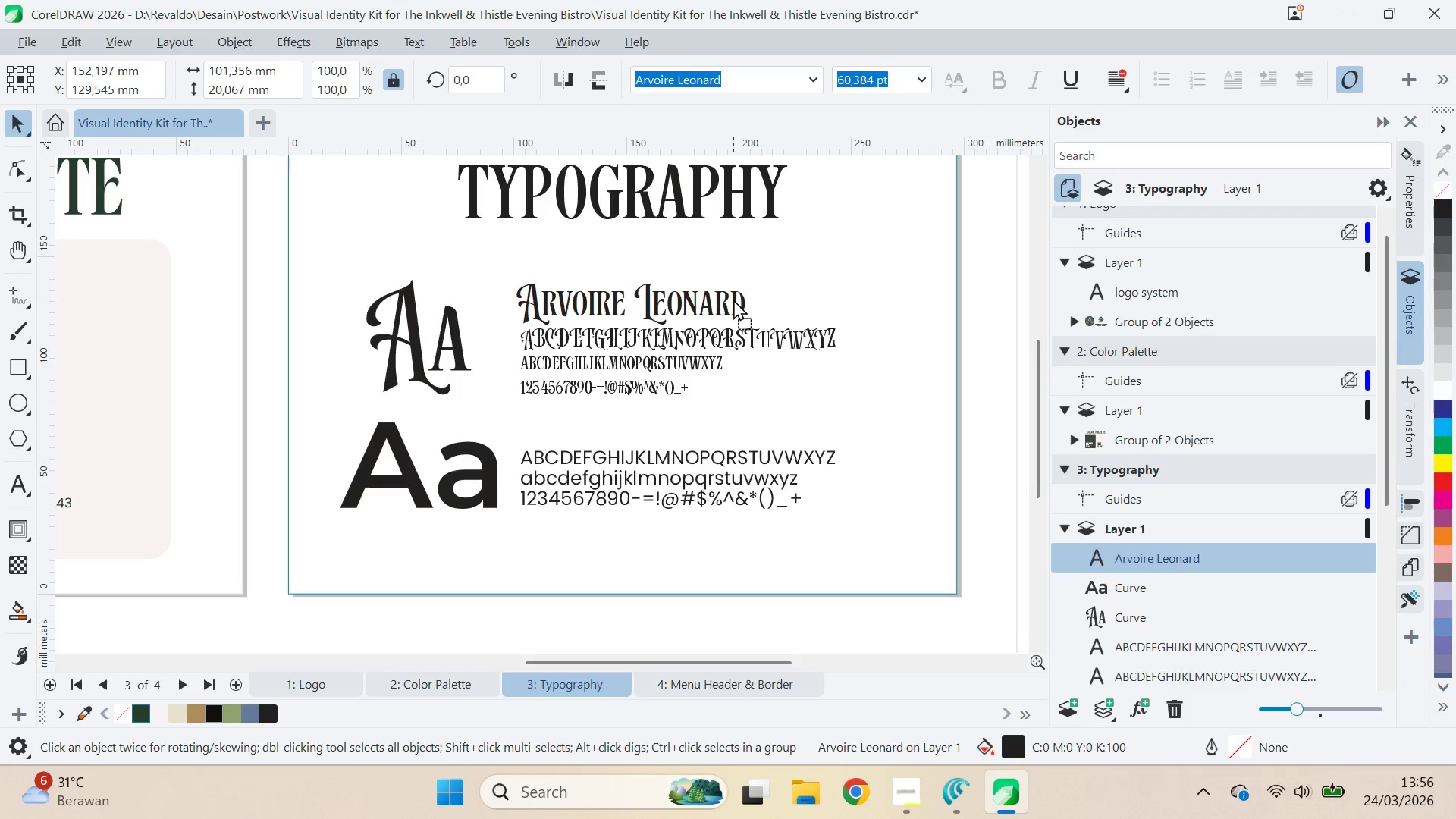 
hold_key(key=ShiftLeft, duration=1.52)
 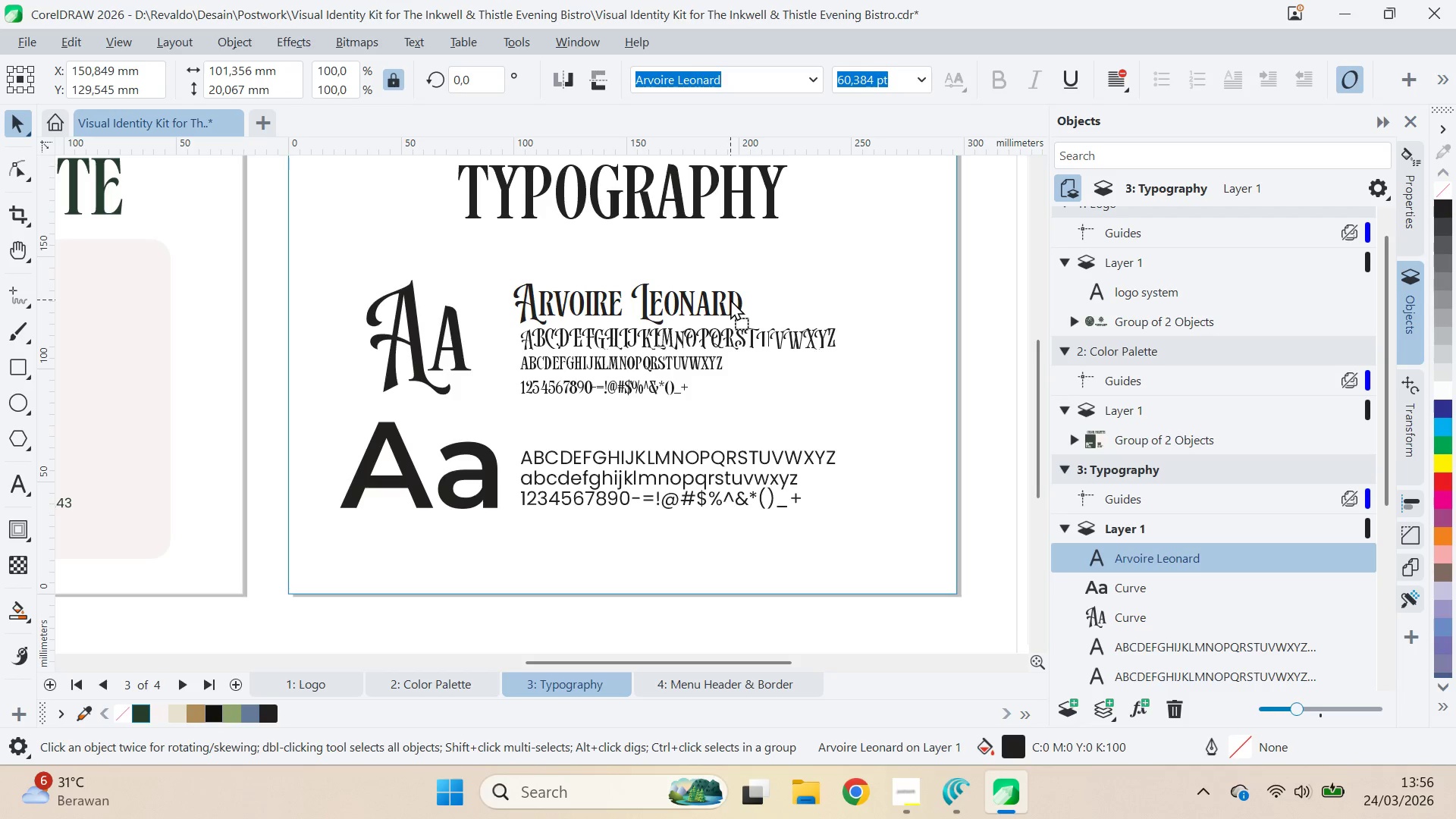 
hold_key(key=ShiftLeft, duration=1.52)
left_click([711, 328])
 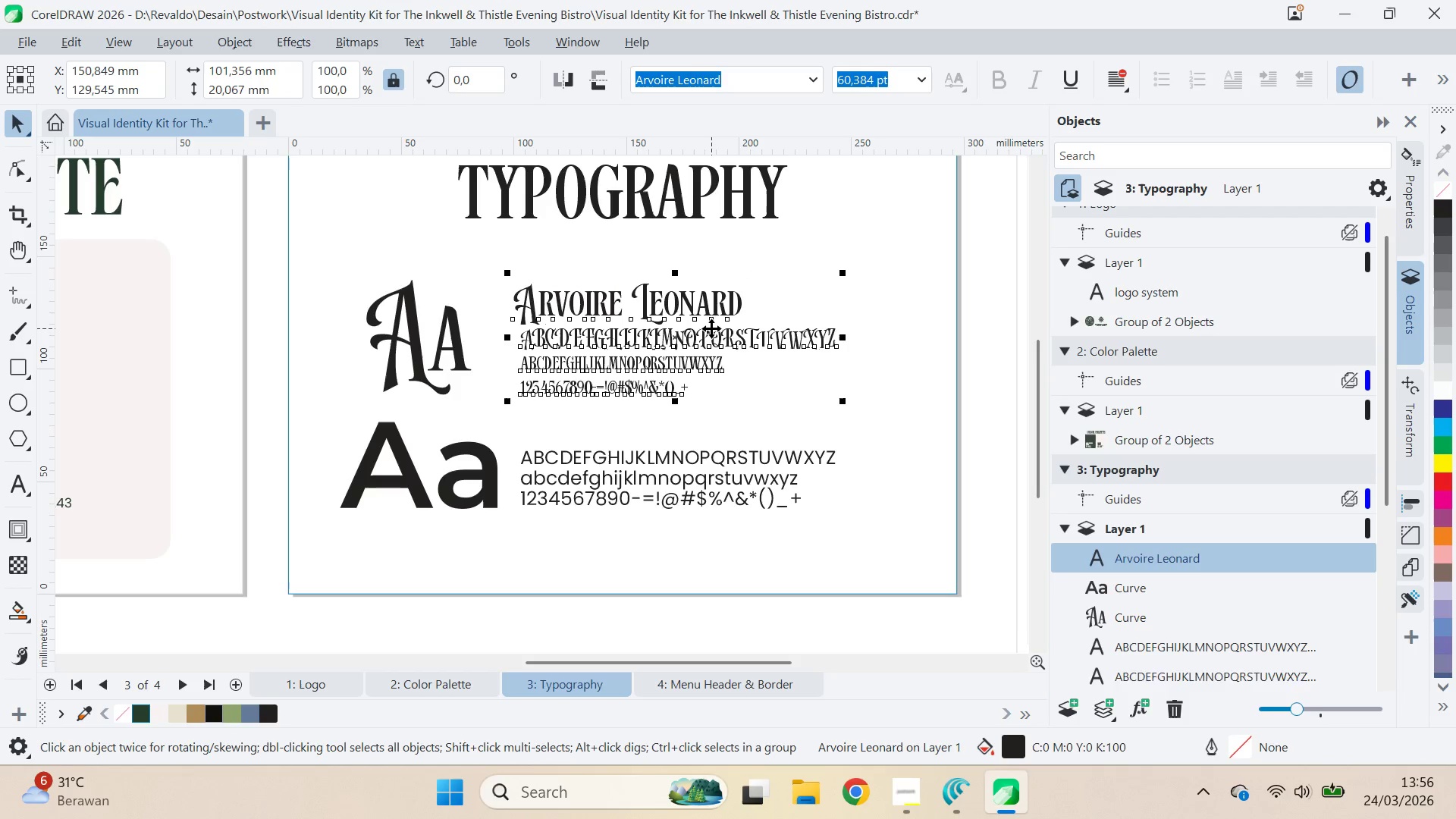 
type(rl)
 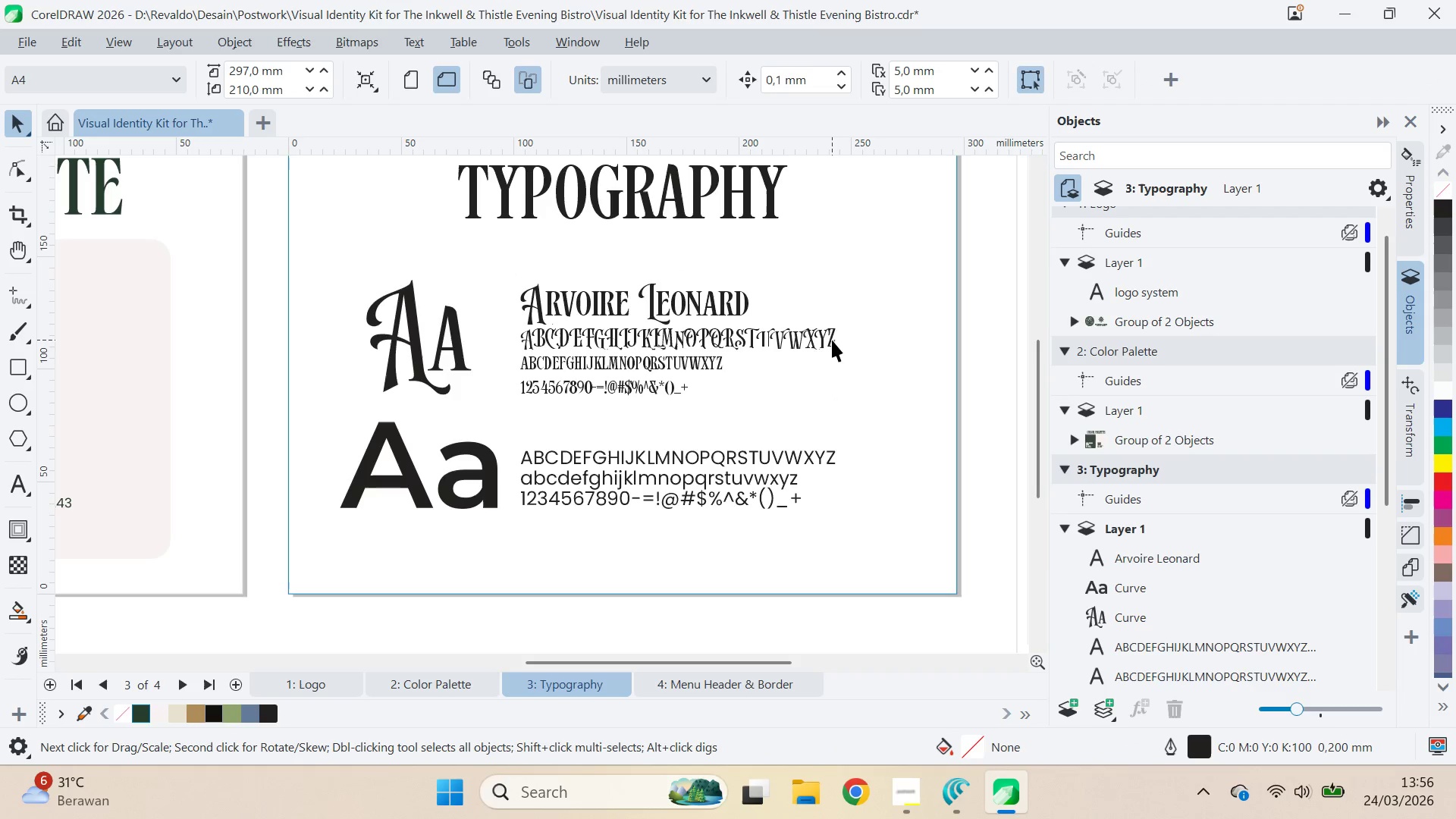 
double_click([737, 306])
 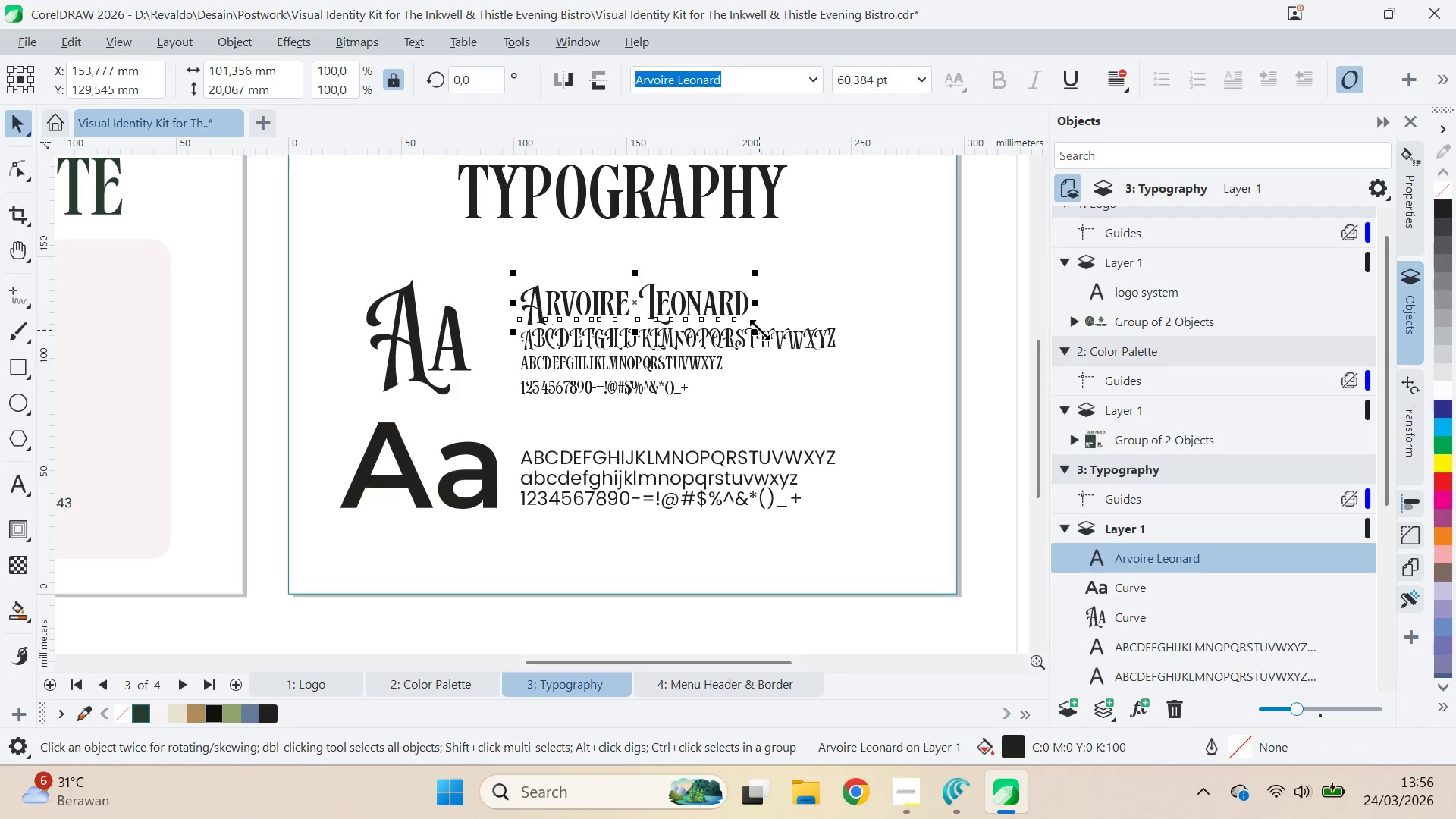 
left_click_drag(start_coordinate=[760, 330], to_coordinate=[723, 350])
 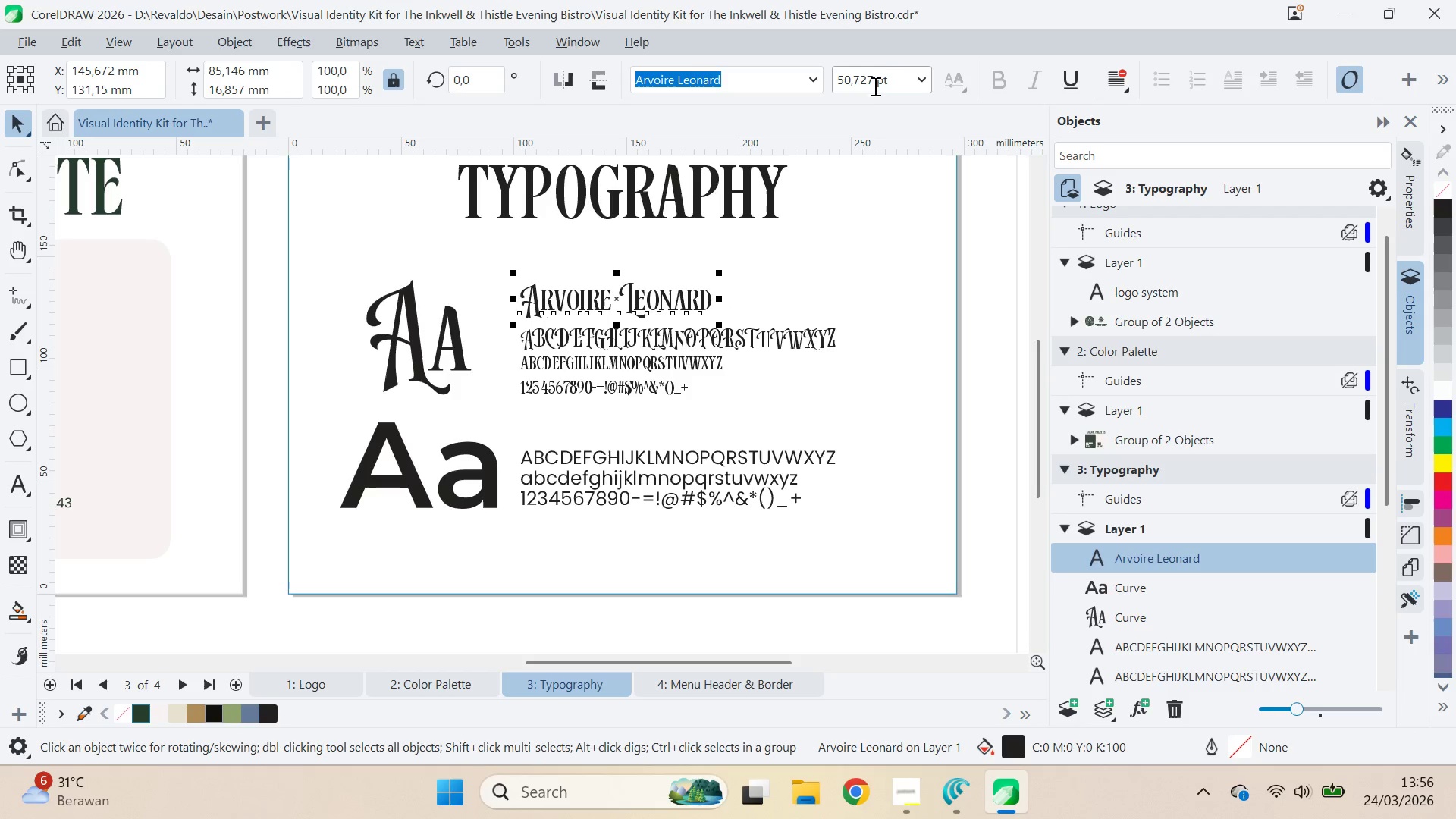 
left_click_drag(start_coordinate=[874, 84], to_coordinate=[792, 105])
 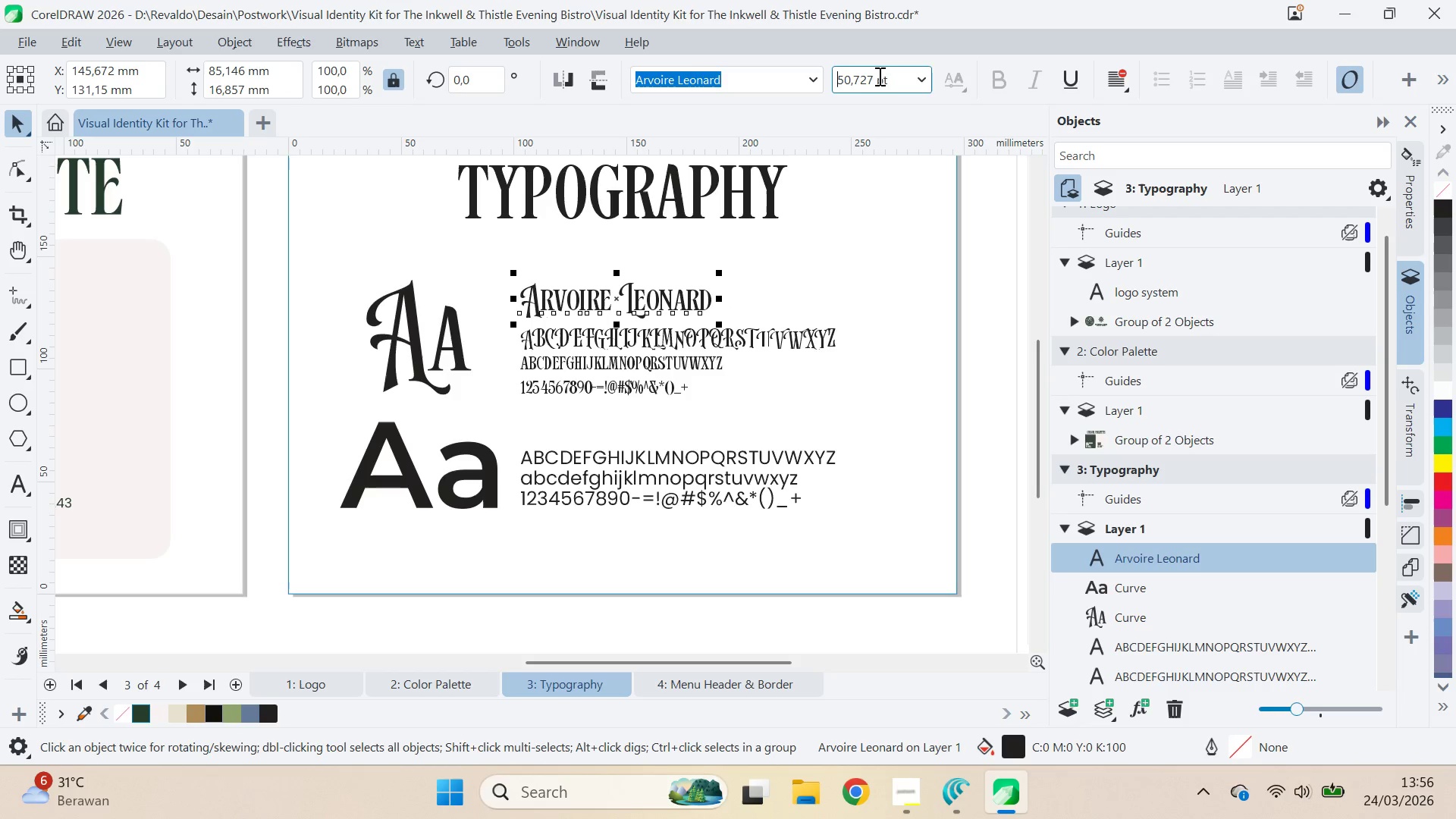 
left_click([876, 75])
 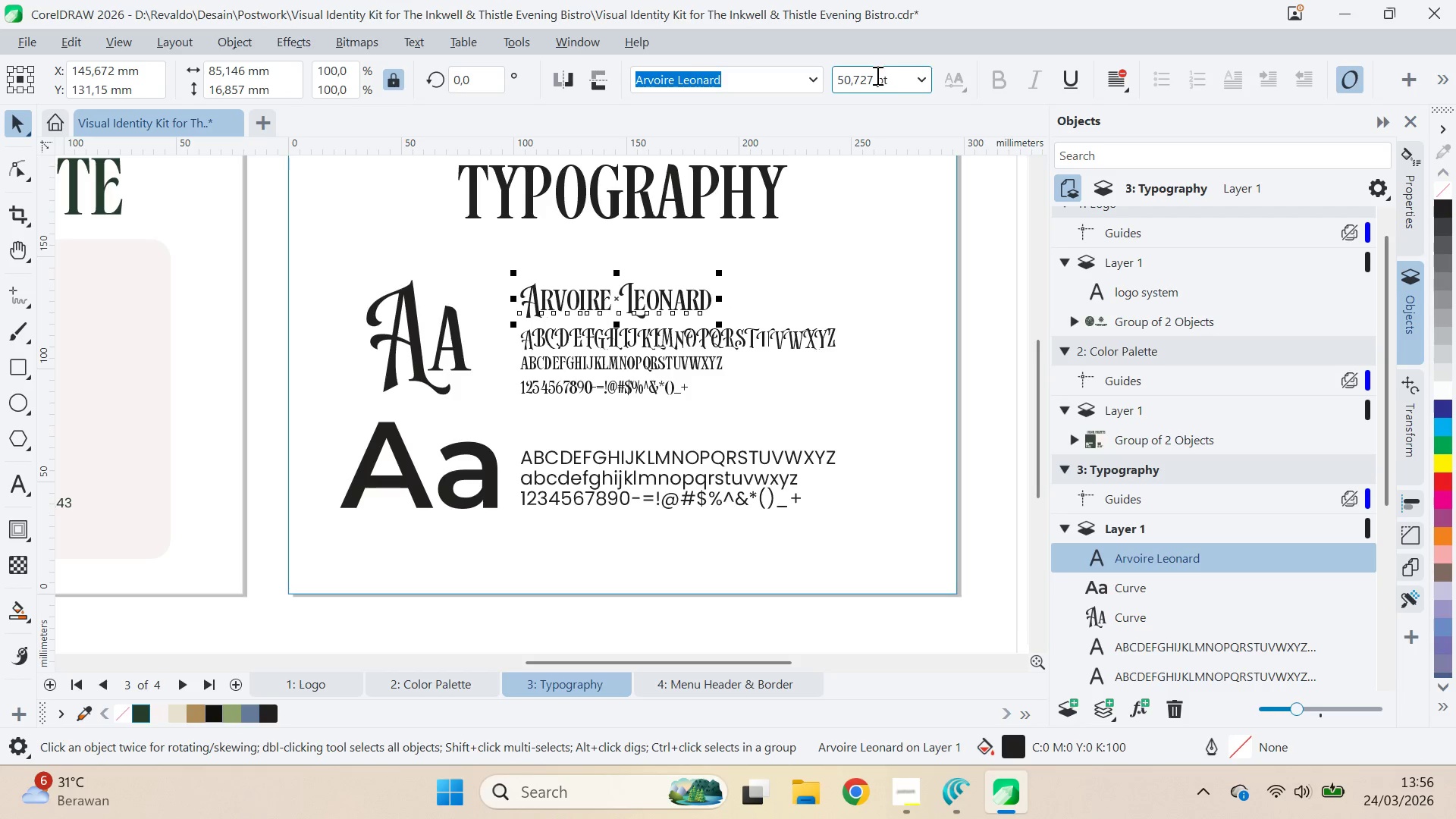 
key(Control+ControlLeft)
 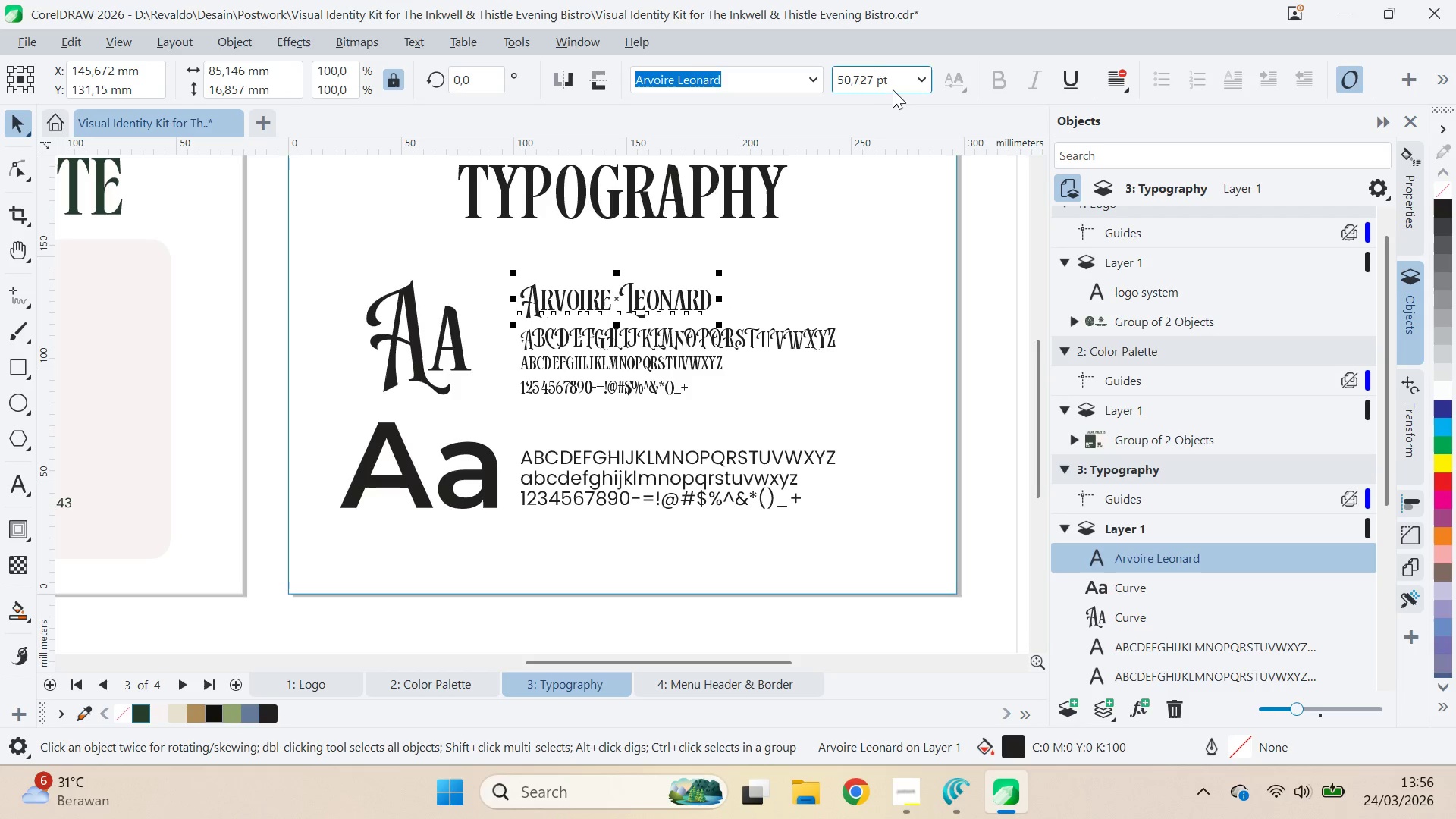 
key(Control+A)
 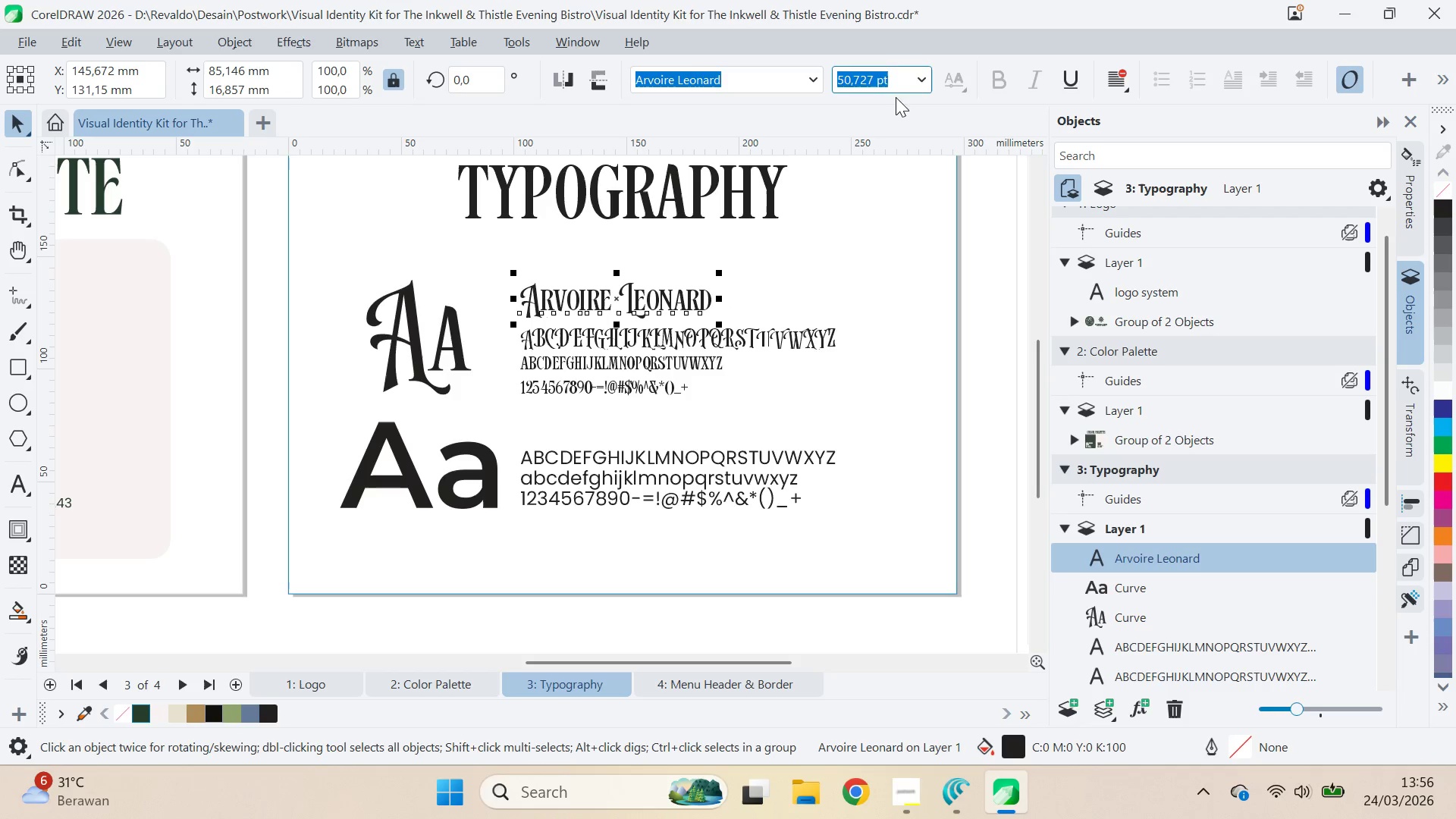 
type(50)
 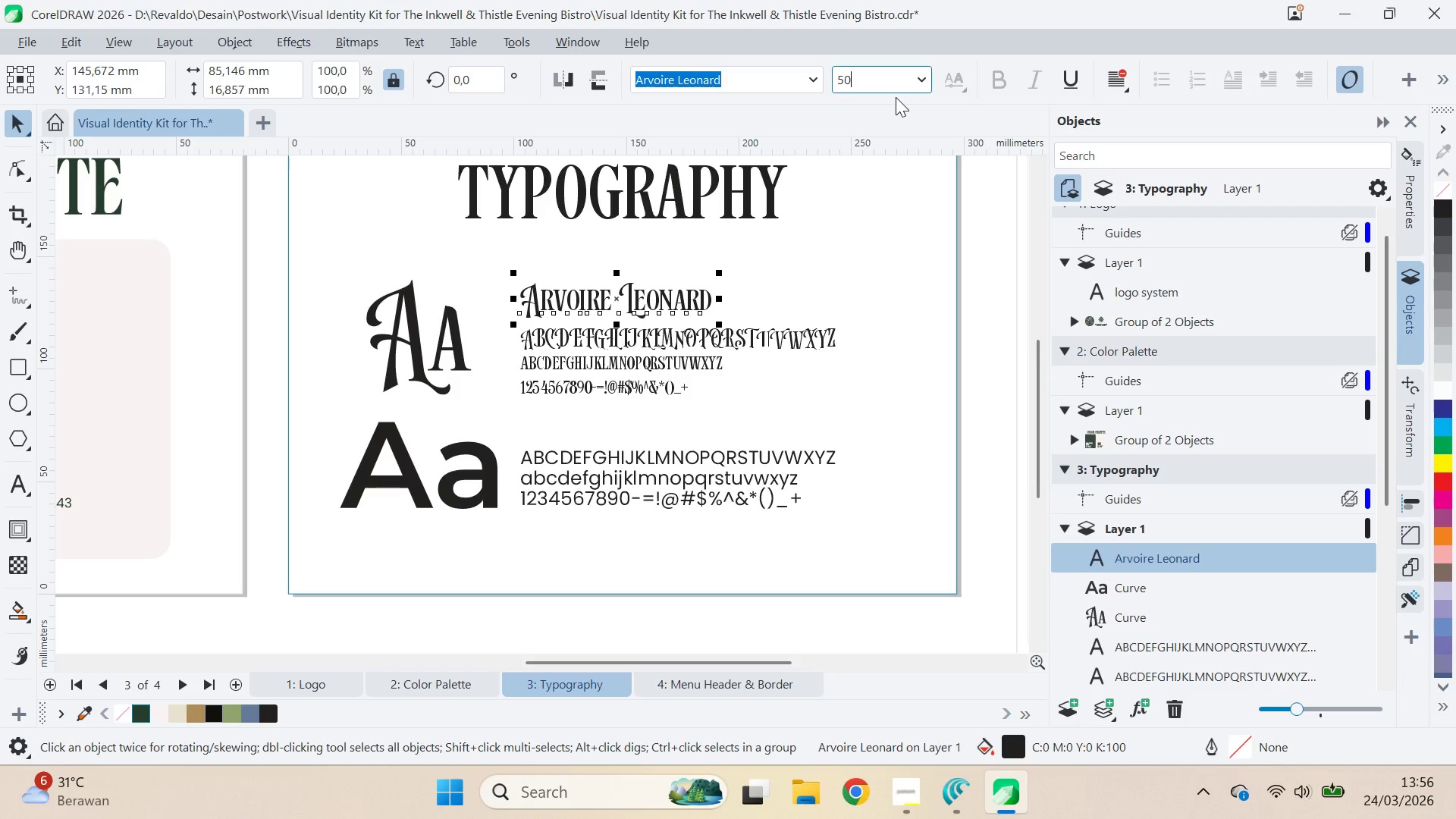 
key(Enter)
 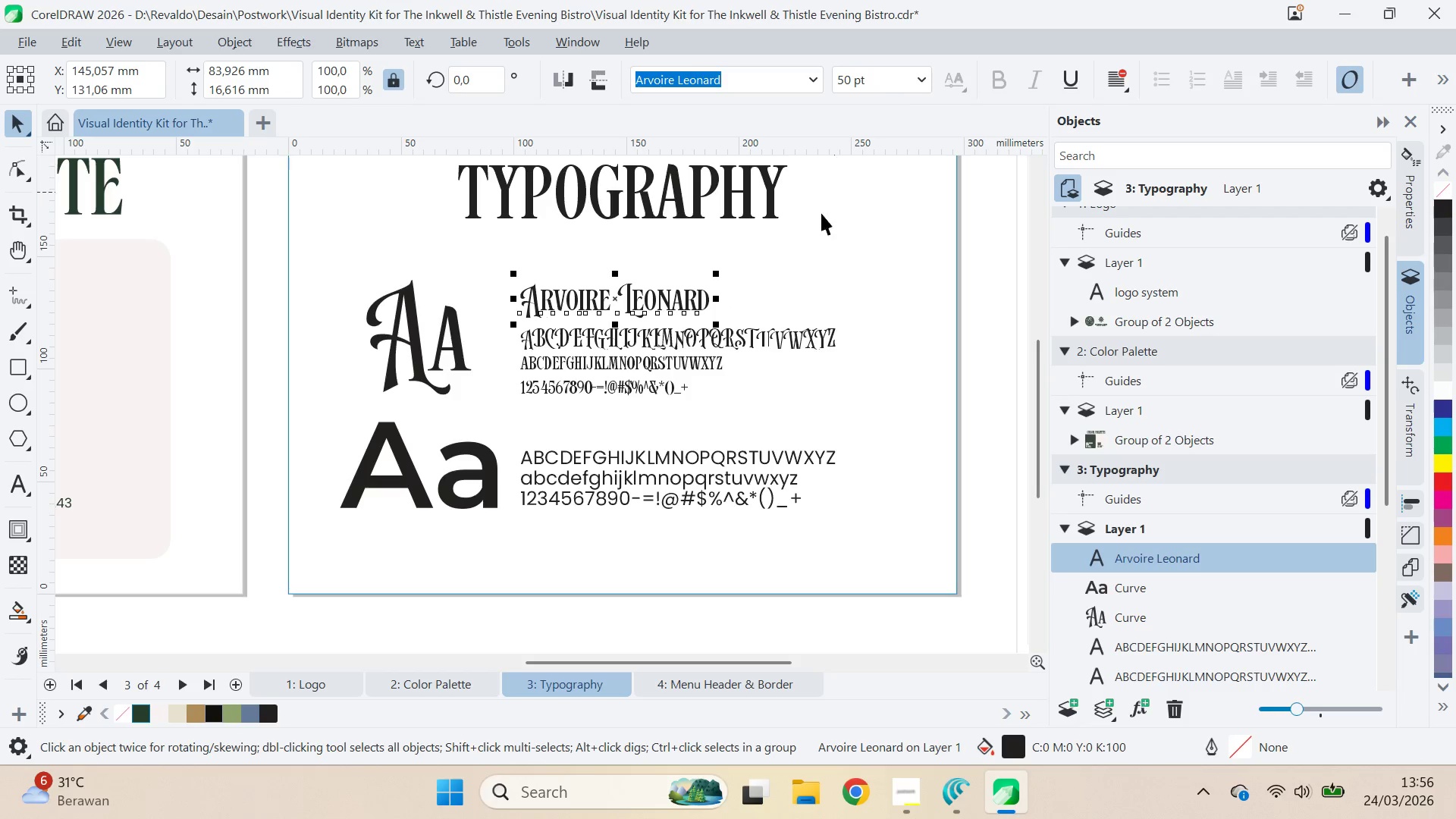 
hold_key(key=ShiftLeft, duration=0.5)
 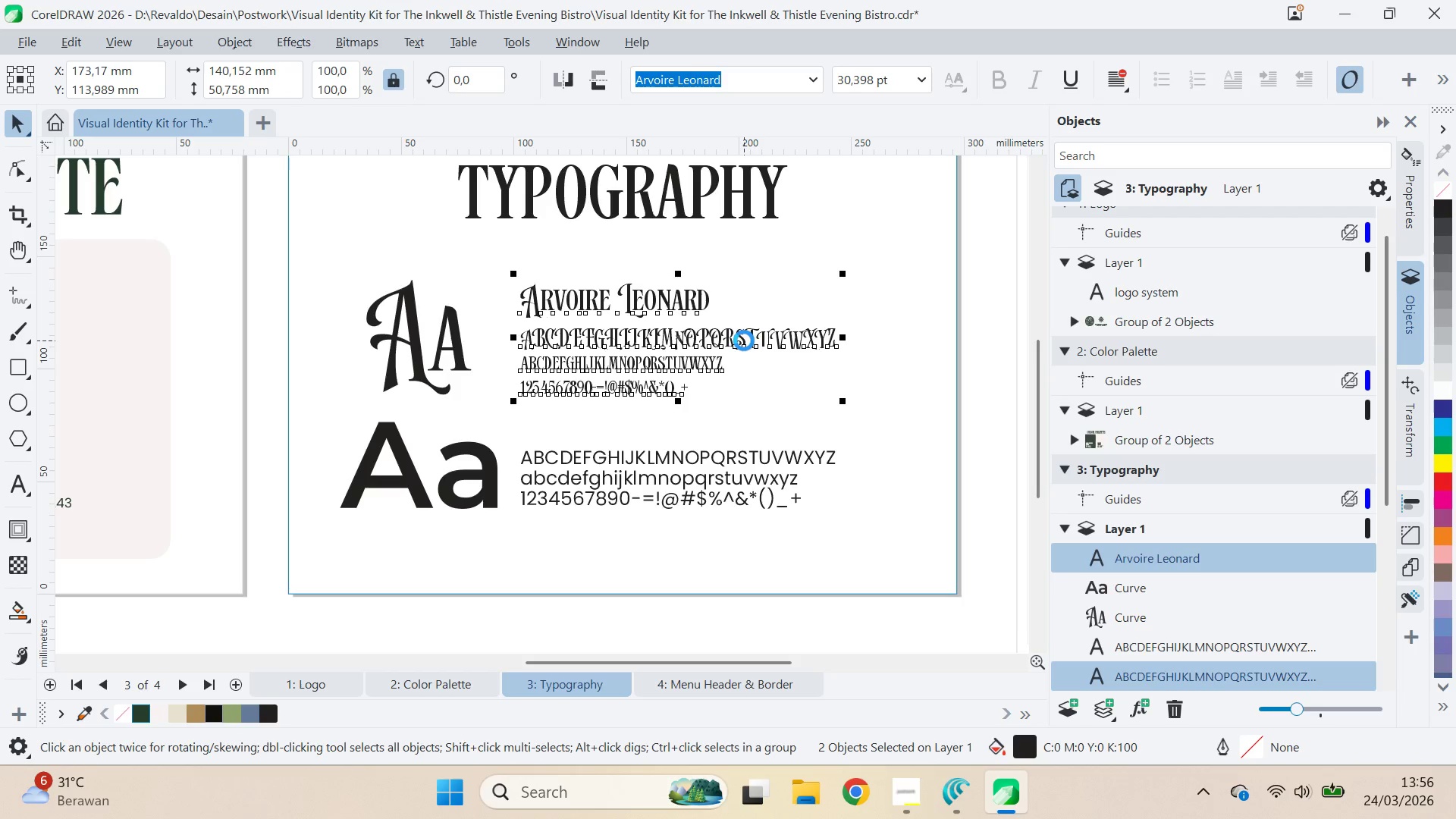 
type(rl)
 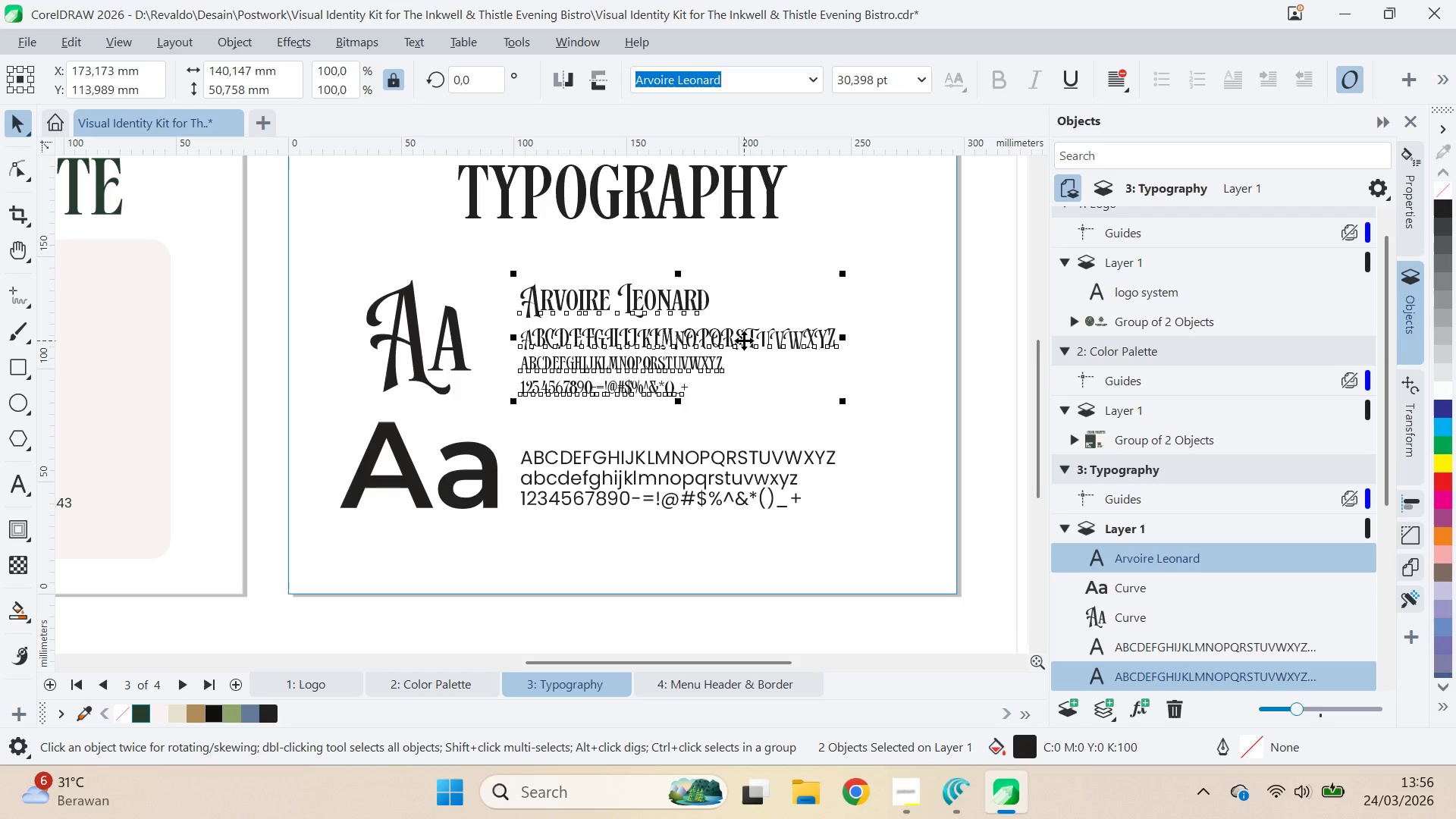 
key(Control+Q)
 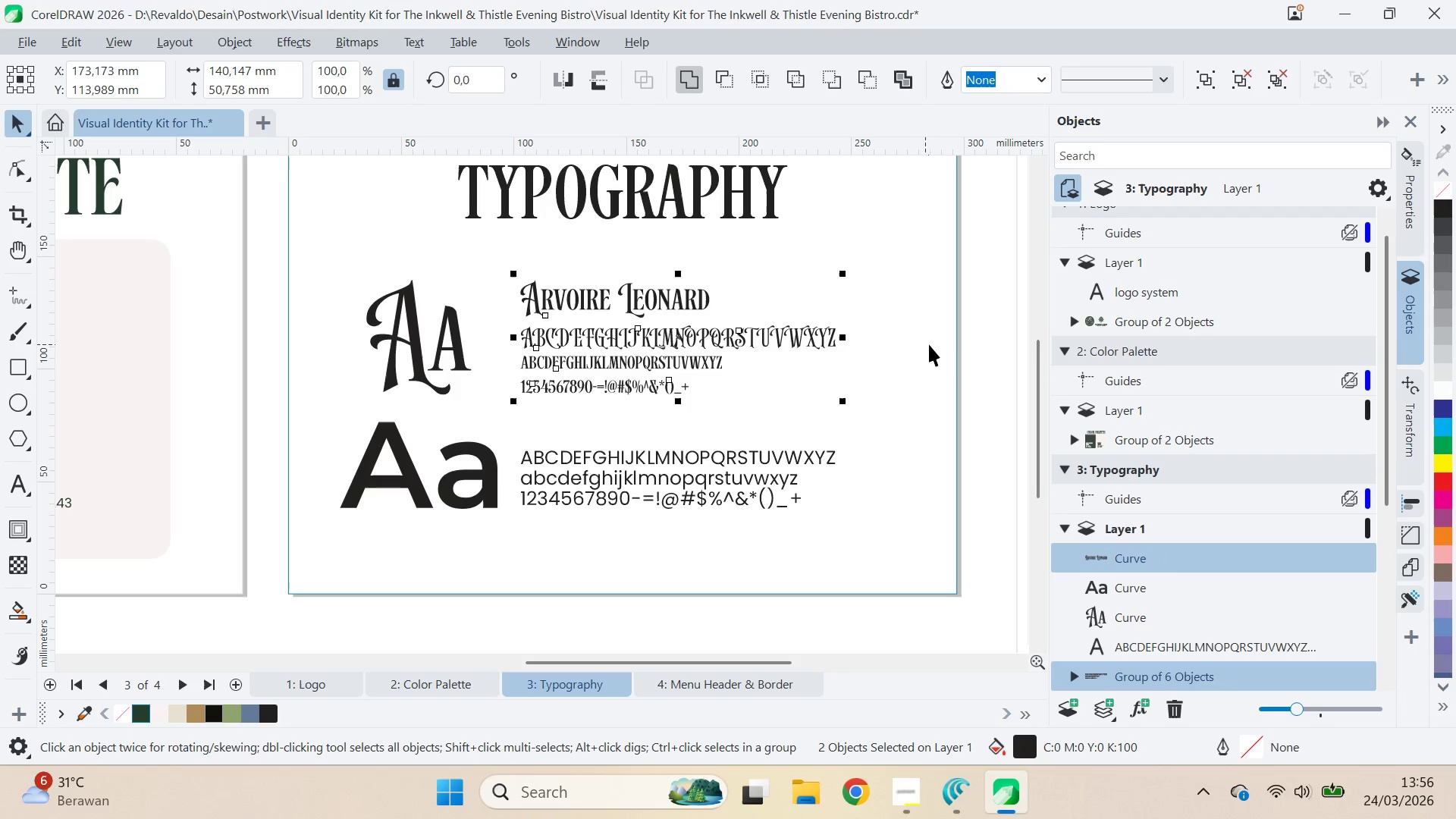 
left_click([934, 340])
 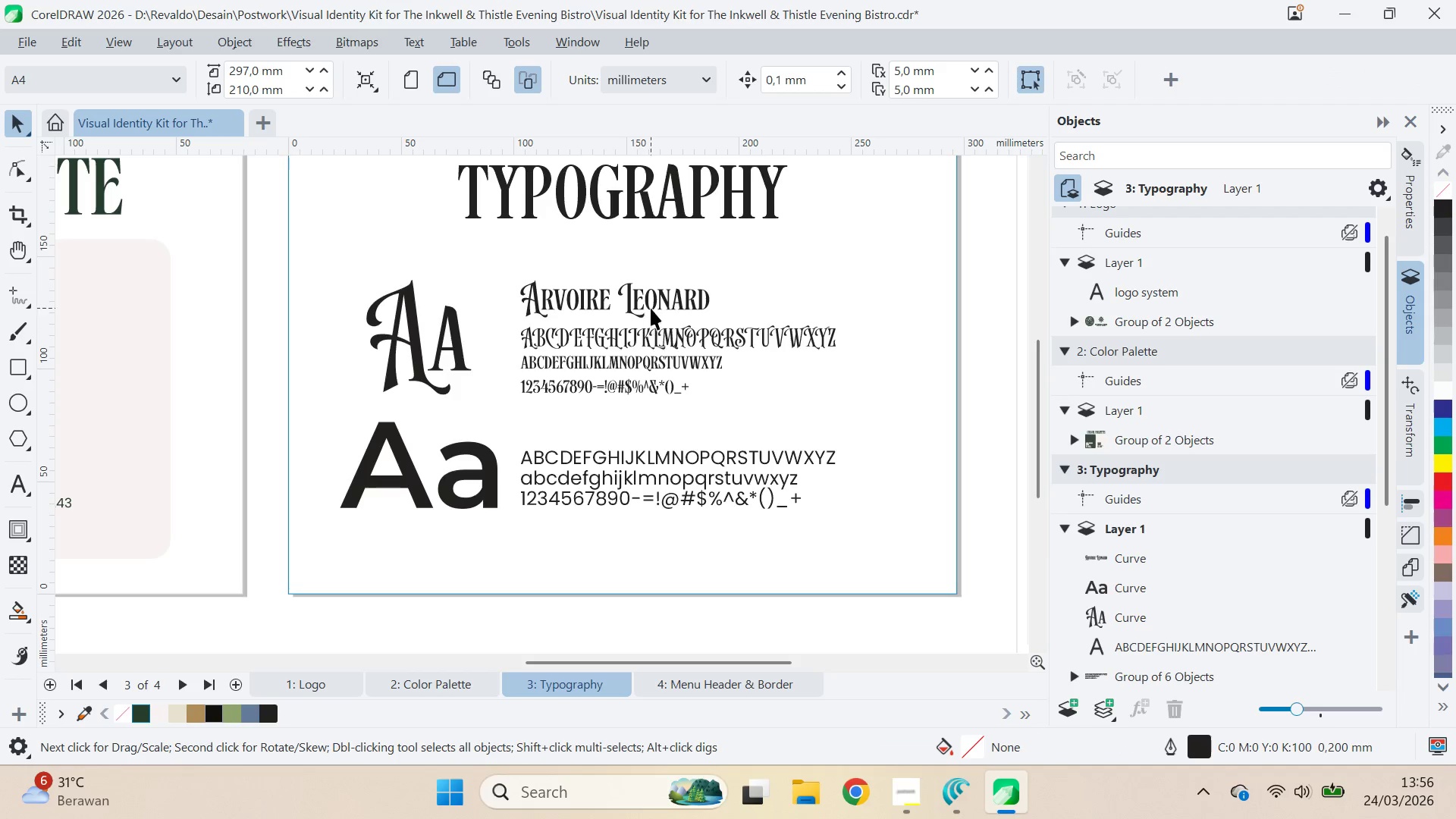 
left_click_drag(start_coordinate=[654, 302], to_coordinate=[638, 430])
 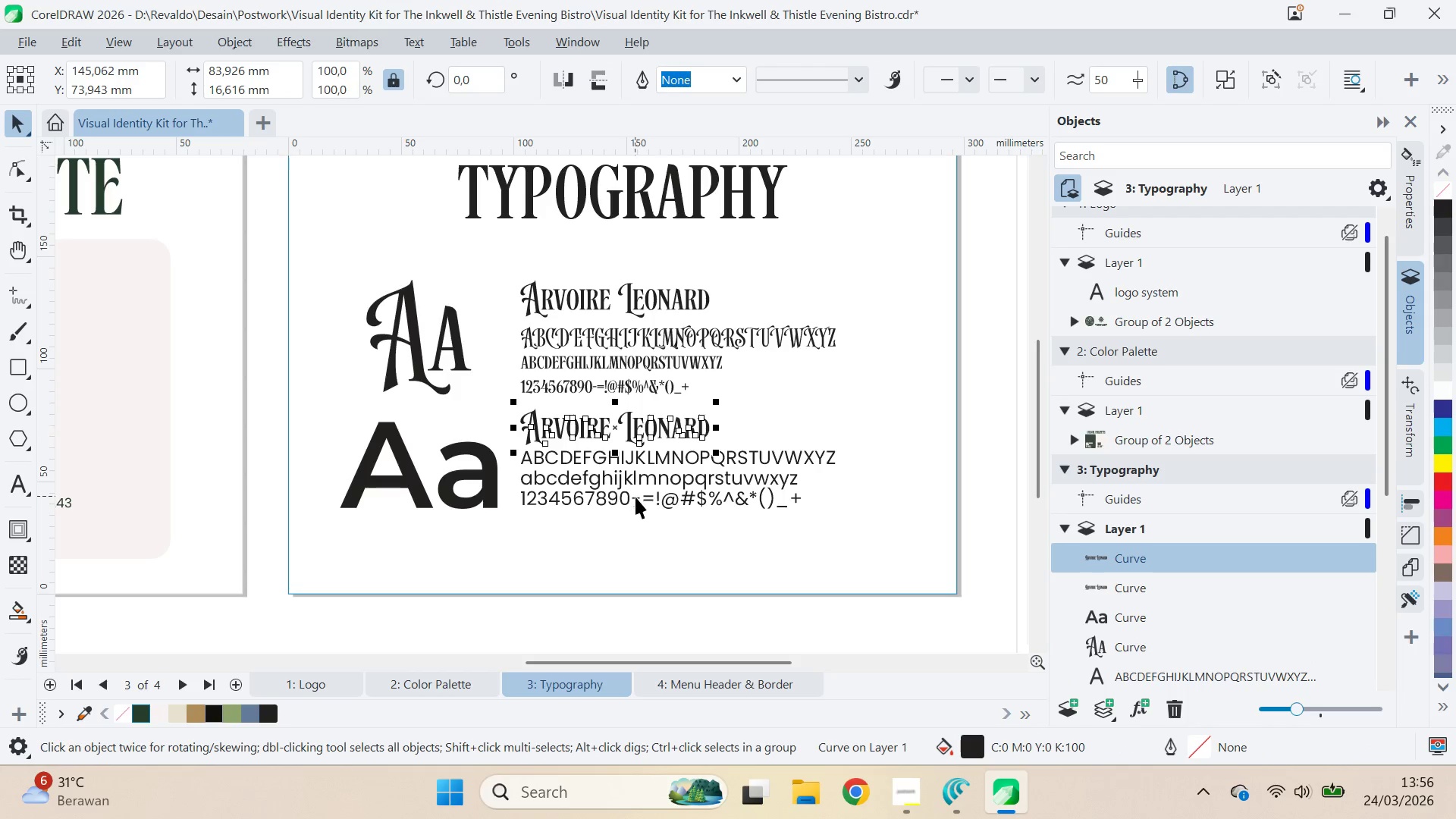 
hold_key(key=ShiftLeft, duration=1.28)
right_click([637, 439])
 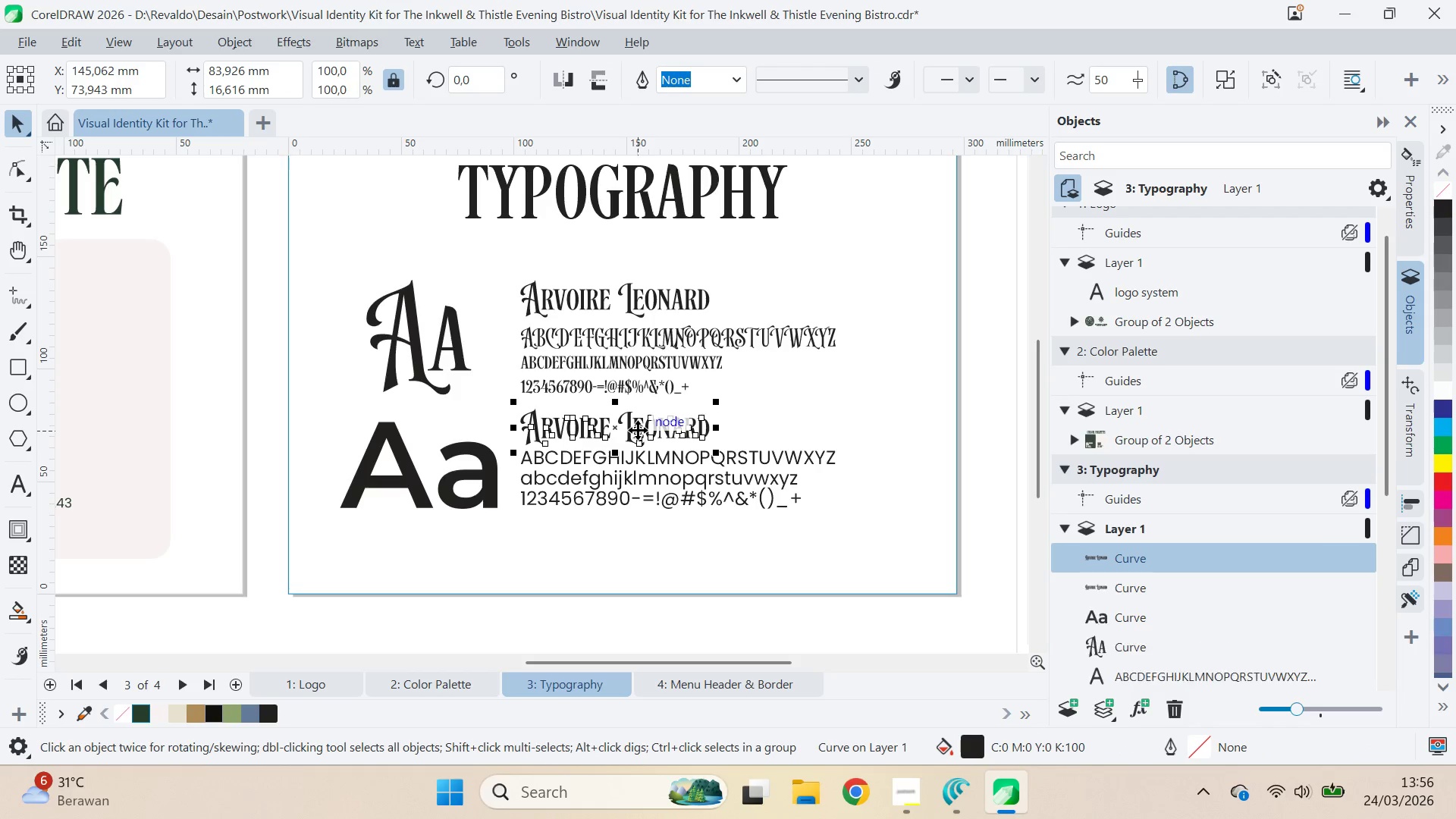 
left_click([635, 497])
 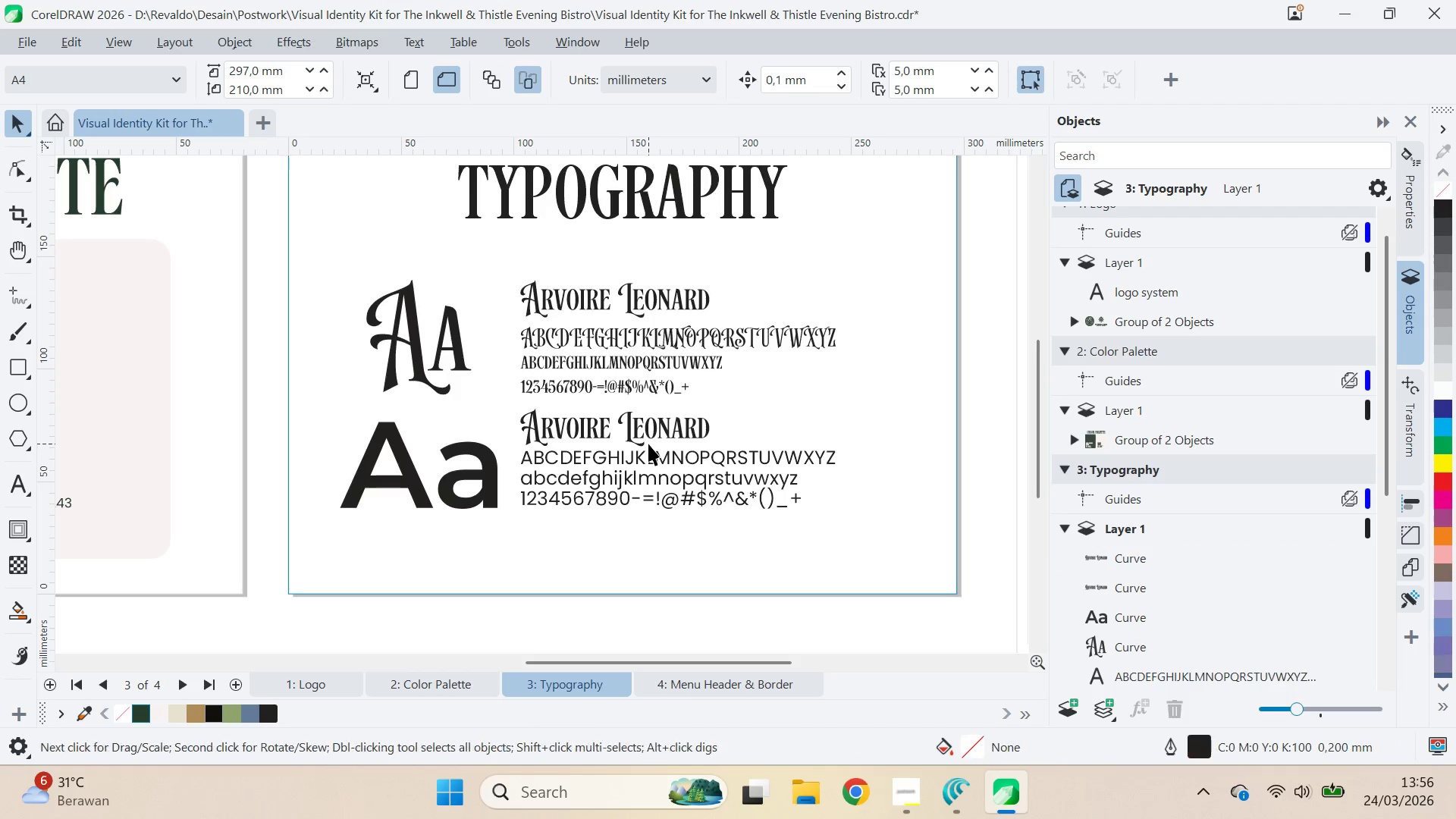 
left_click([652, 440])
 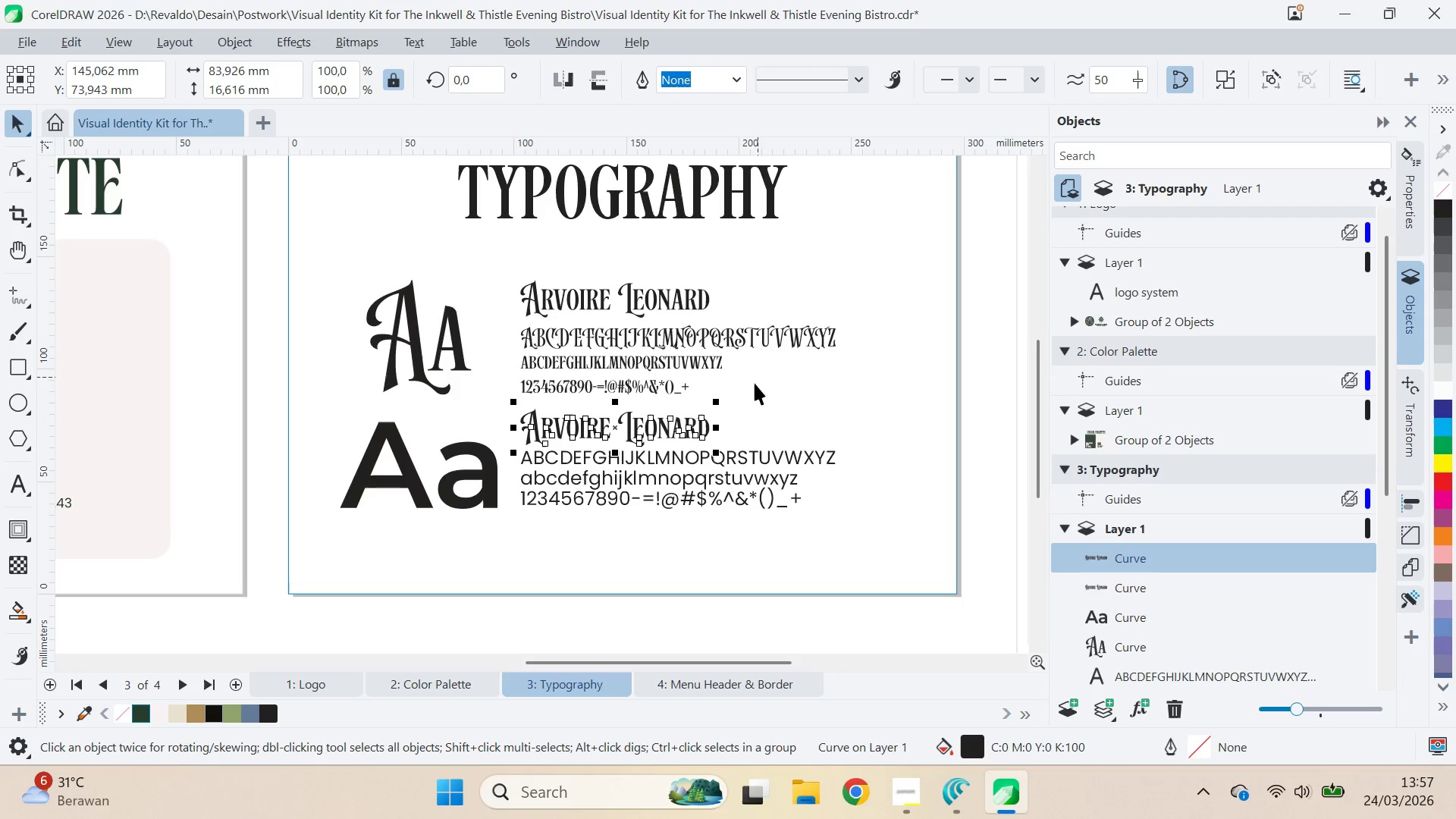 
key(Control+Z)
 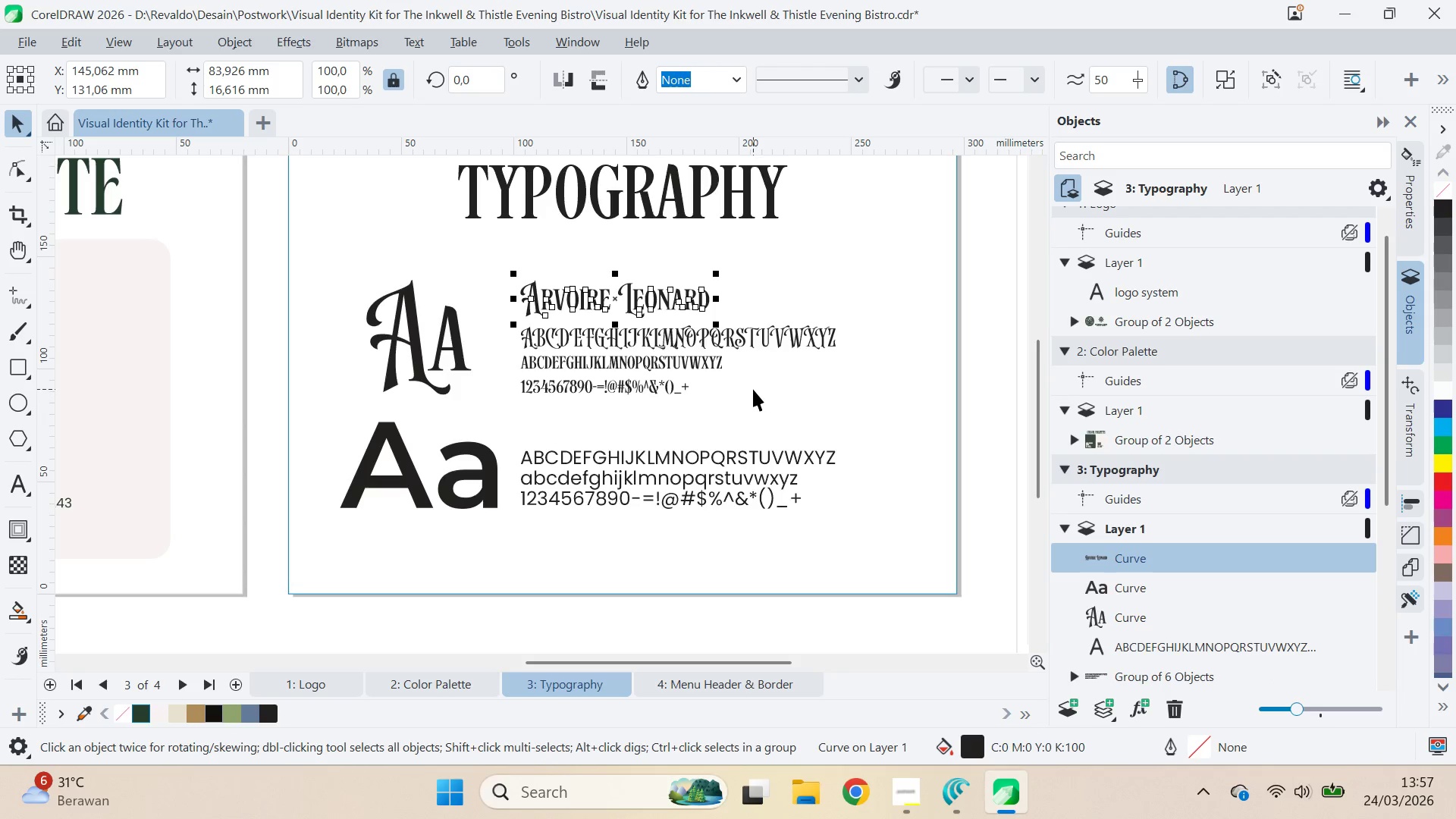 
key(Control+Z)
 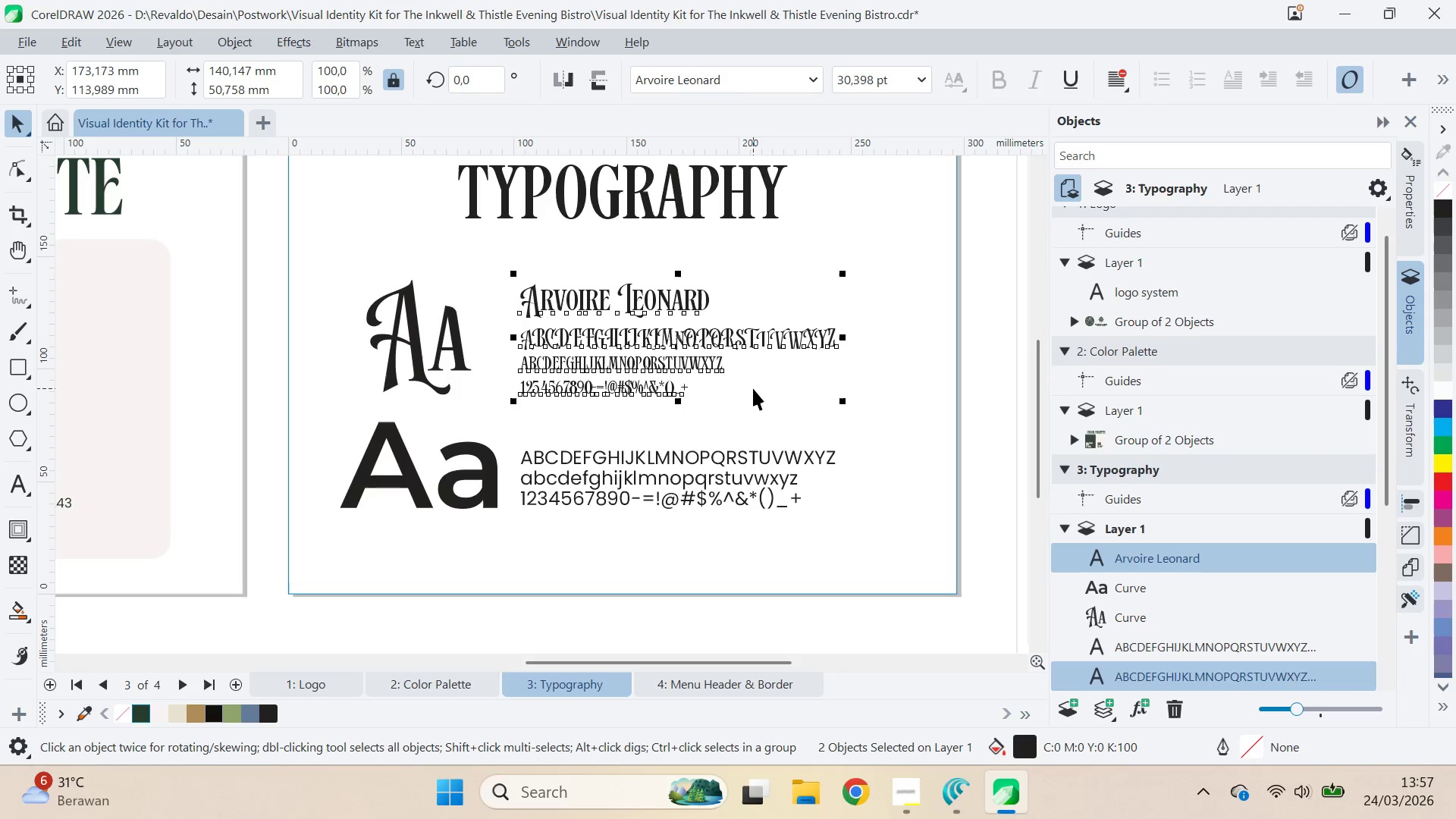 
left_click([755, 388])
 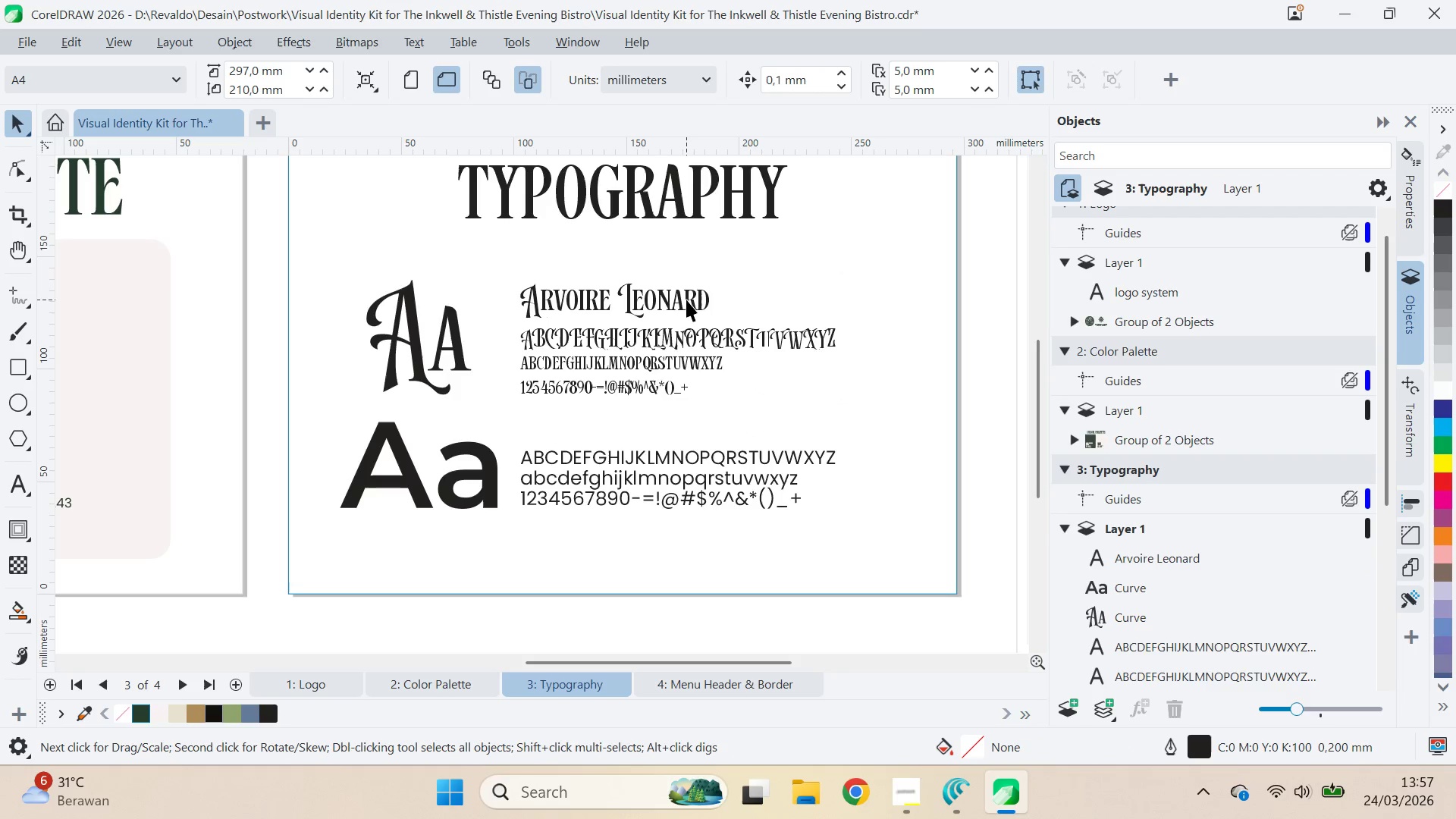 
left_click_drag(start_coordinate=[686, 300], to_coordinate=[679, 426])
 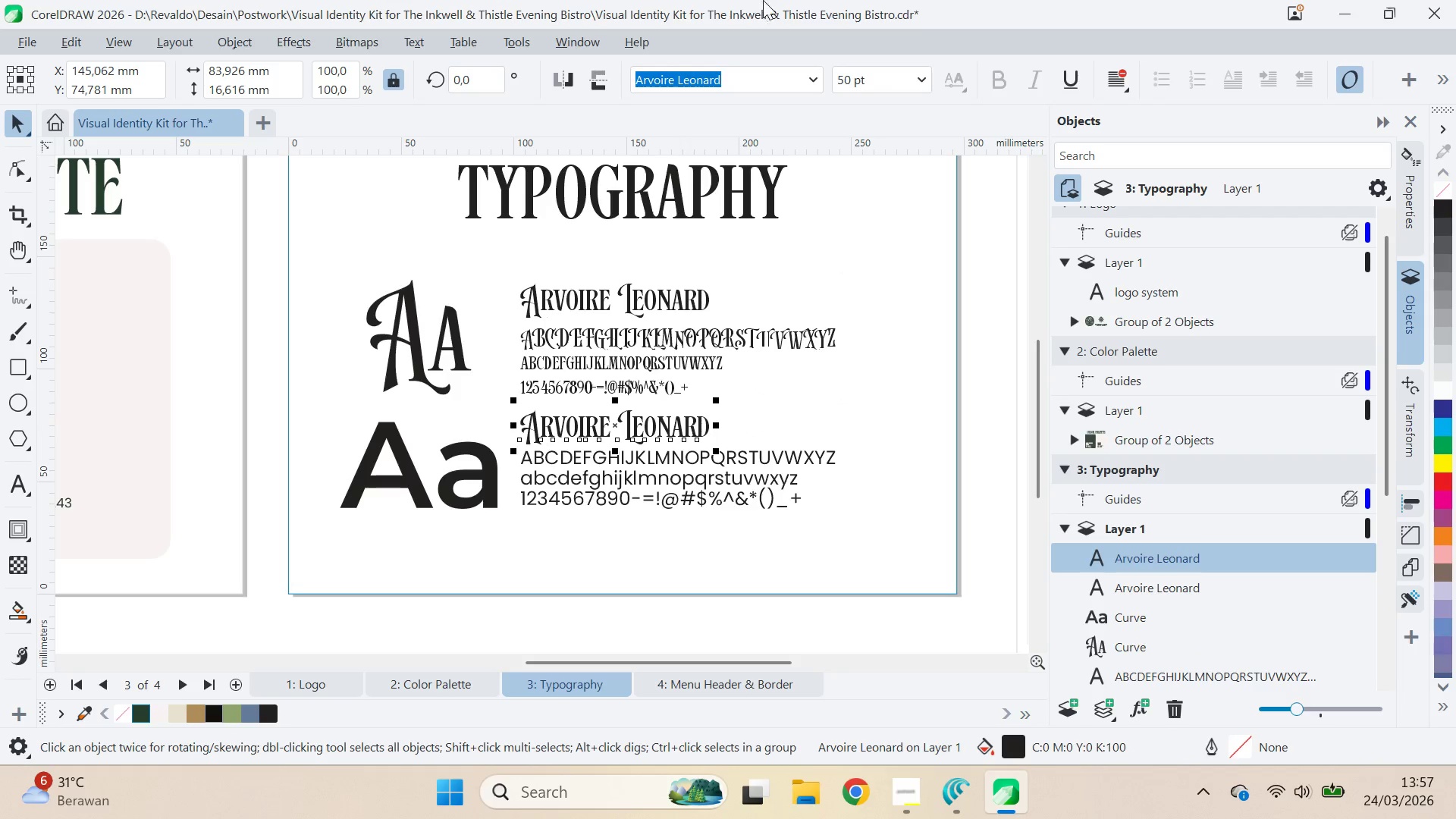 
hold_key(key=ShiftLeft, duration=1.36)
 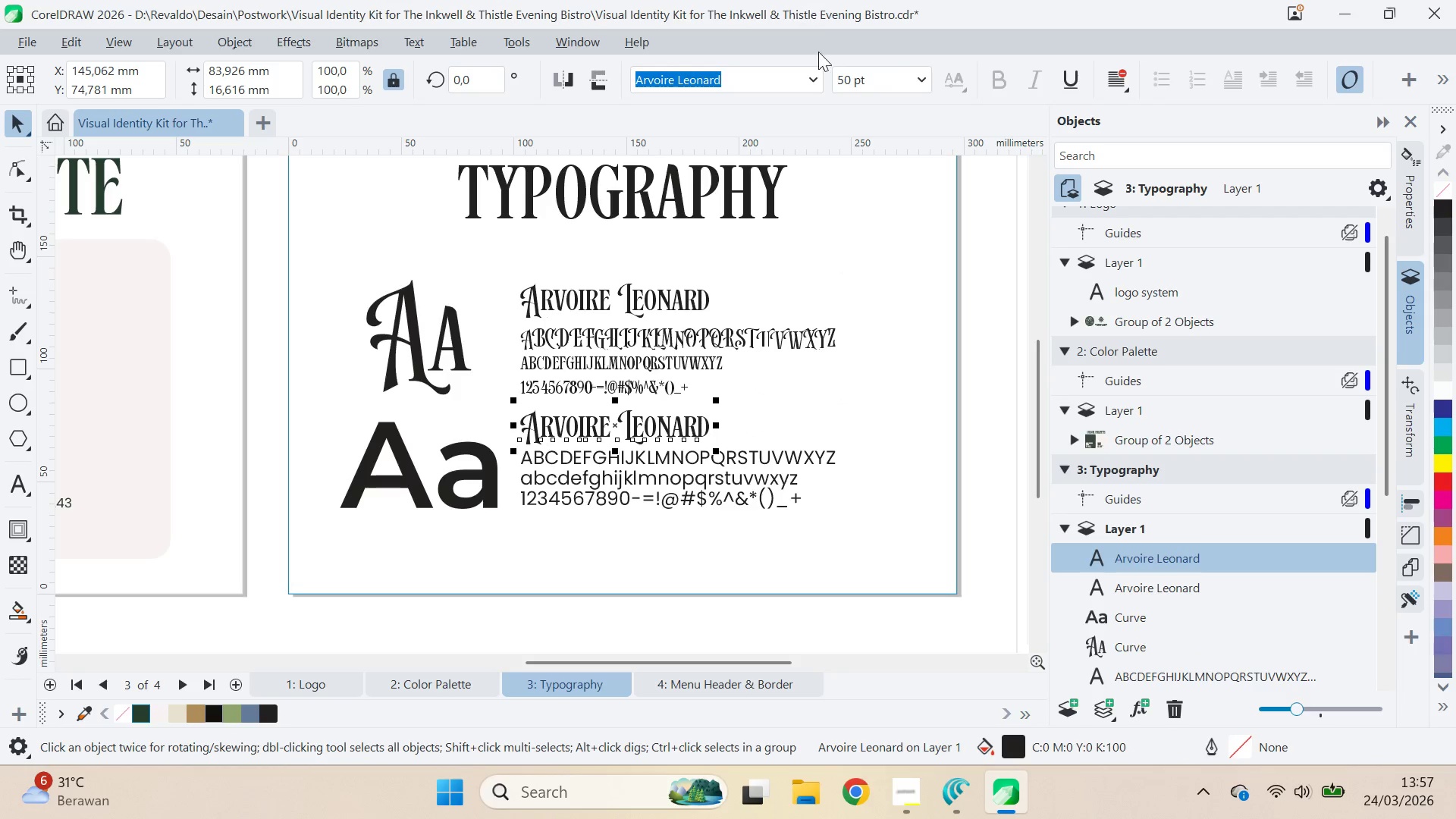 
left_click([814, 77])
 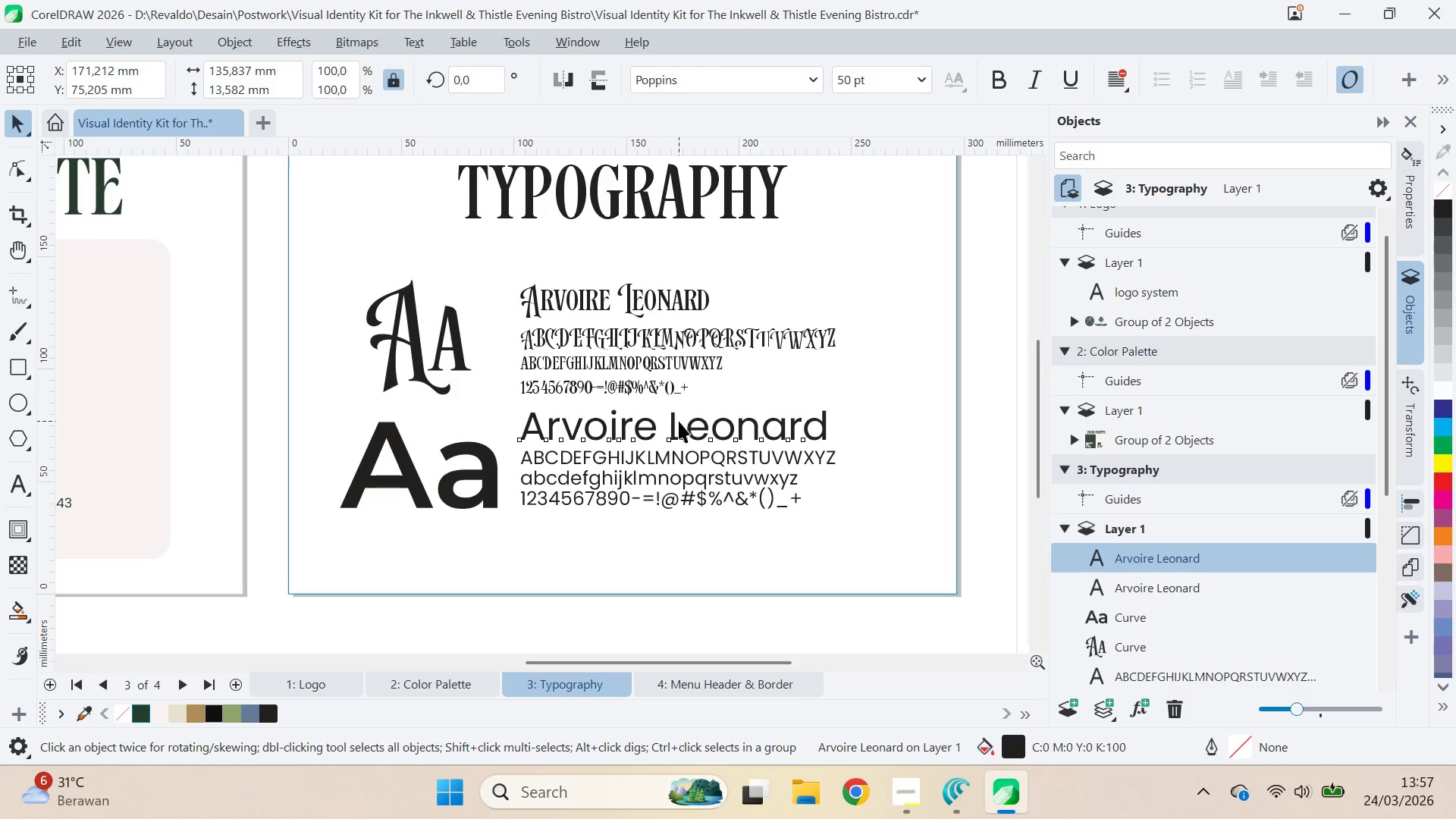 
key(Control+A)
 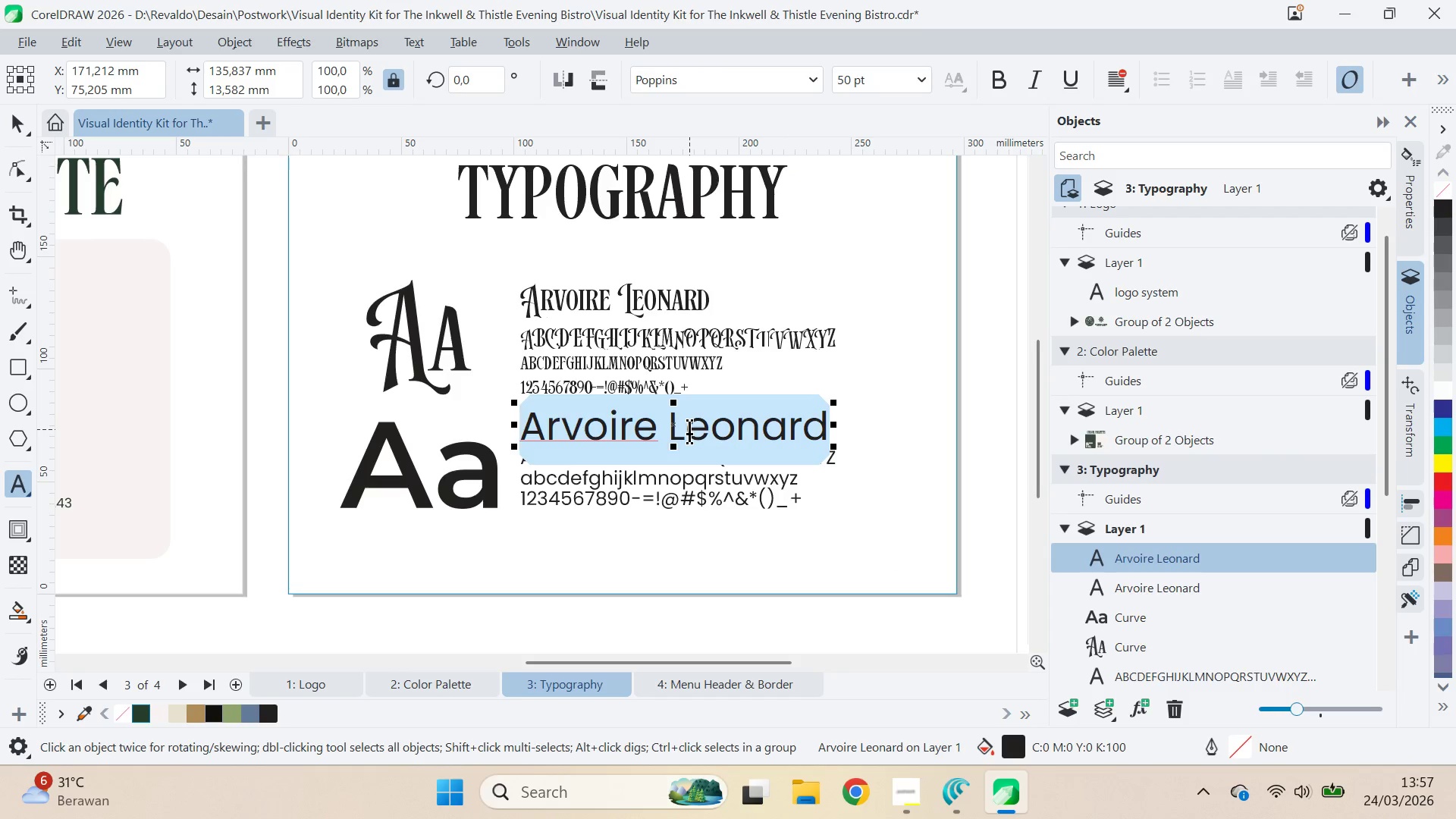 
type(Poppins Reguler )
key(Backspace)
 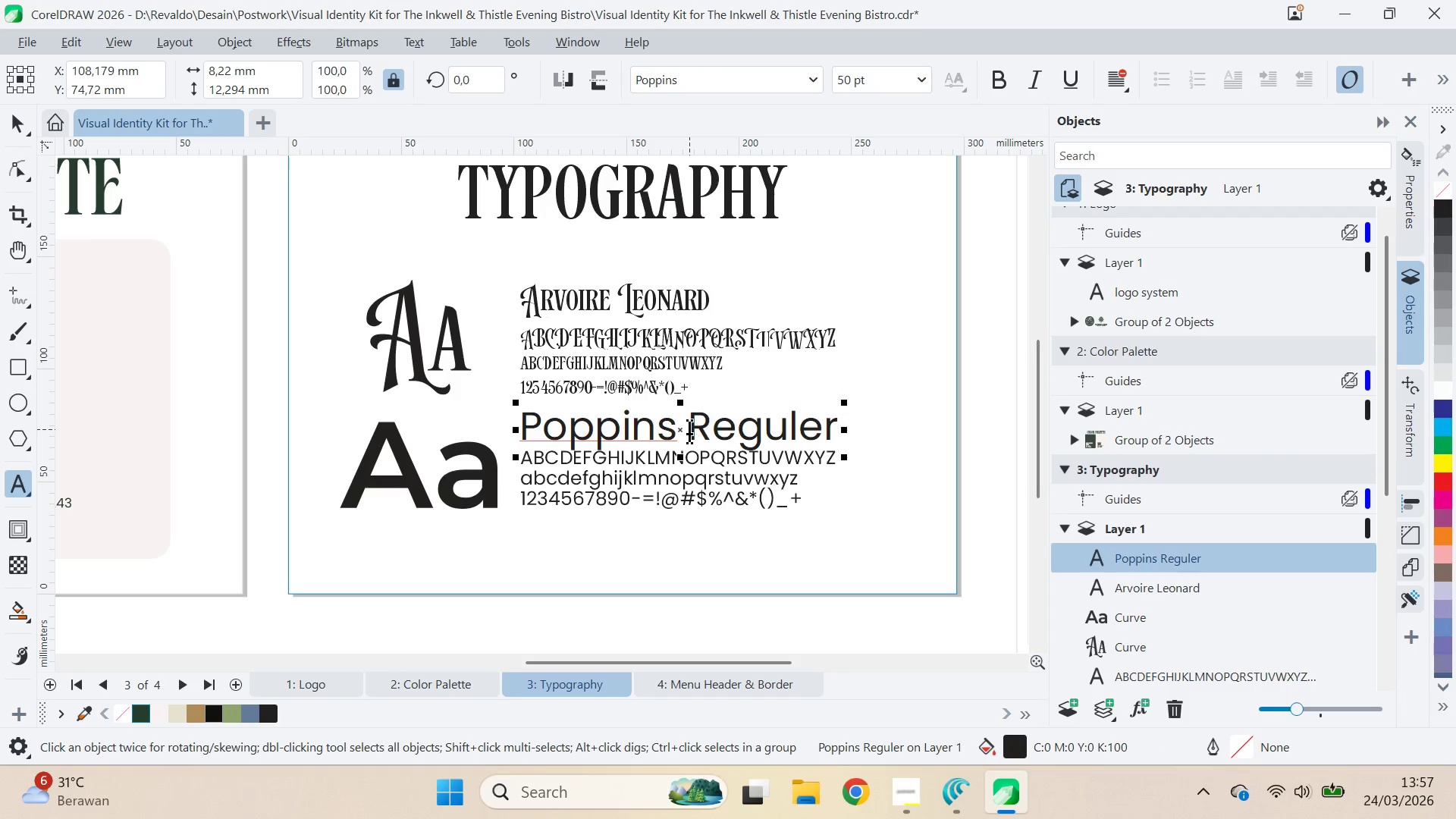 
left_click([11, 125])
 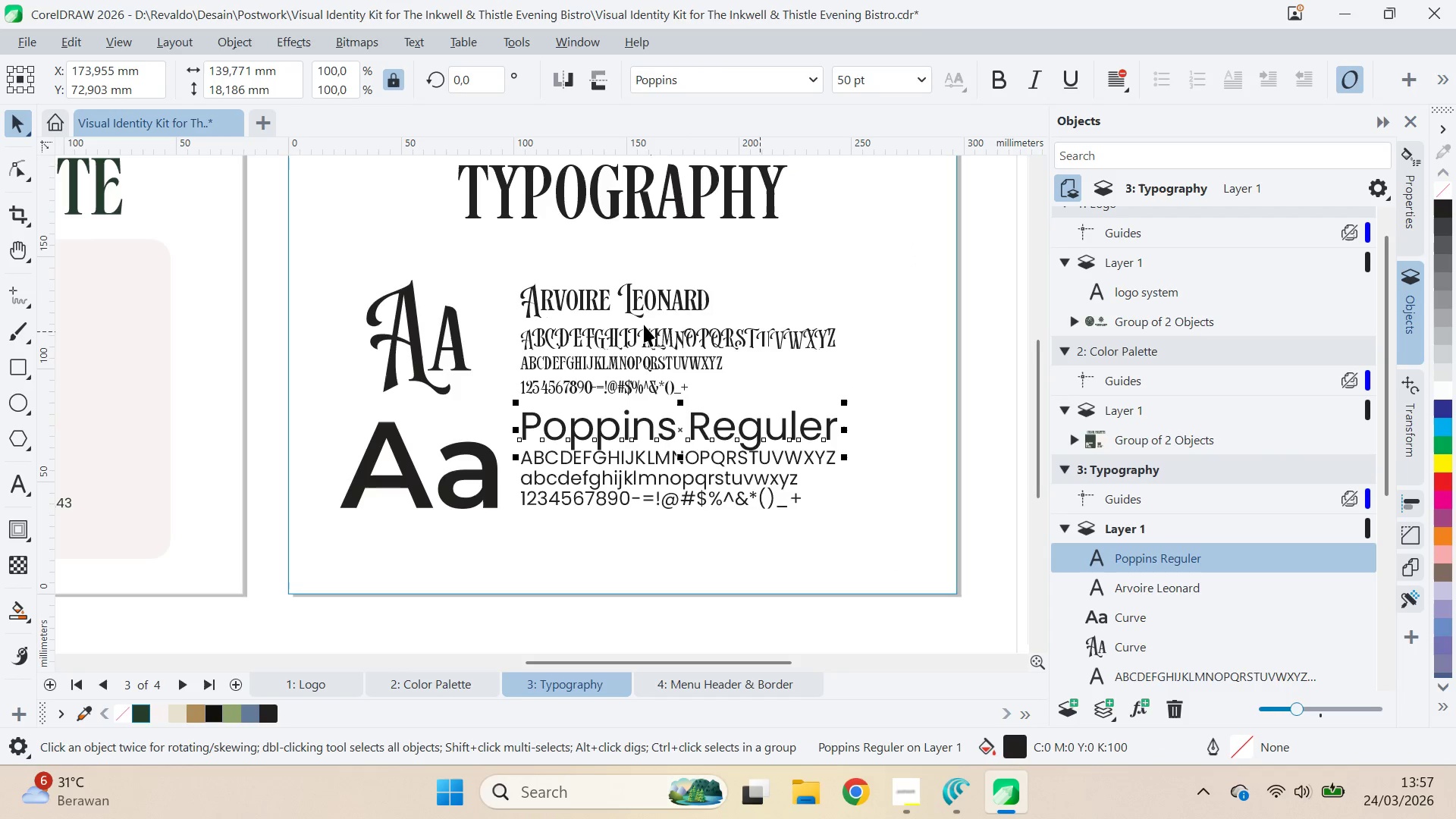 
left_click([671, 303])
 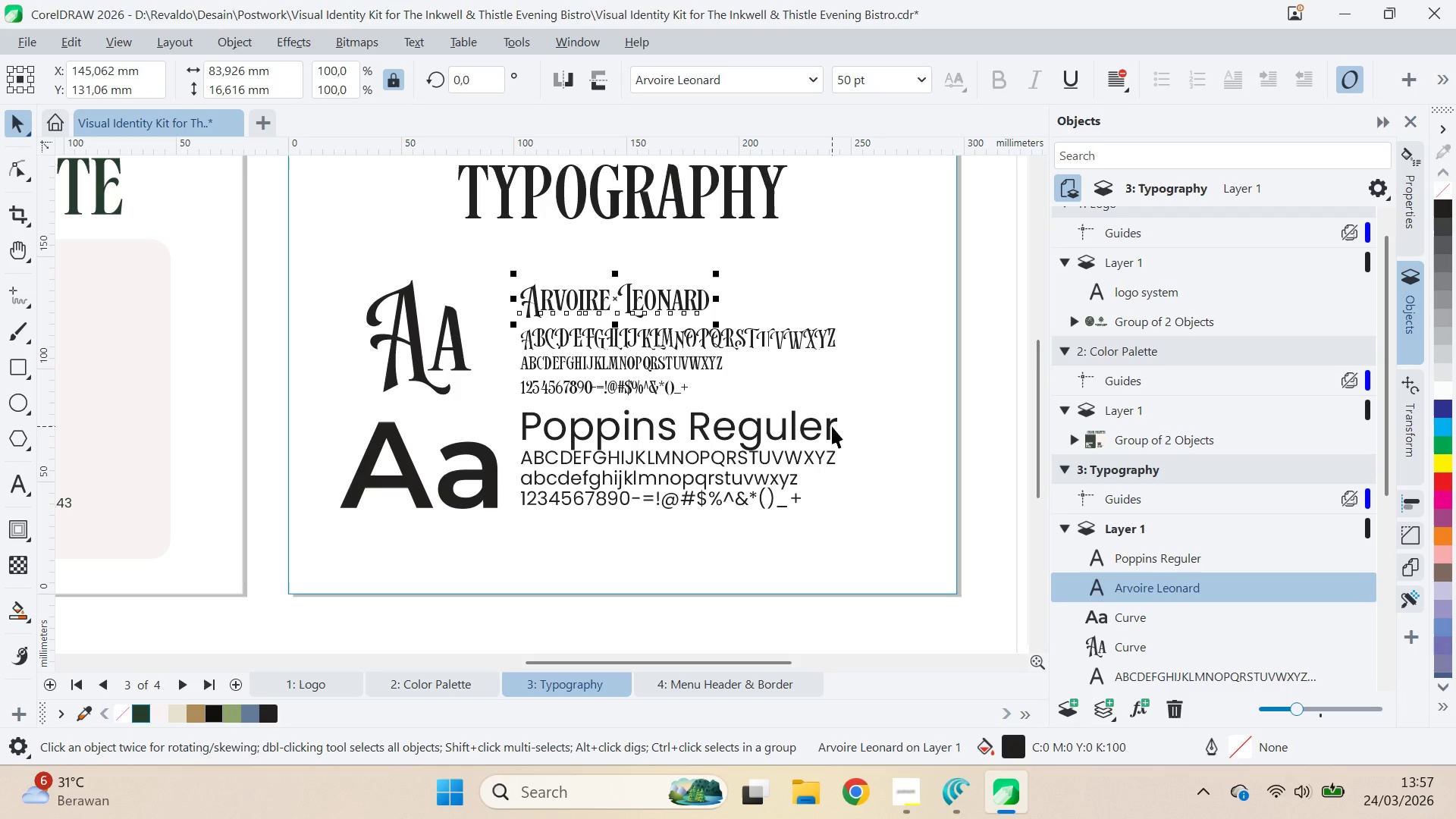 
left_click([829, 426])
 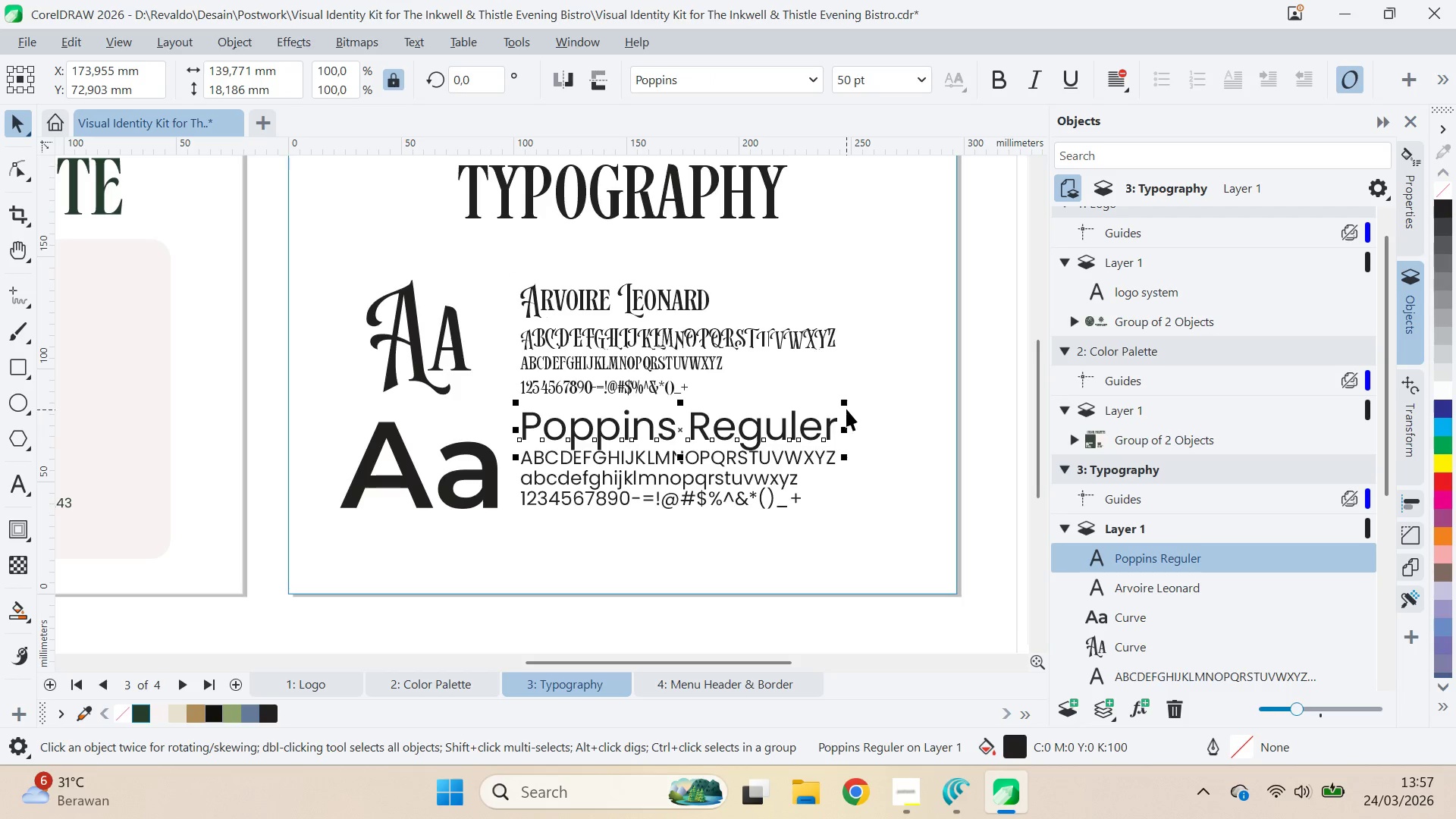 
left_click_drag(start_coordinate=[846, 404], to_coordinate=[721, 306])
 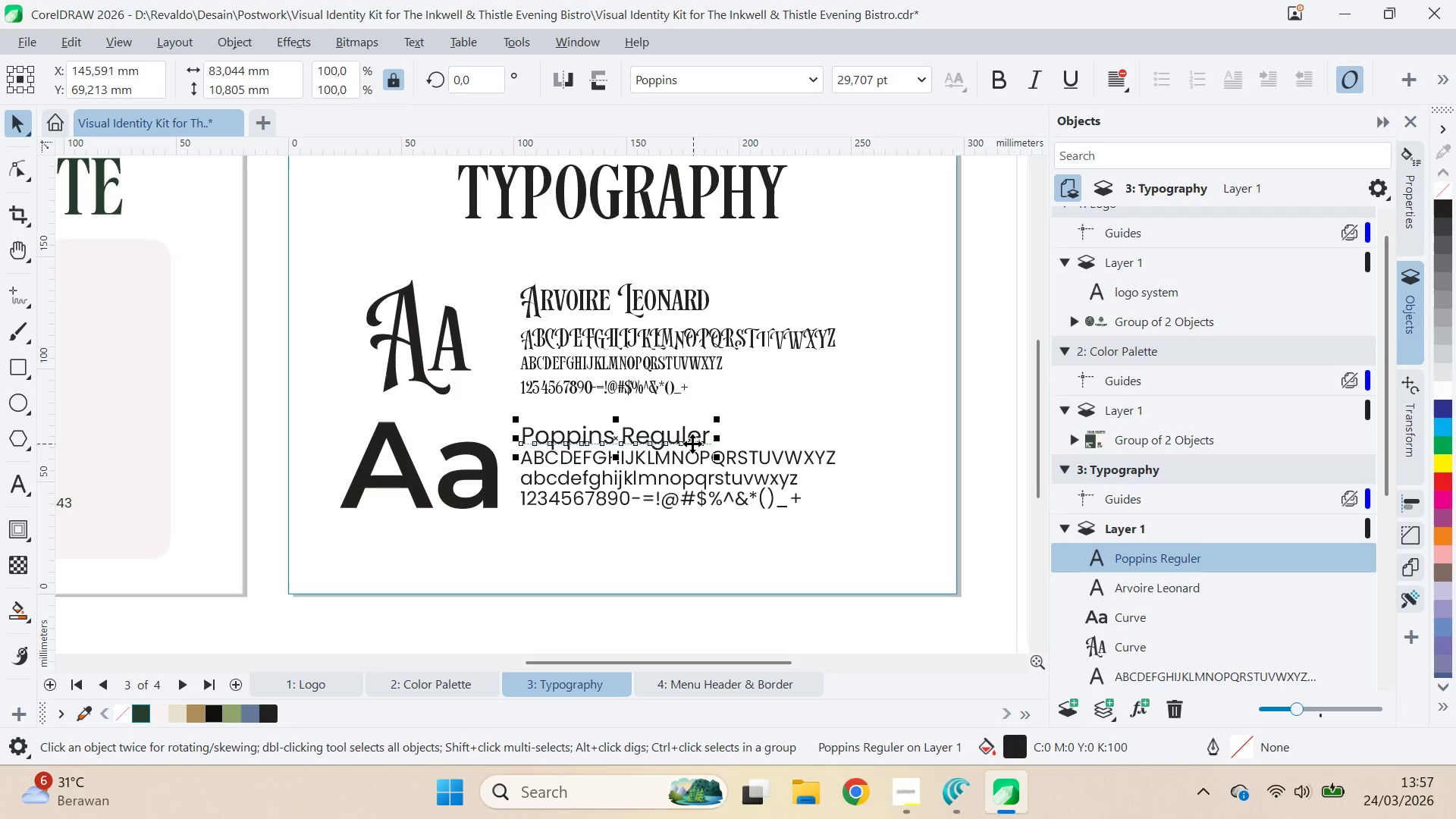 
left_click_drag(start_coordinate=[692, 444], to_coordinate=[695, 435])
 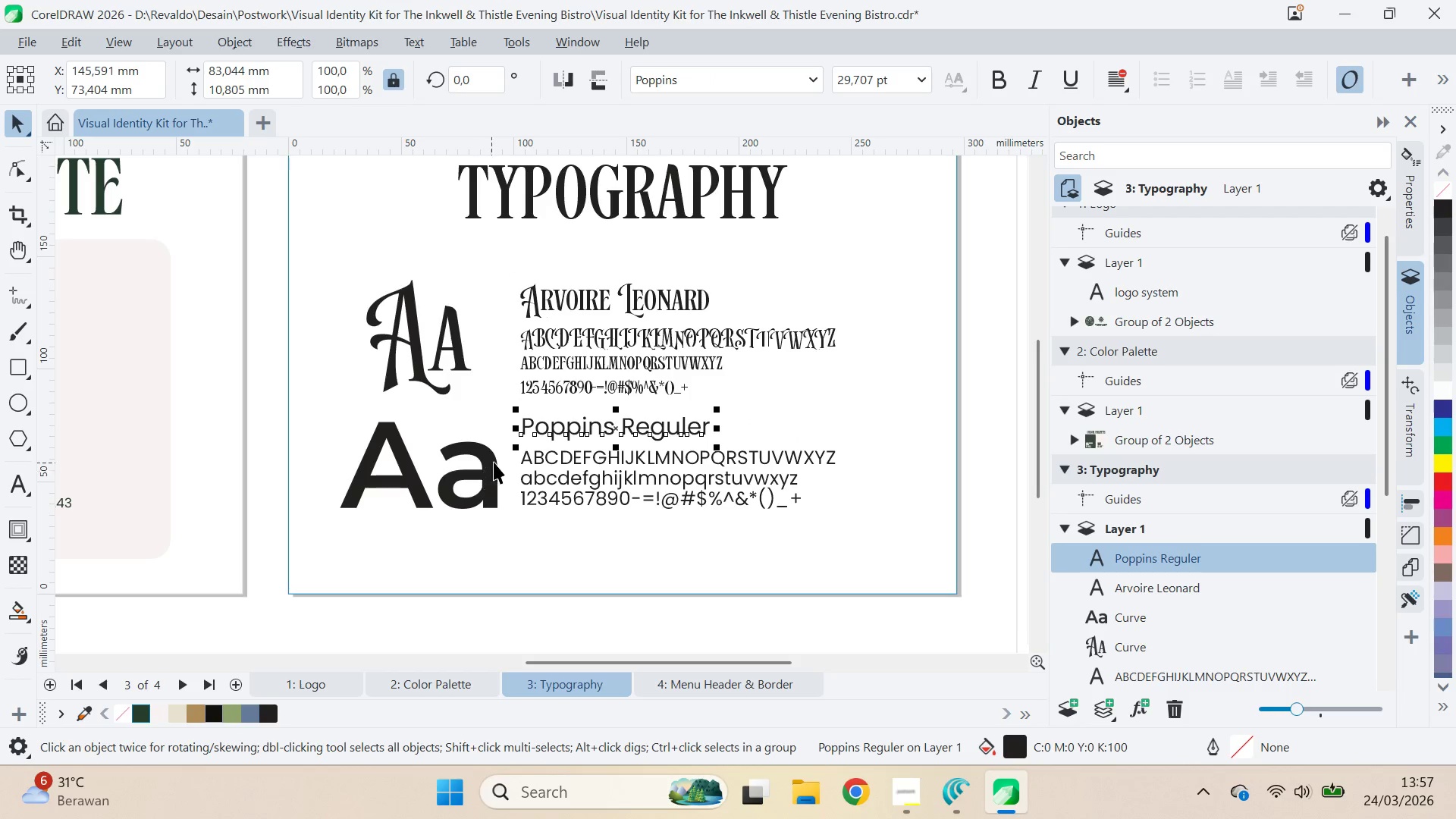 
hold_key(key=ShiftLeft, duration=1.5)
 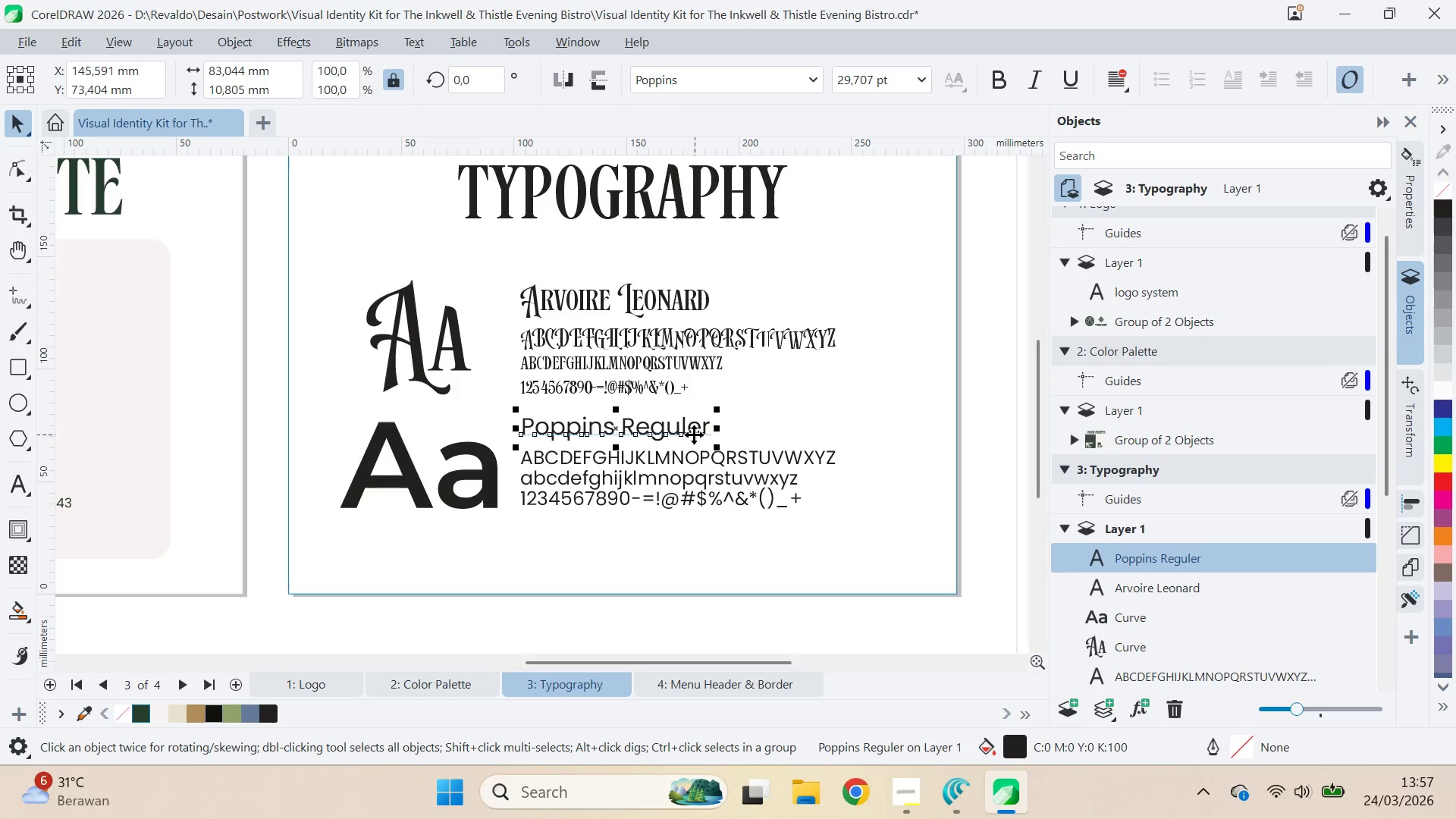 
hold_key(key=ShiftLeft, duration=0.42)
 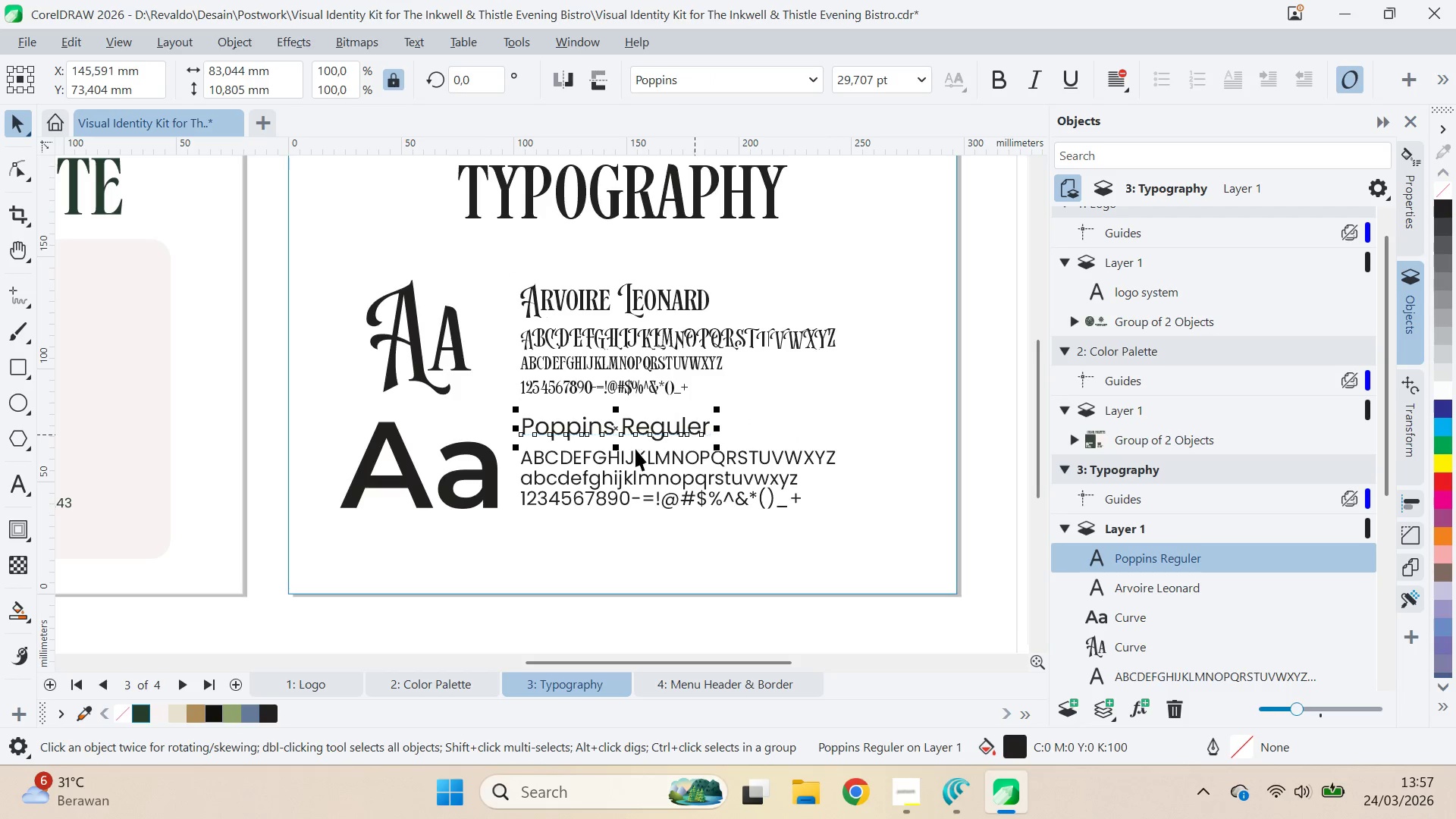 
hold_key(key=ShiftLeft, duration=0.38)
left_click([494, 462])
 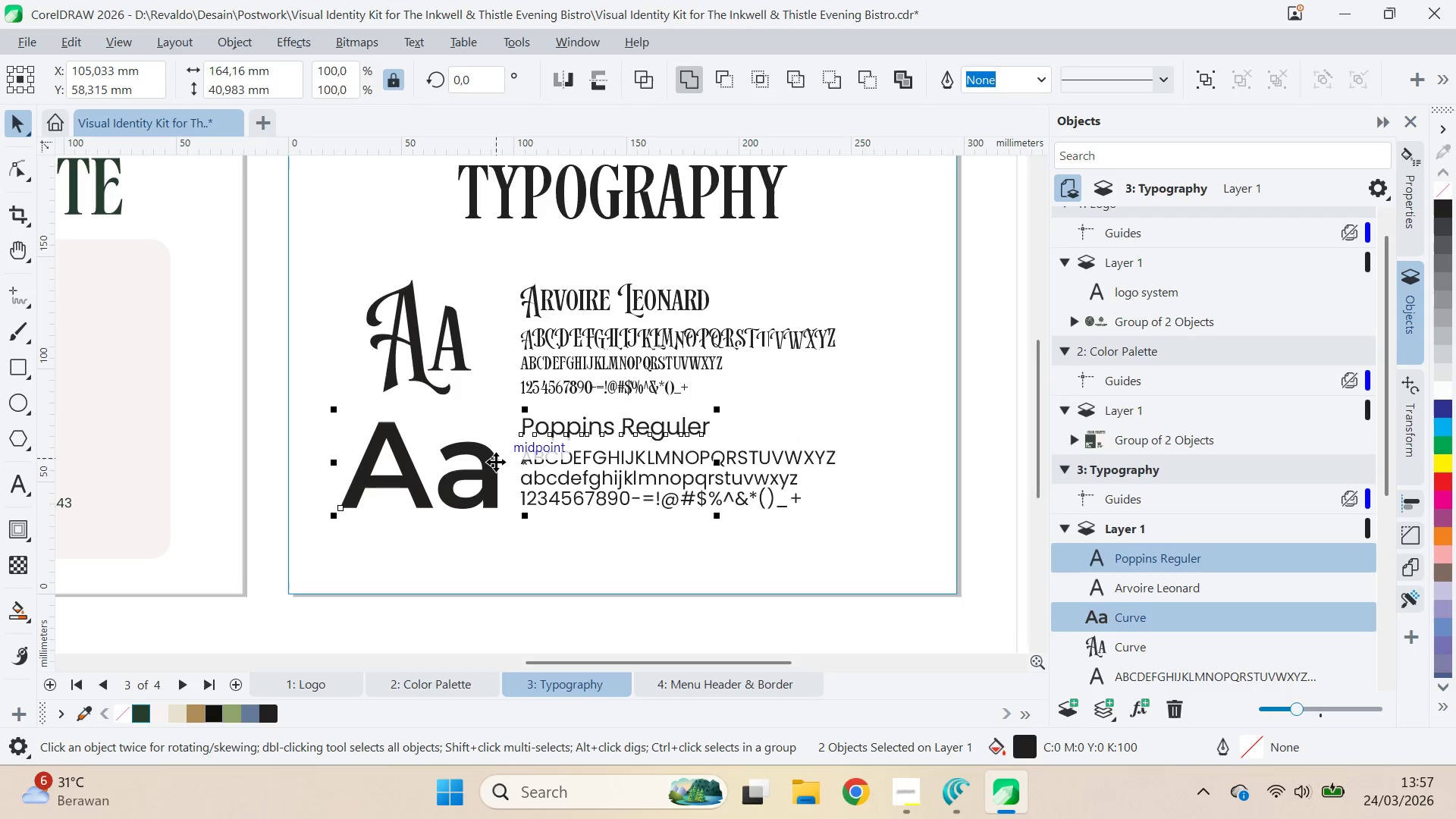 
key(T)
 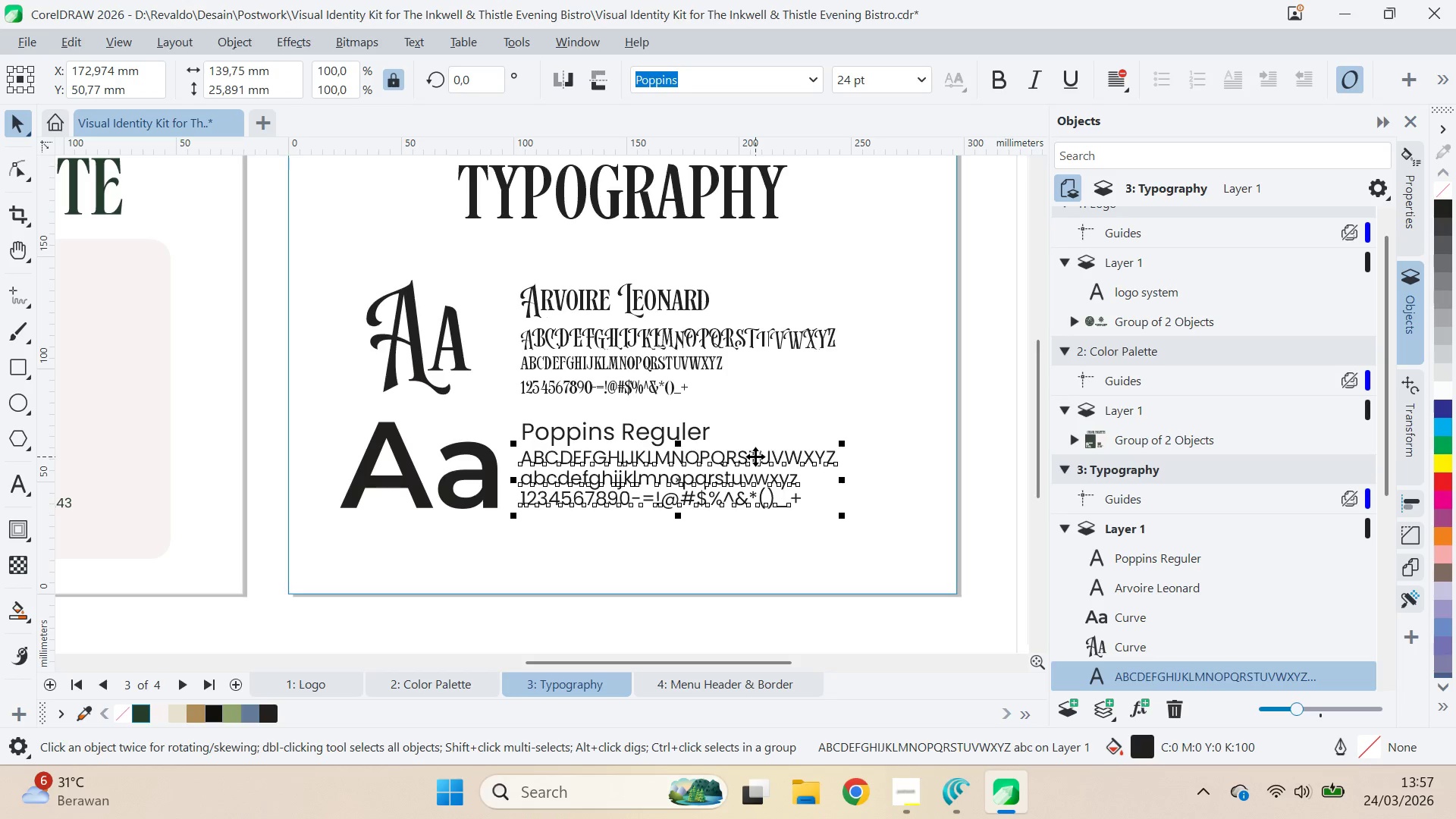 
hold_key(key=ShiftLeft, duration=1.5)
 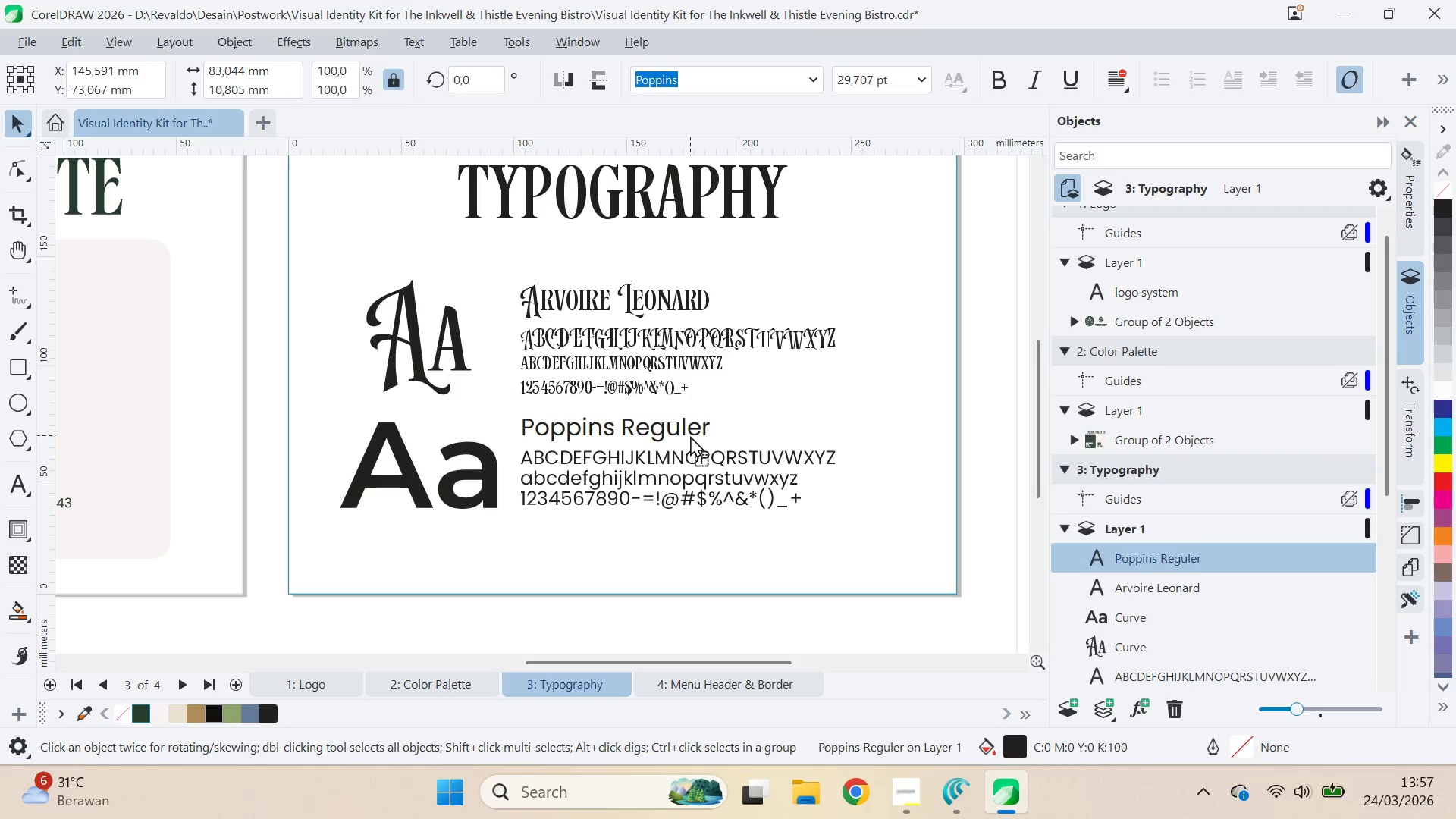 
hold_key(key=ShiftLeft, duration=1.45)
 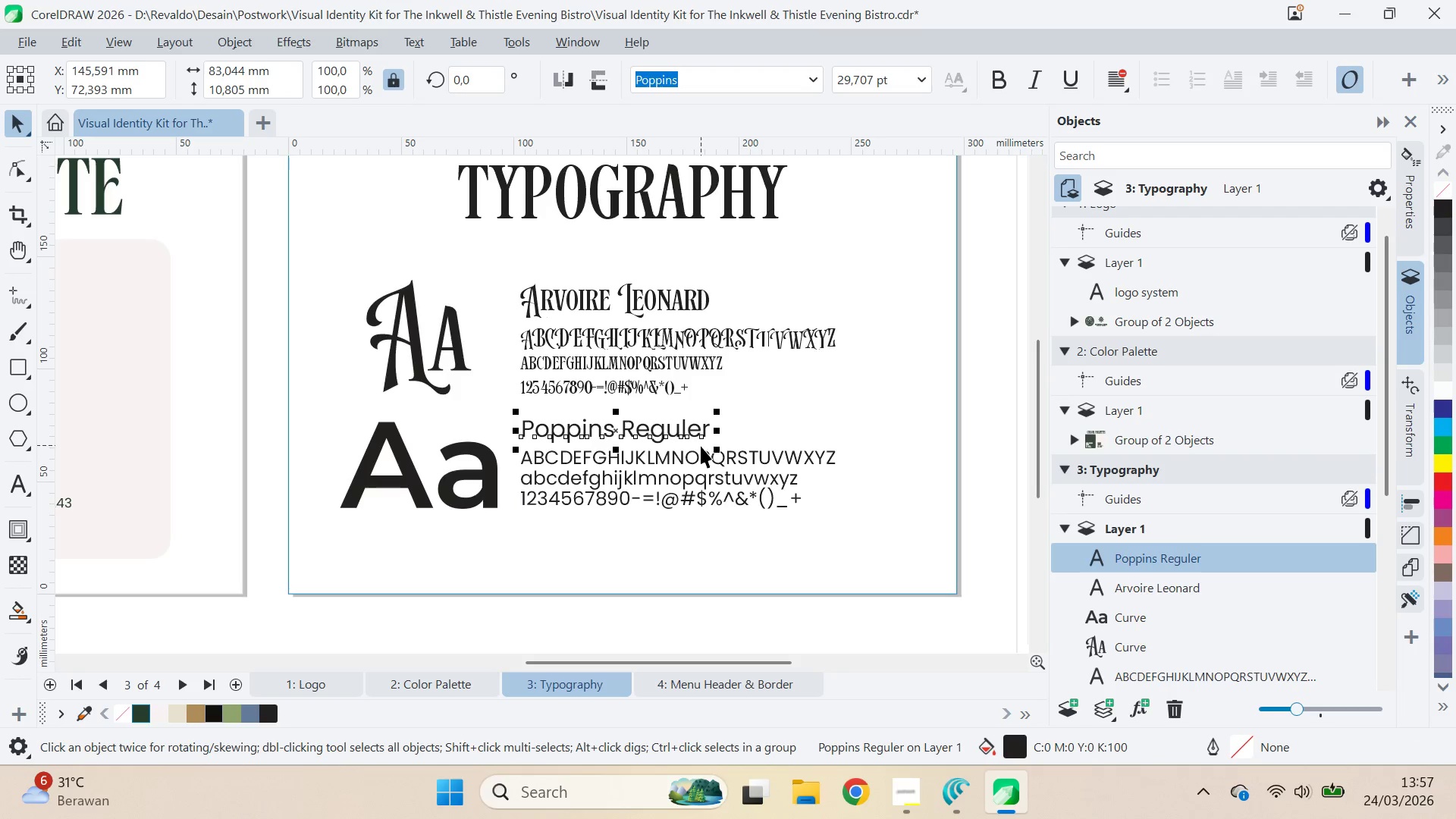 
hold_key(key=ShiftLeft, duration=0.39)
left_click([701, 458])
 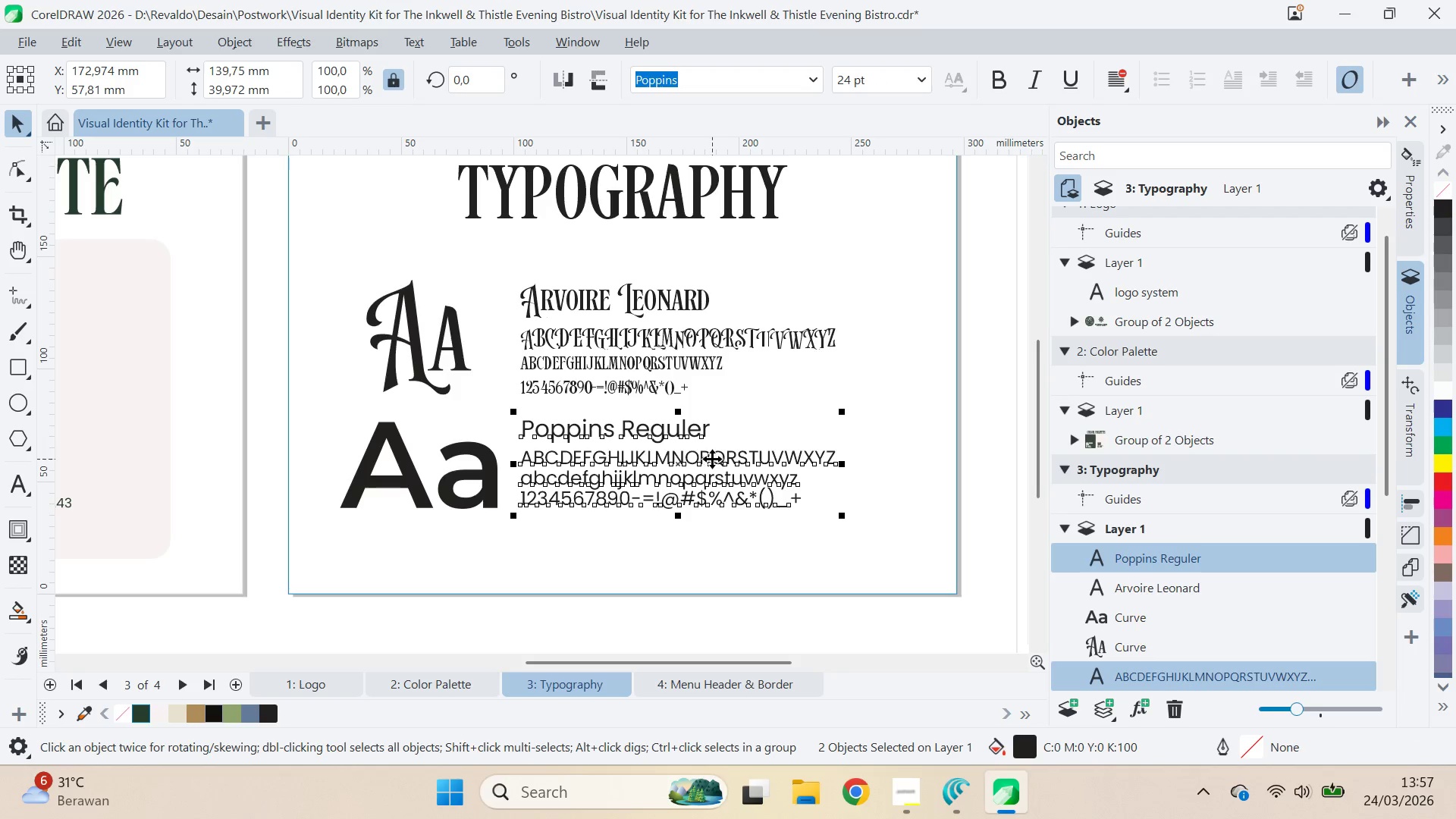 
key(Control+Q)
 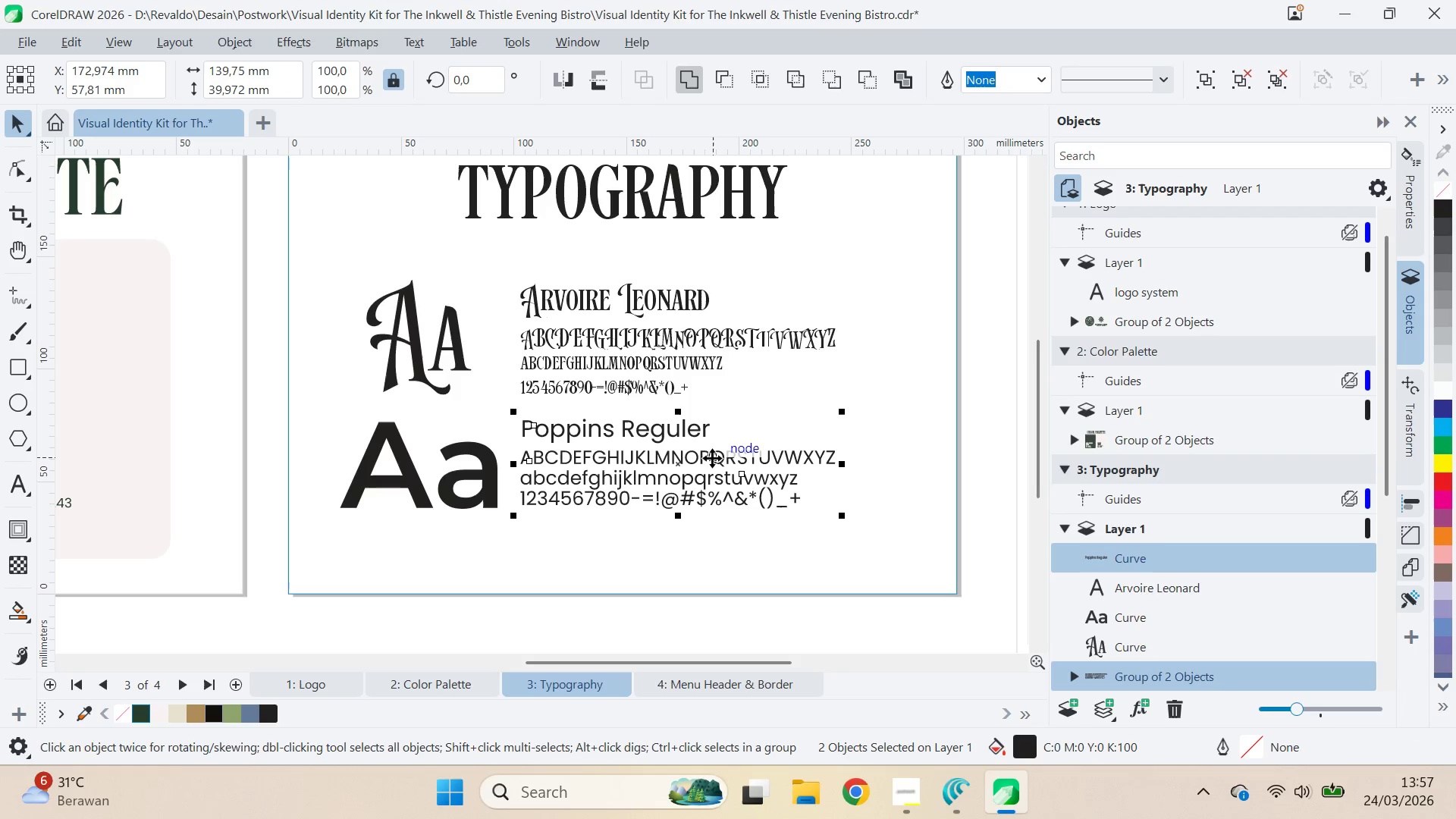 
key(Control+G)
 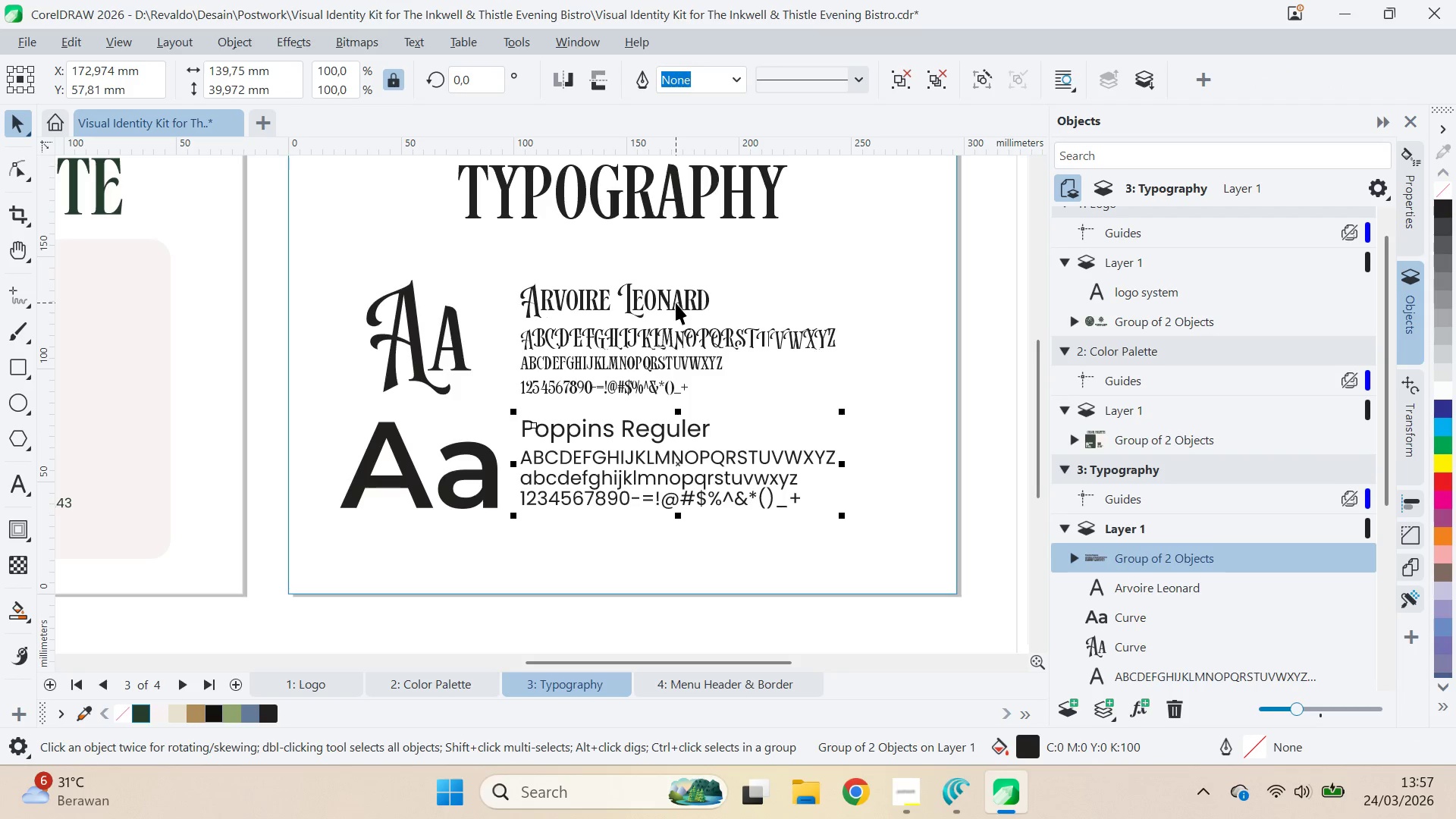 
hold_key(key=ShiftLeft, duration=0.34)
double_click([679, 340])
 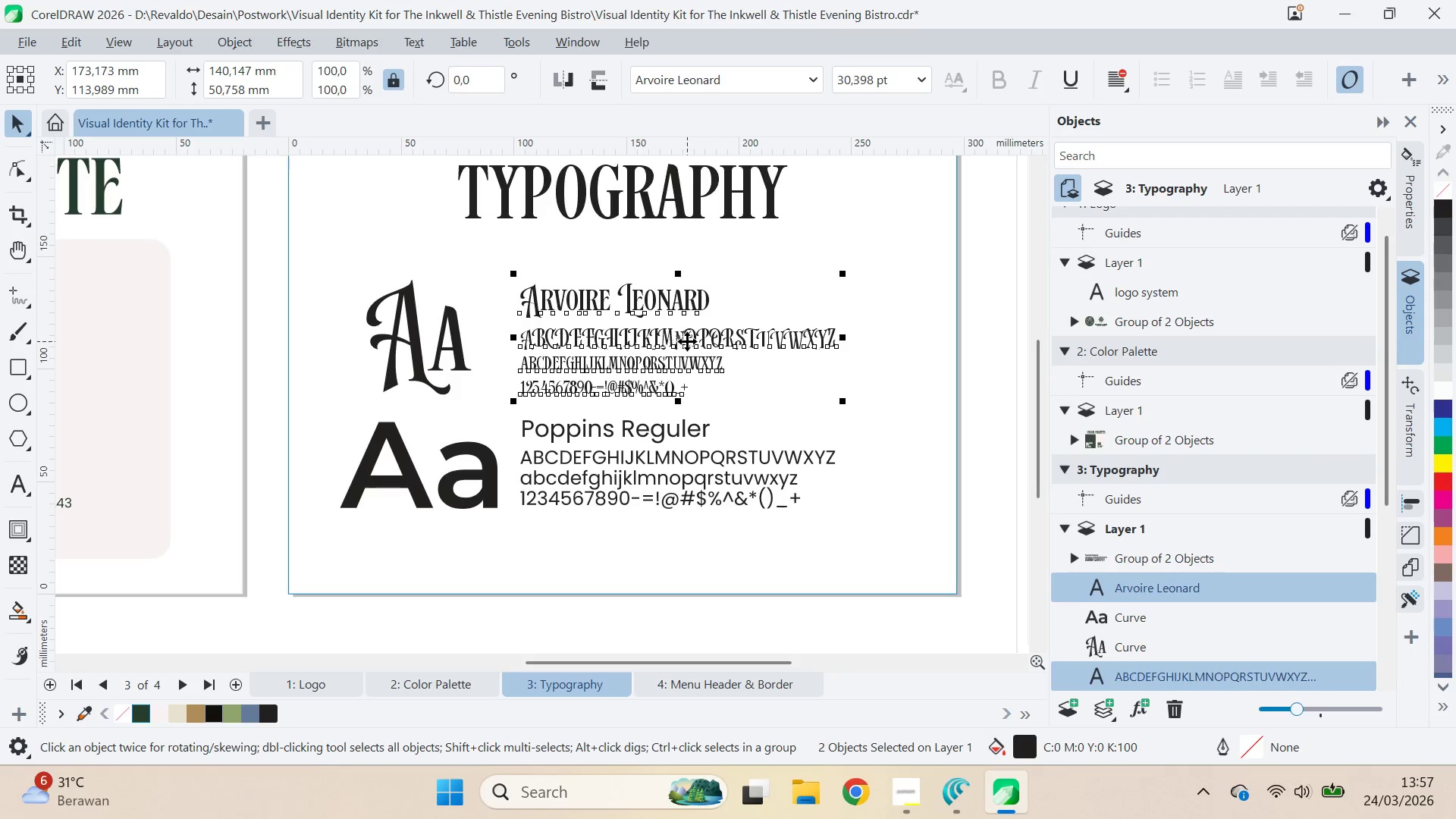 
key(Control+Q)
 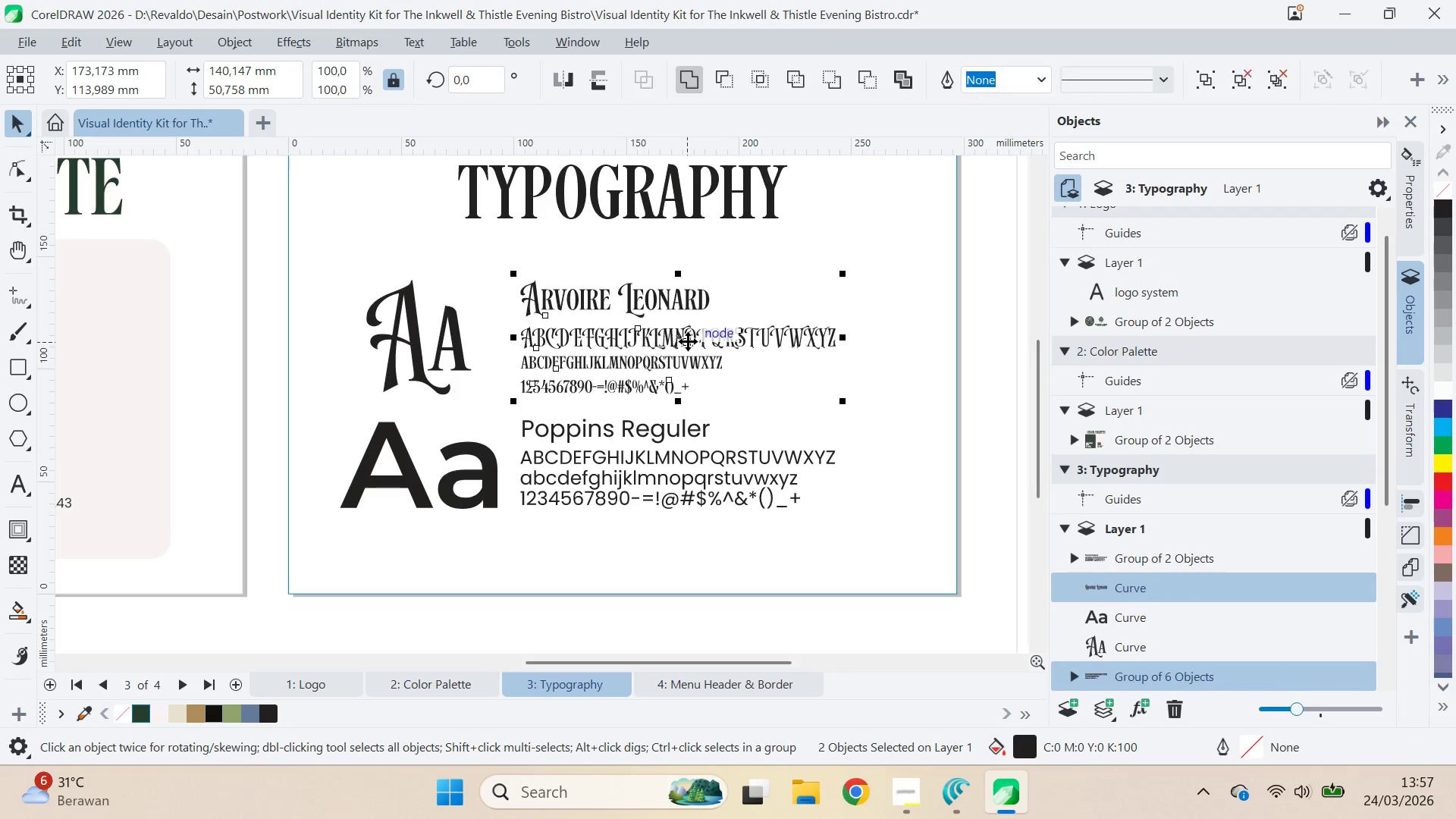 
key(Control+G)
 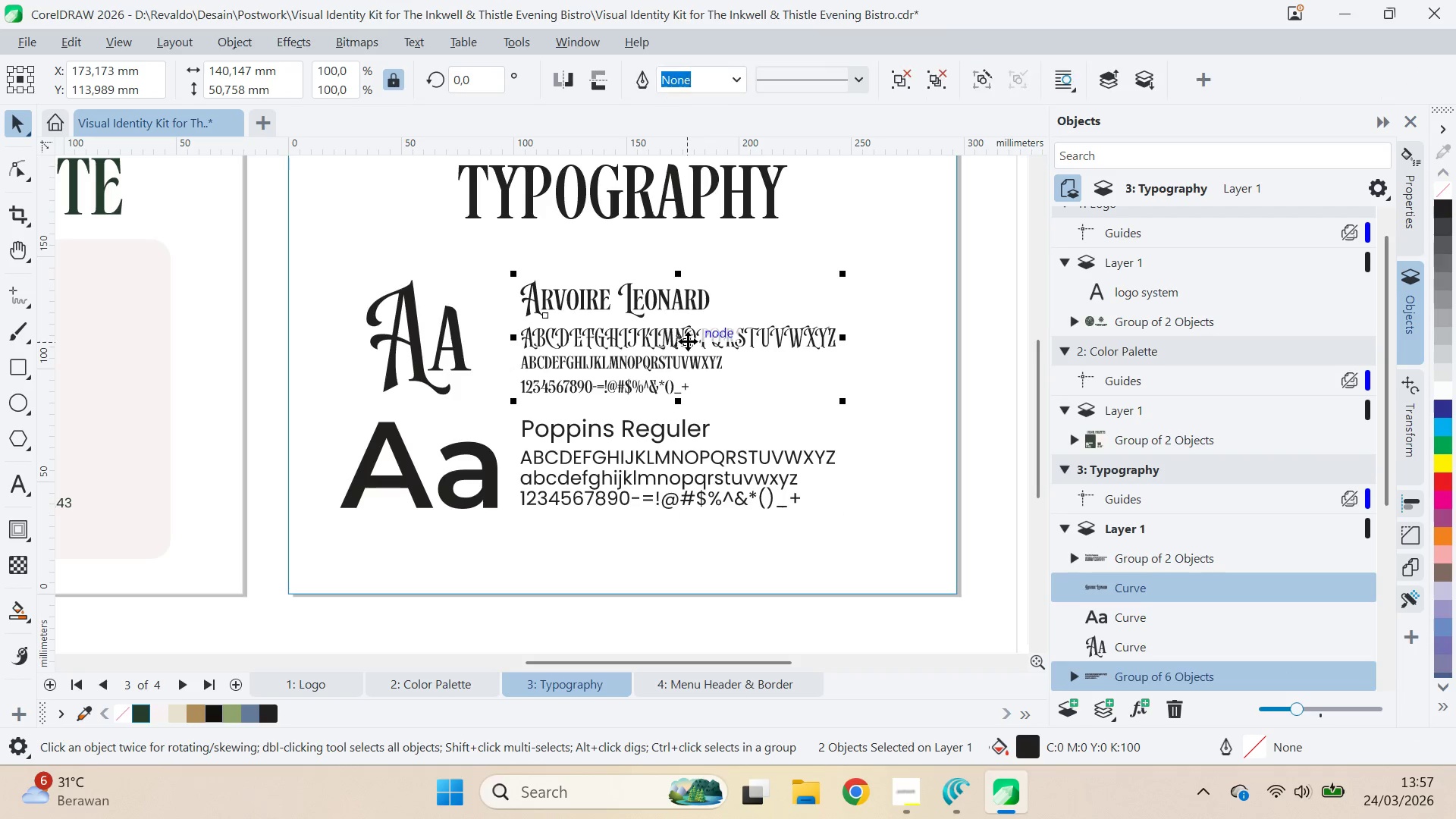 
hold_key(key=ShiftLeft, duration=0.56)
left_click([461, 353])
 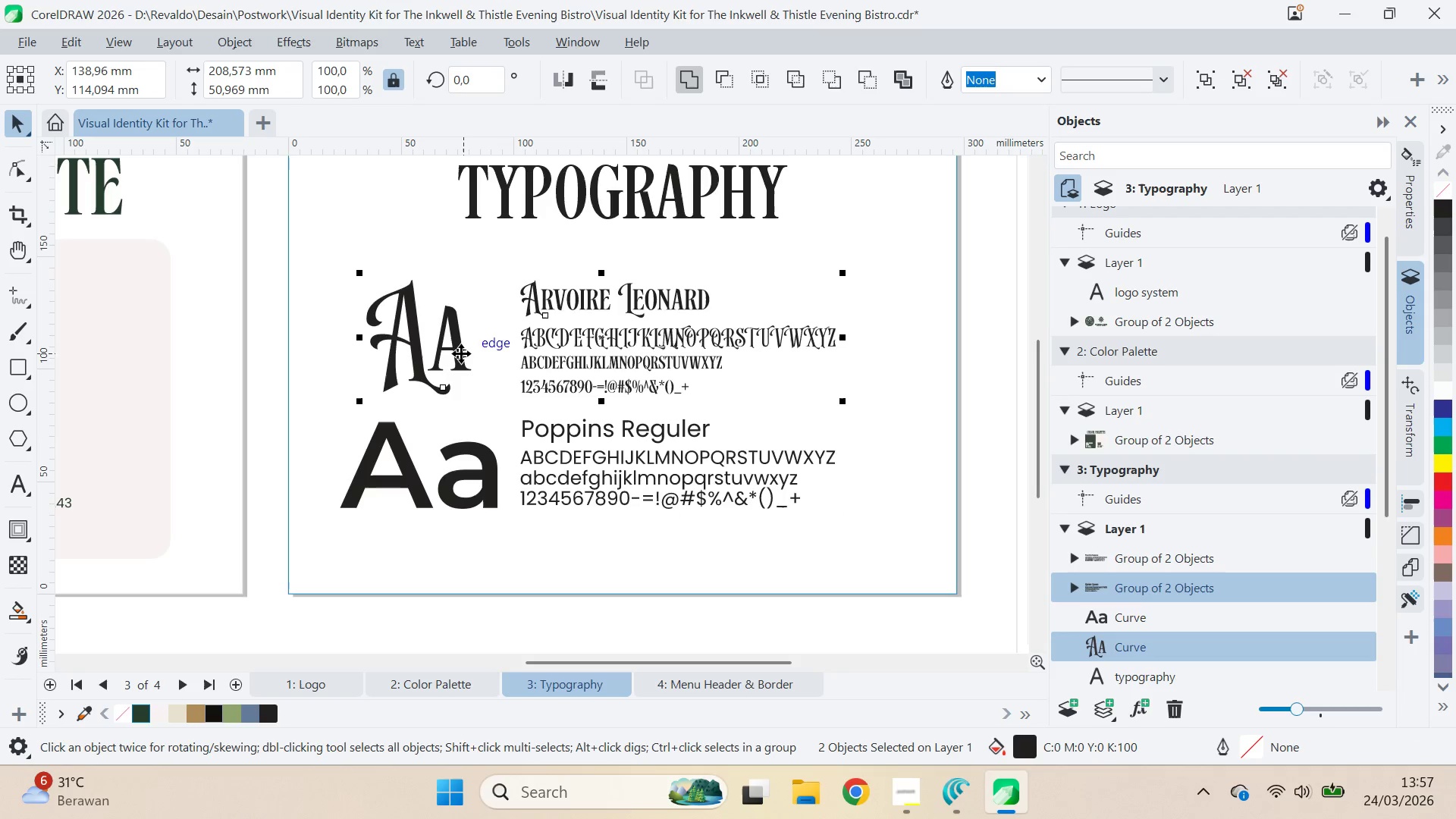 
type(ee)
 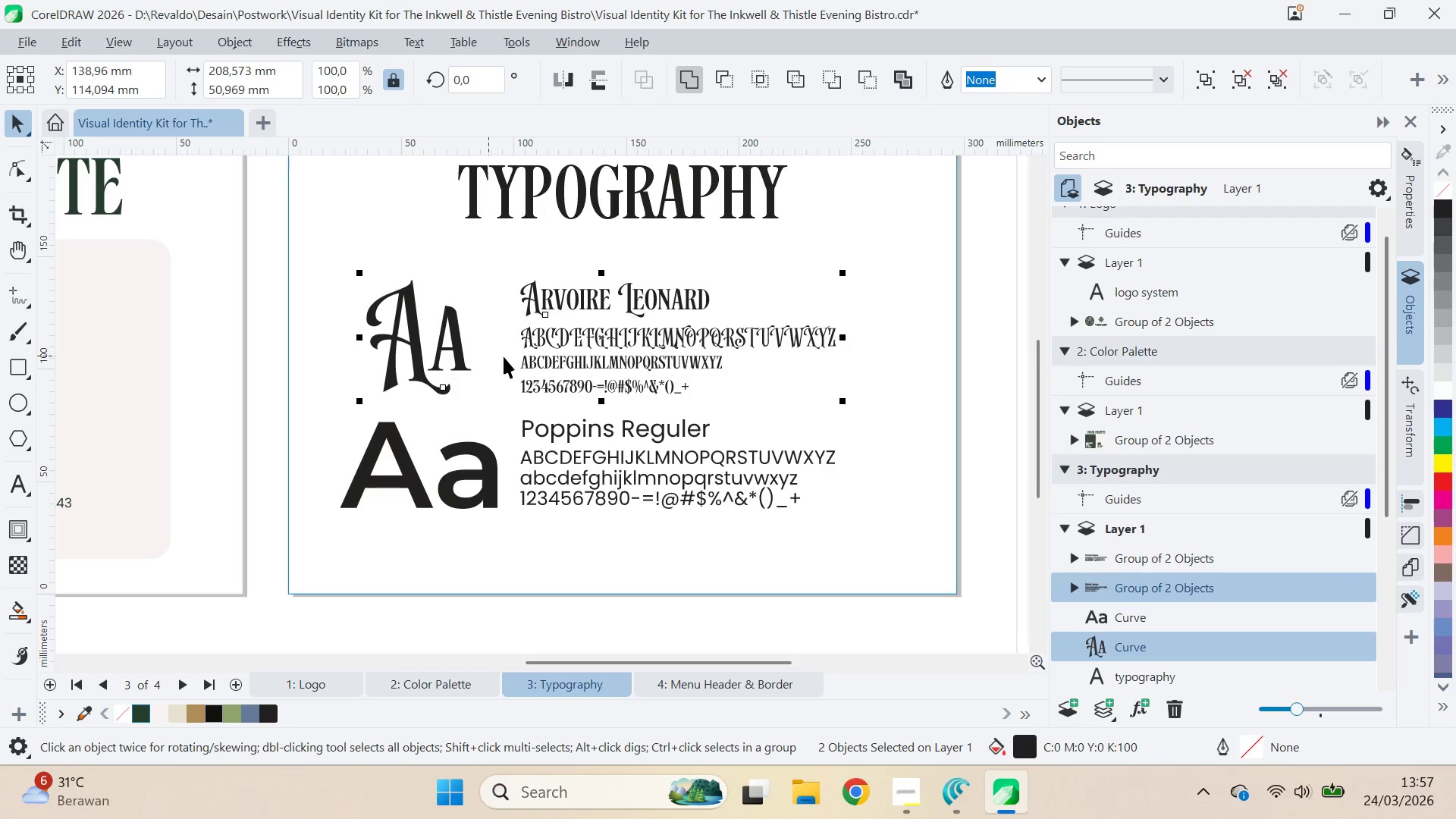 
key(E)
 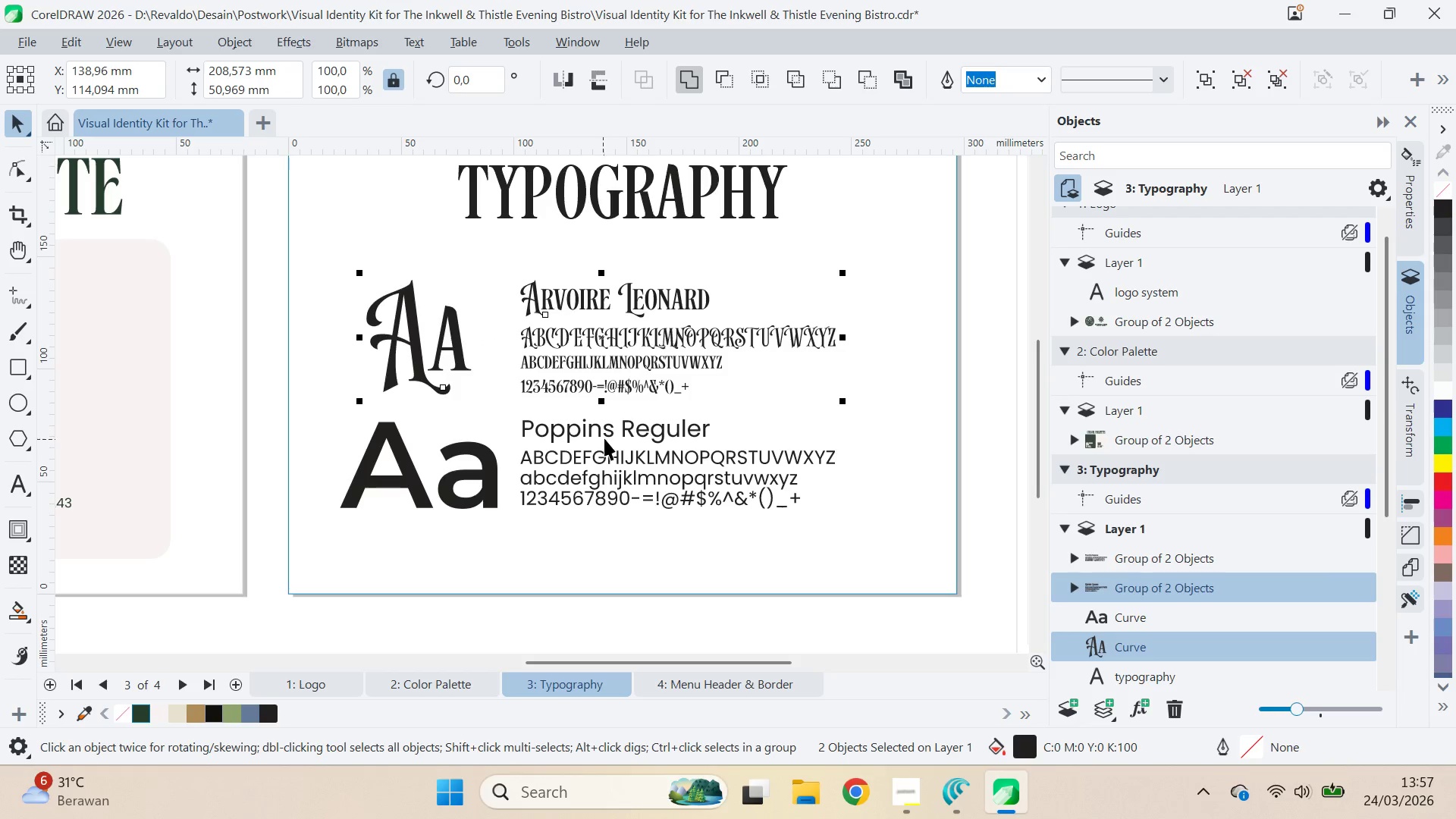 
left_click([605, 438])
 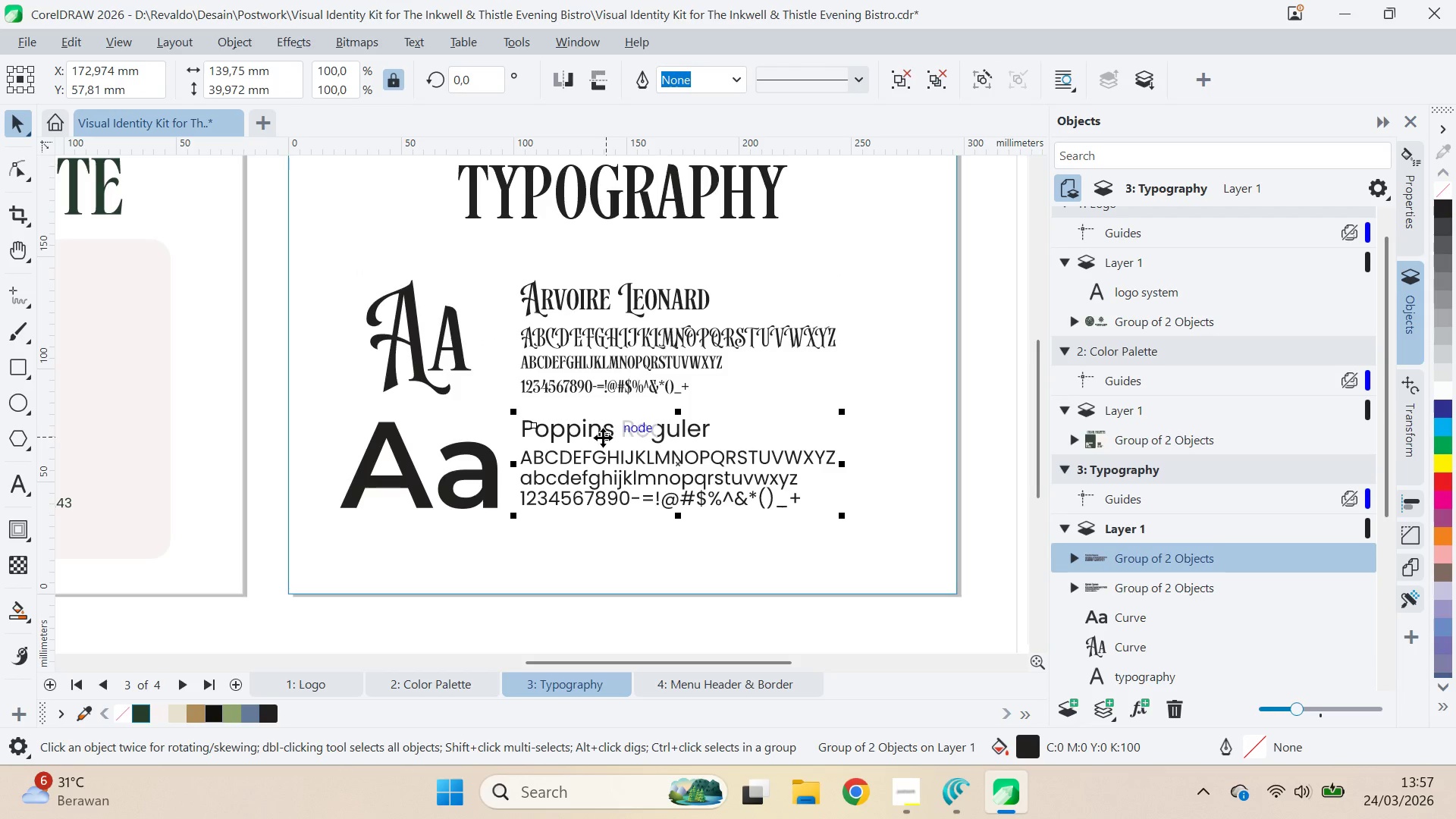 
hold_key(key=ShiftLeft, duration=0.47)
 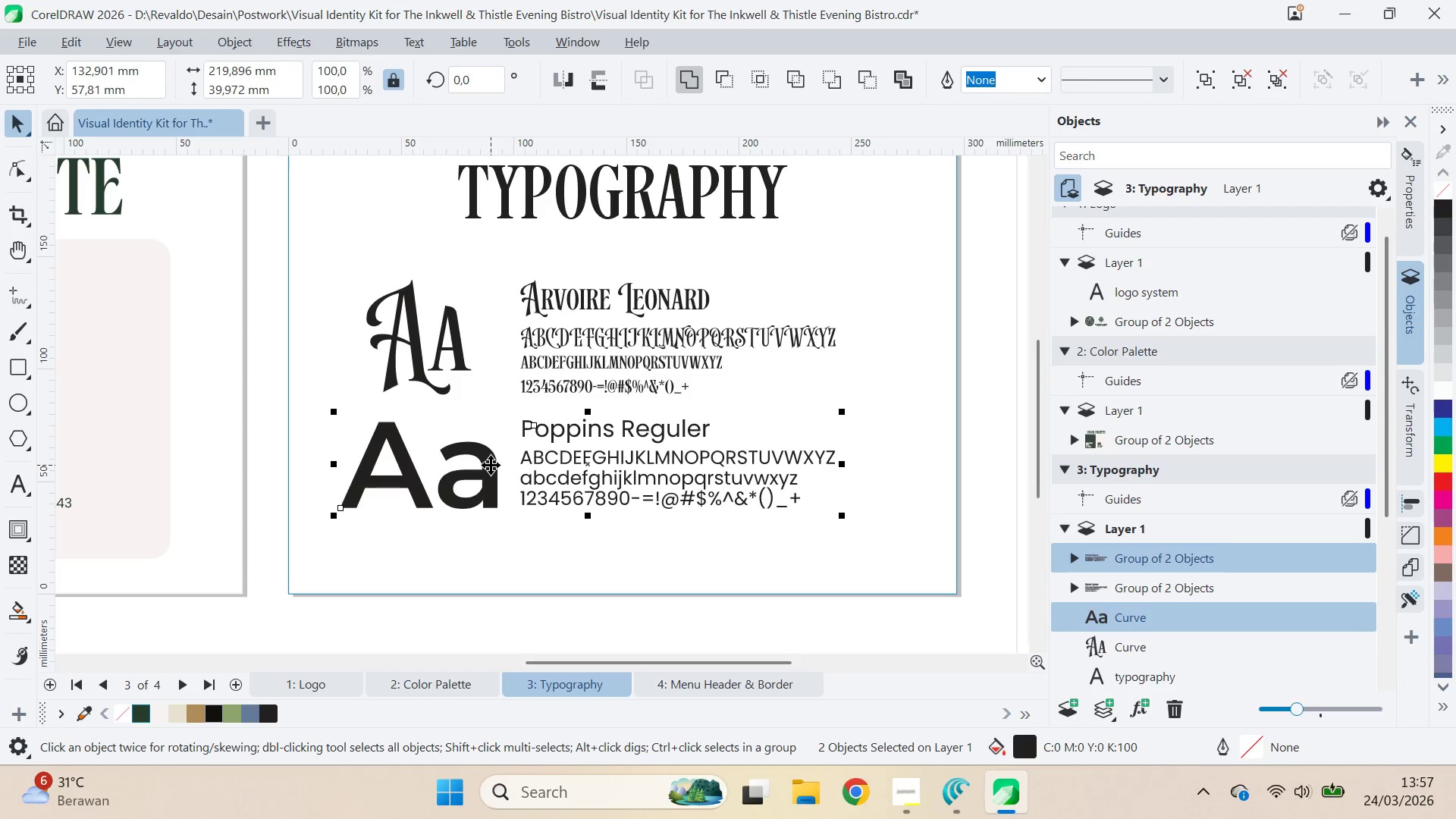 
type(eeeeee)
 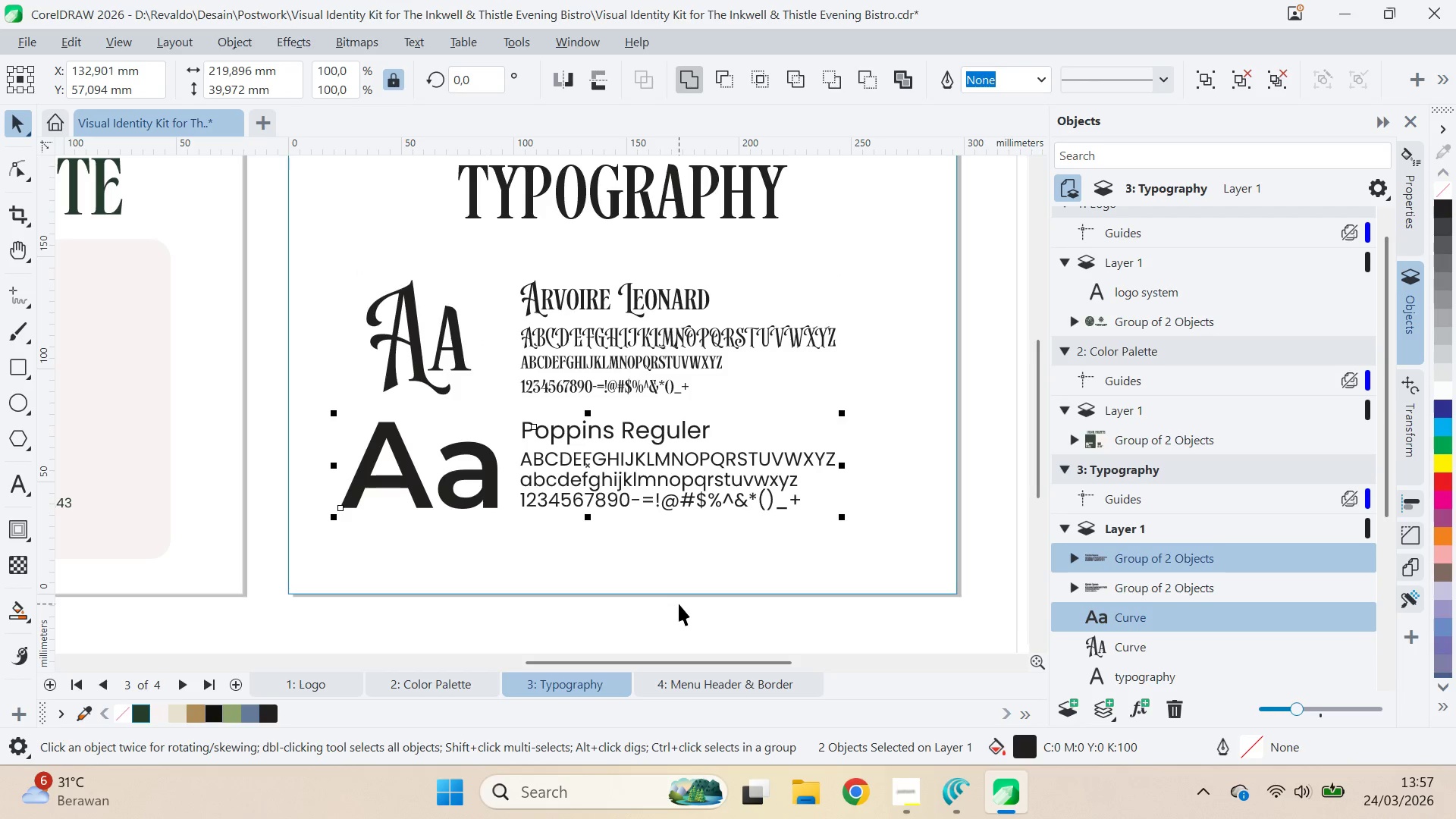 
left_click([679, 604])
 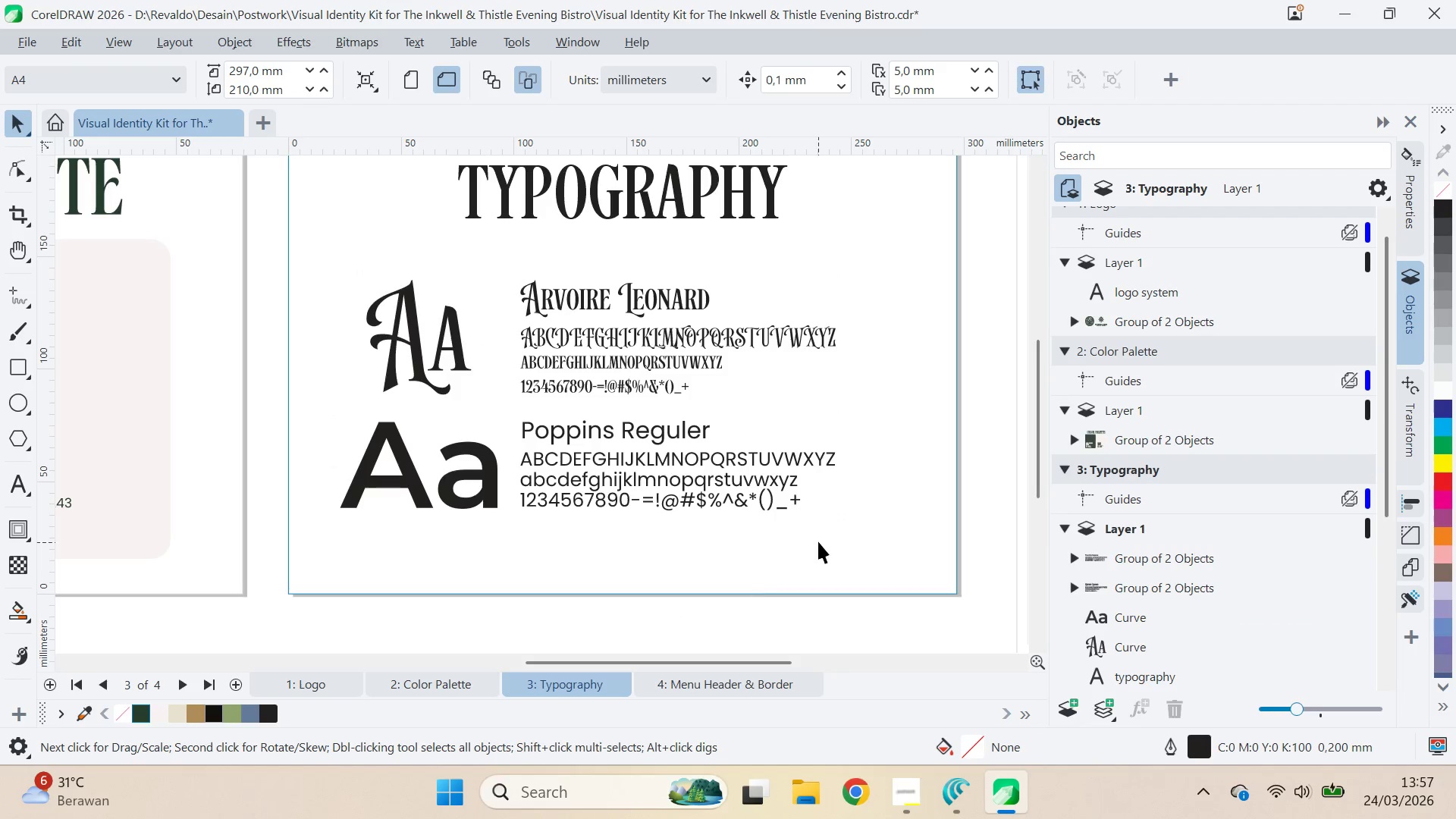 
scroll: coordinate [818, 537], scroll_direction: none, amount: 0.0
 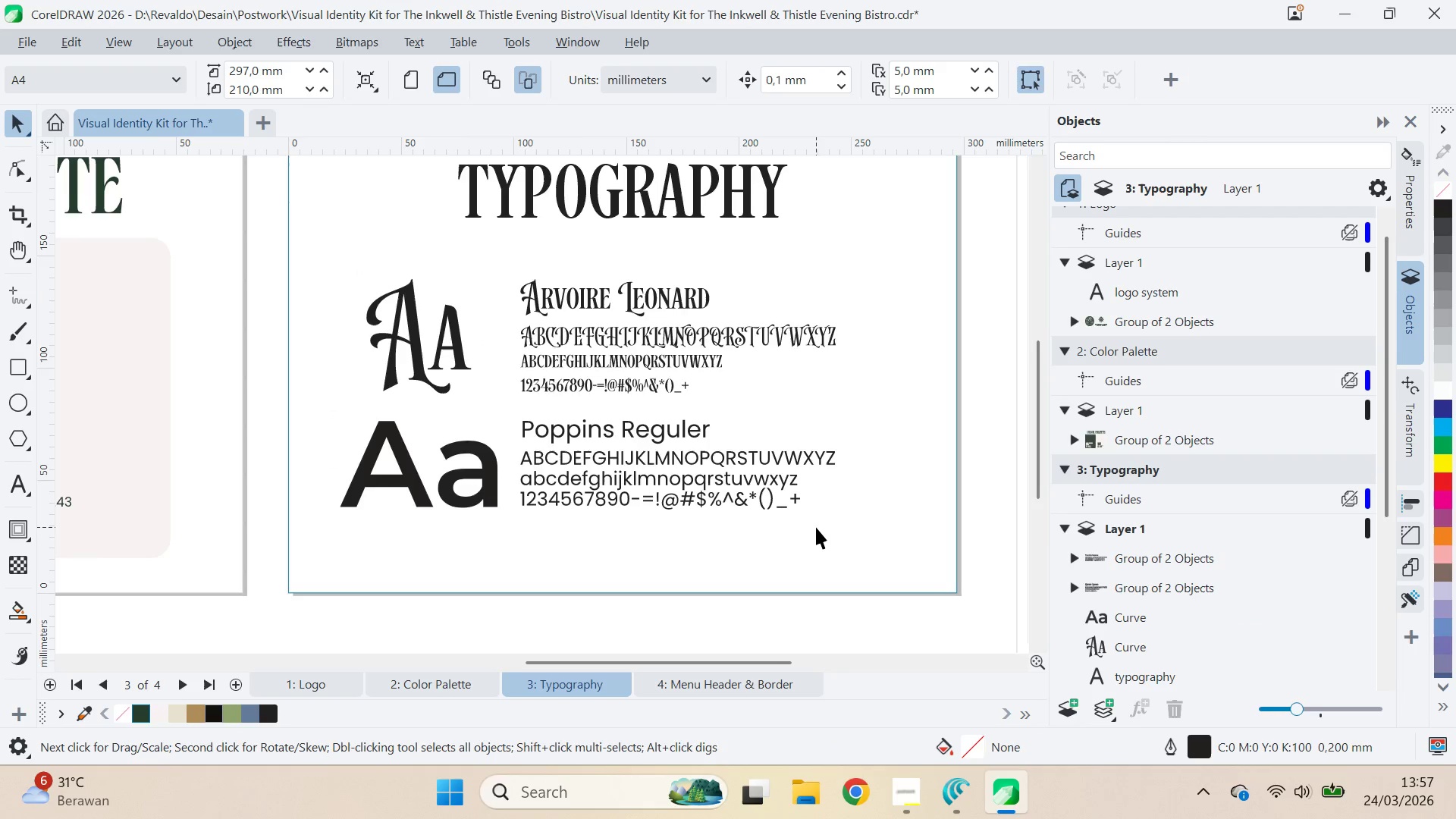 
scroll: coordinate [815, 527], scroll_direction: down, amount: 1.0
 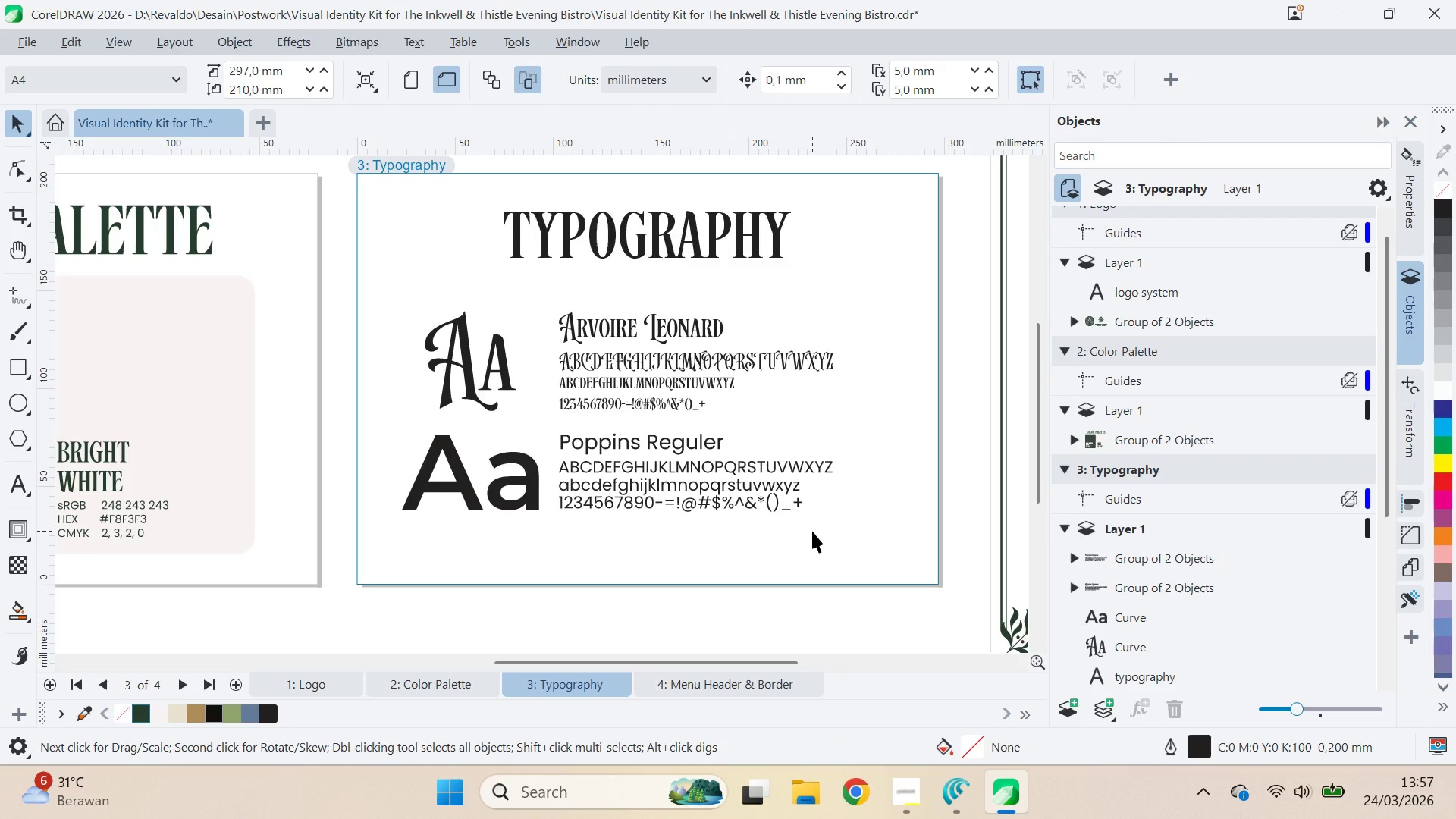 
wait(16.81)
 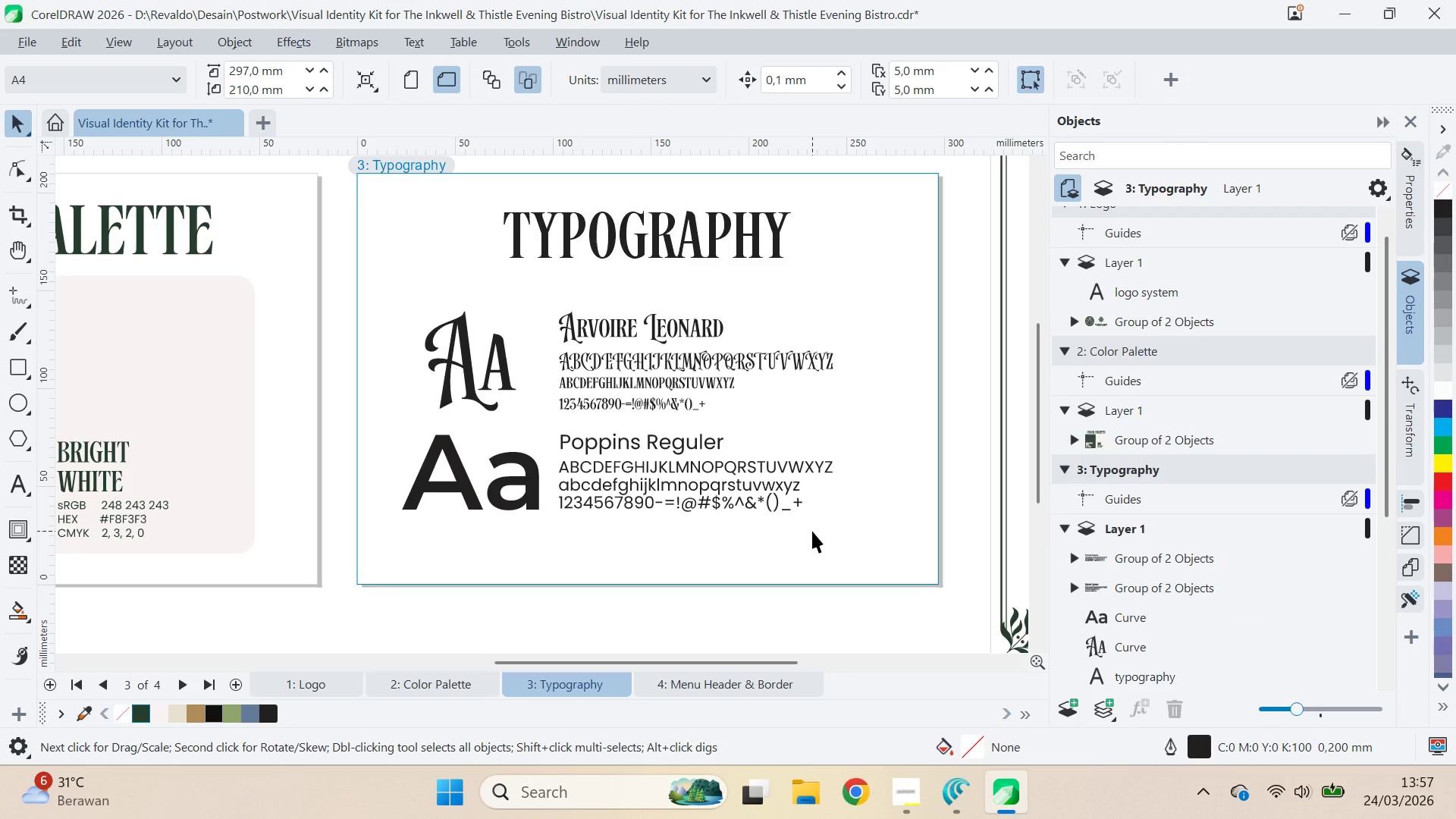 
left_click_drag(start_coordinate=[908, 548], to_coordinate=[365, 274])
 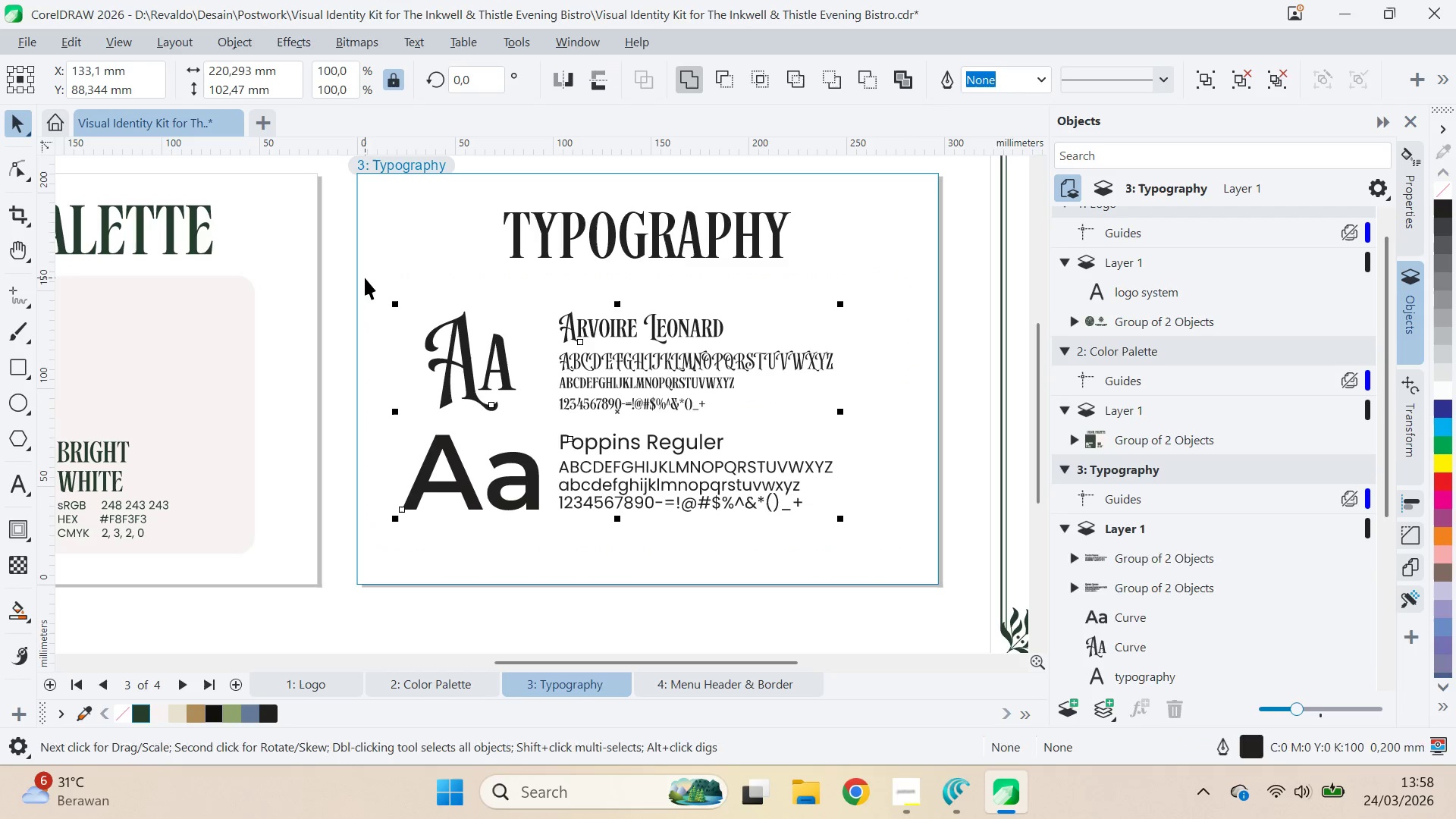 
key(Control+G)
 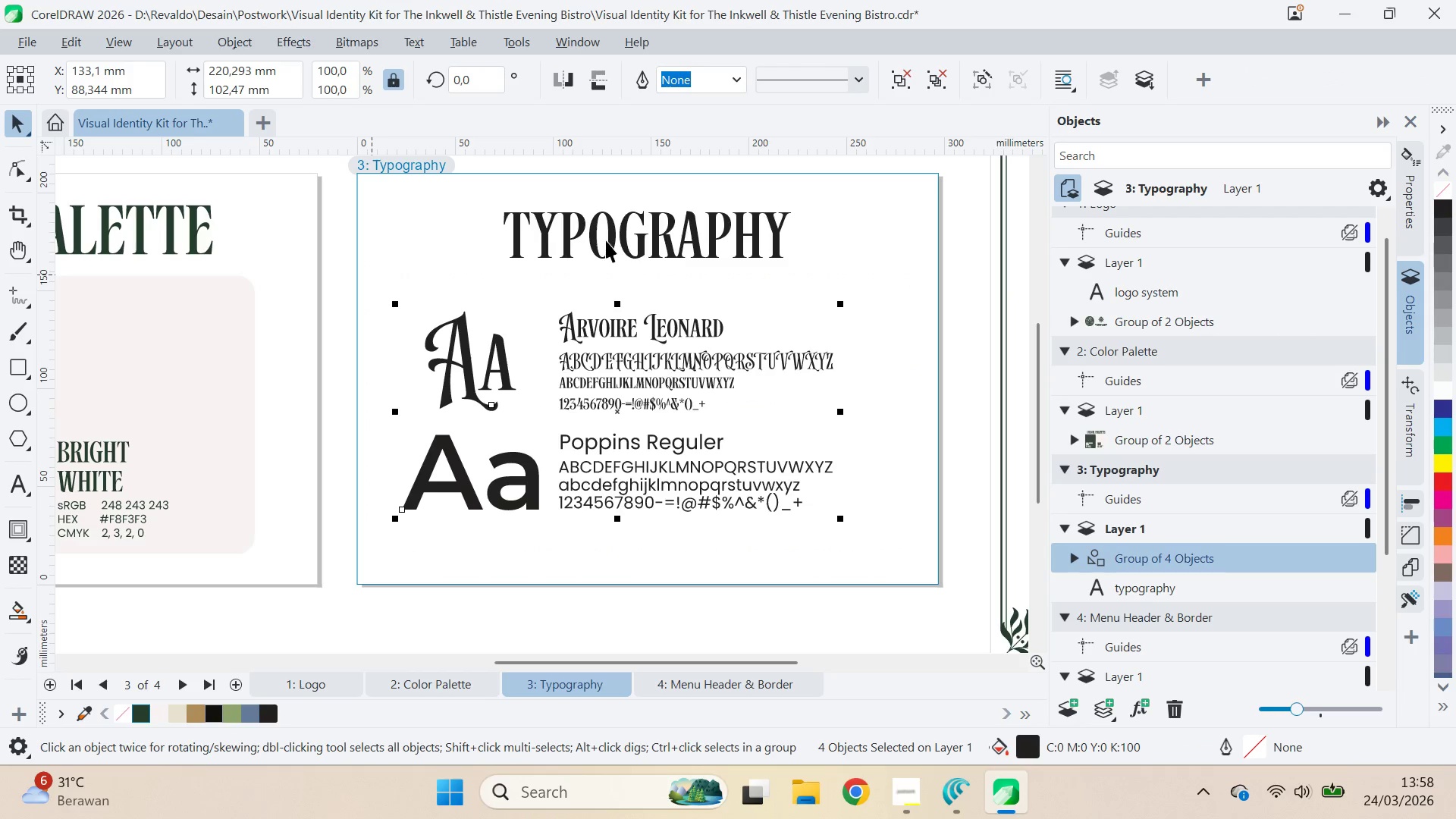 
hold_key(key=ShiftLeft, duration=0.58)
left_click([608, 240])
 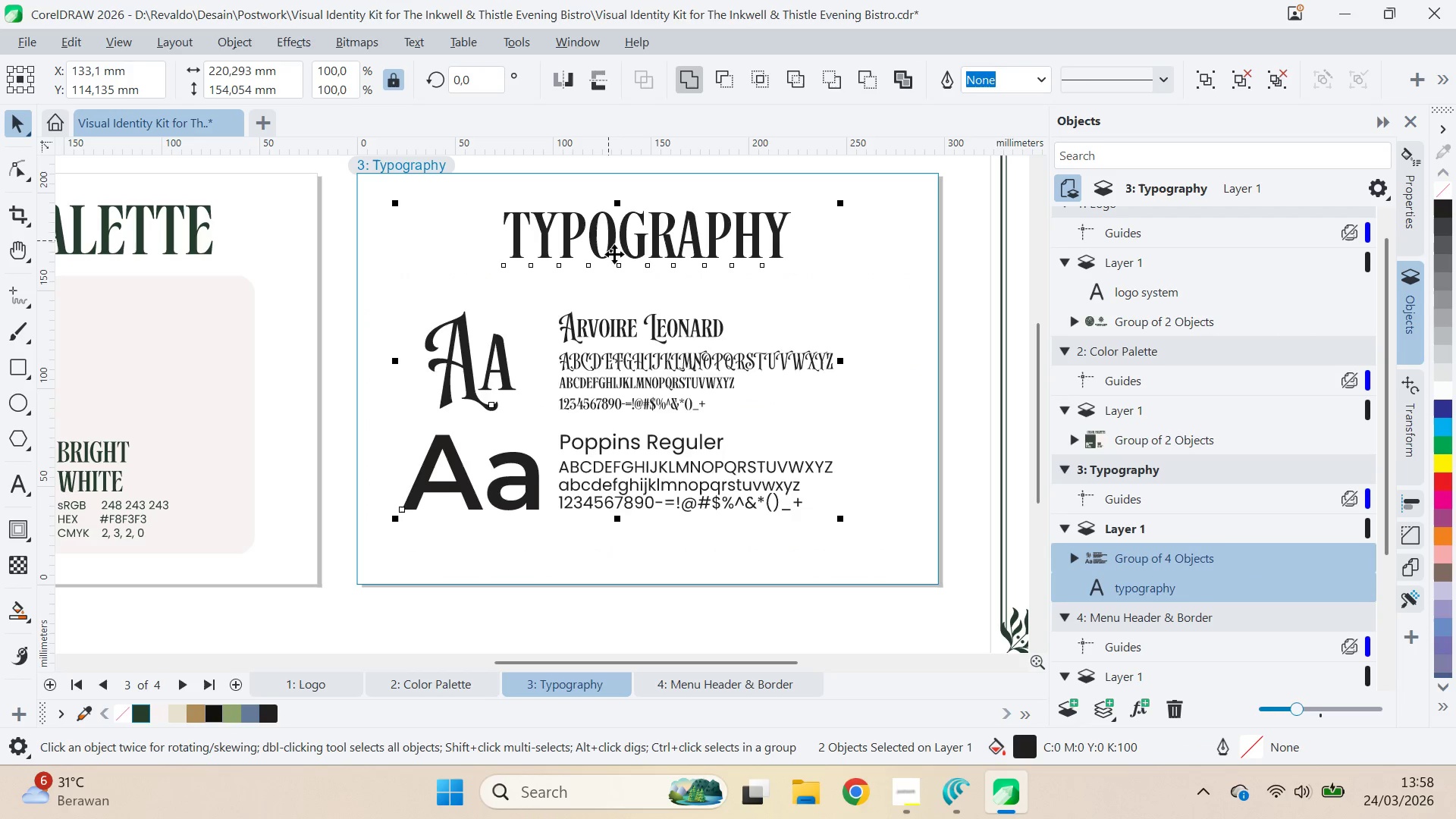 
key(C)
 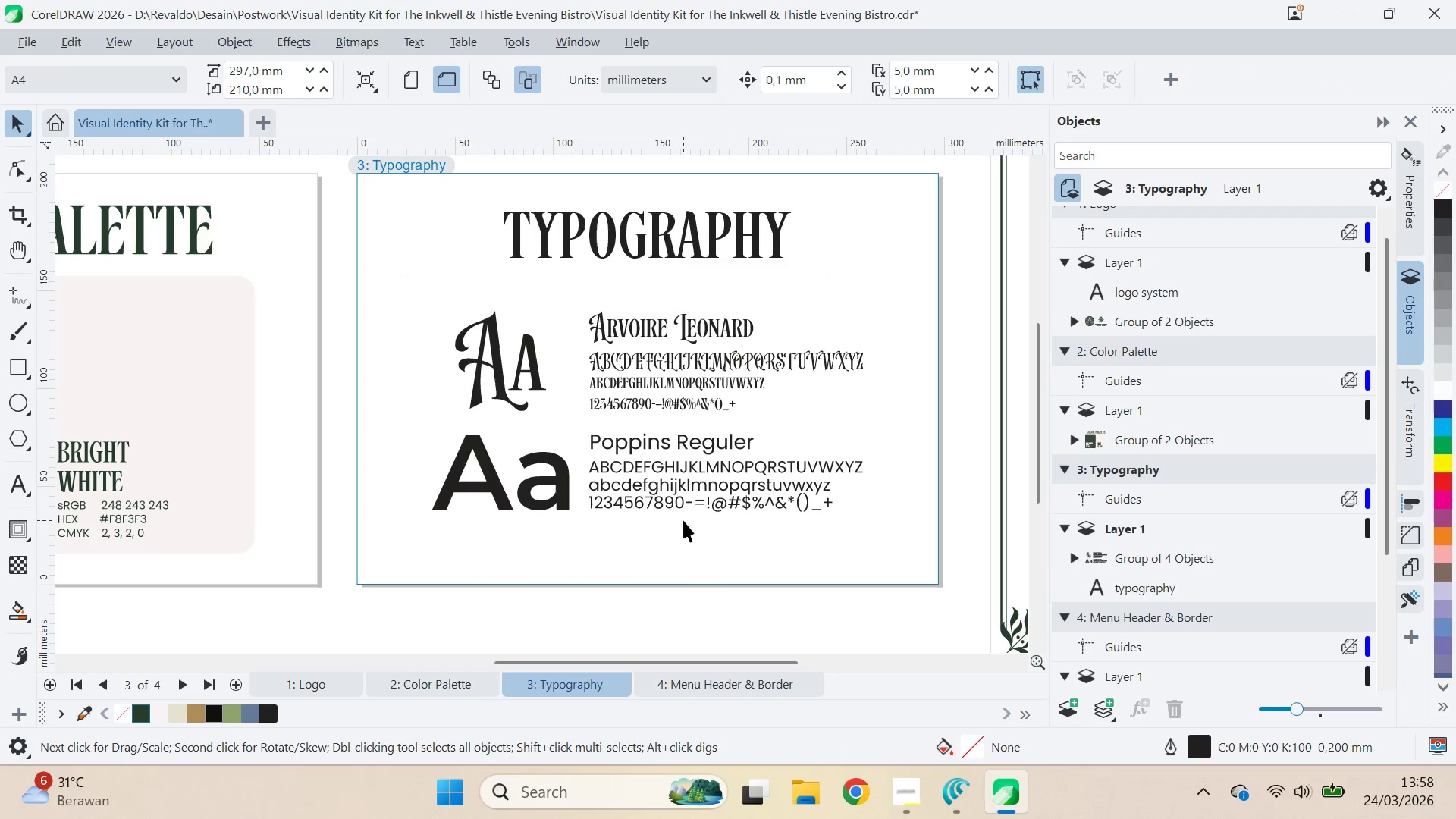 
double_click([677, 482])
 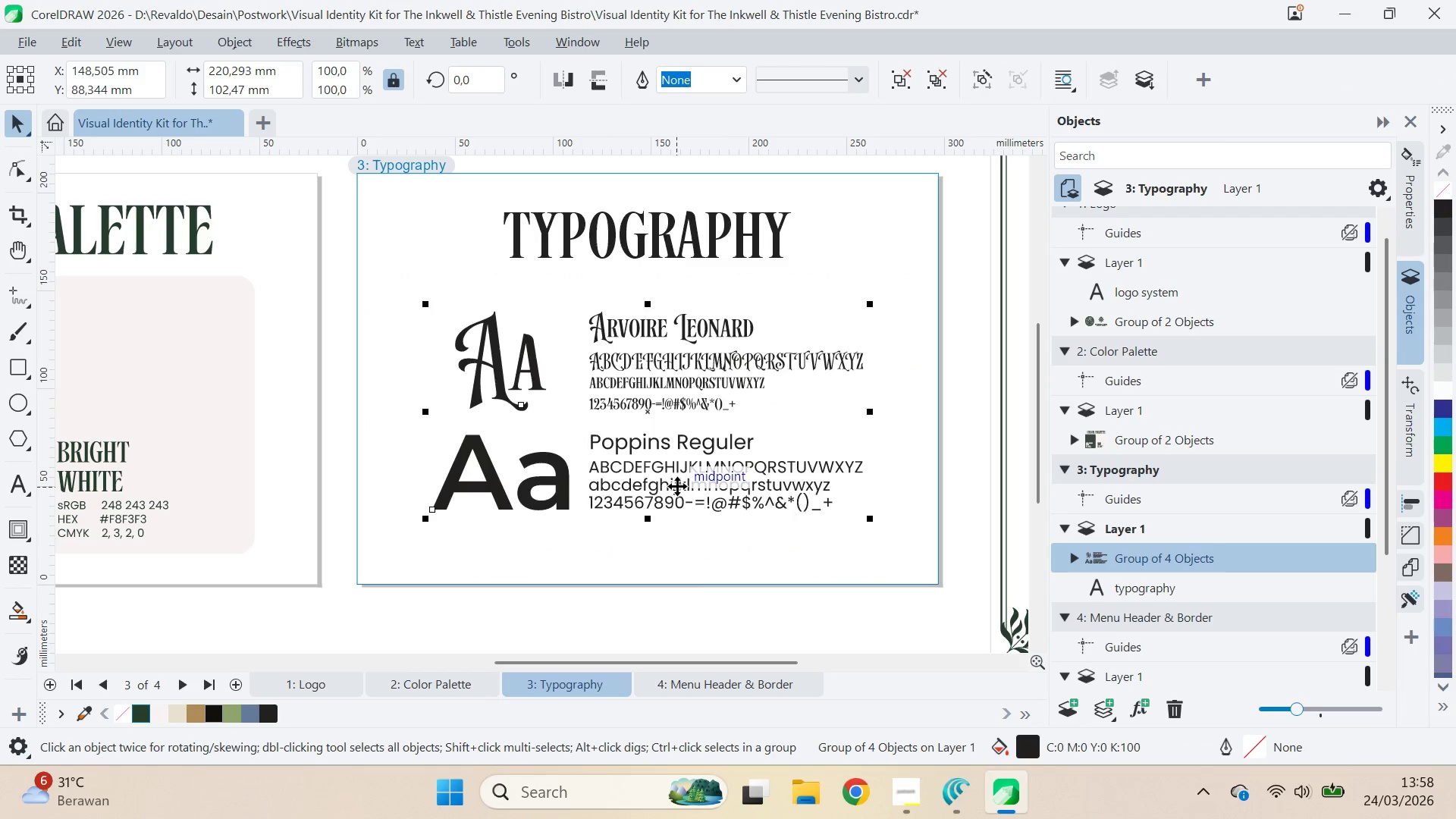 
key(Control+U)
 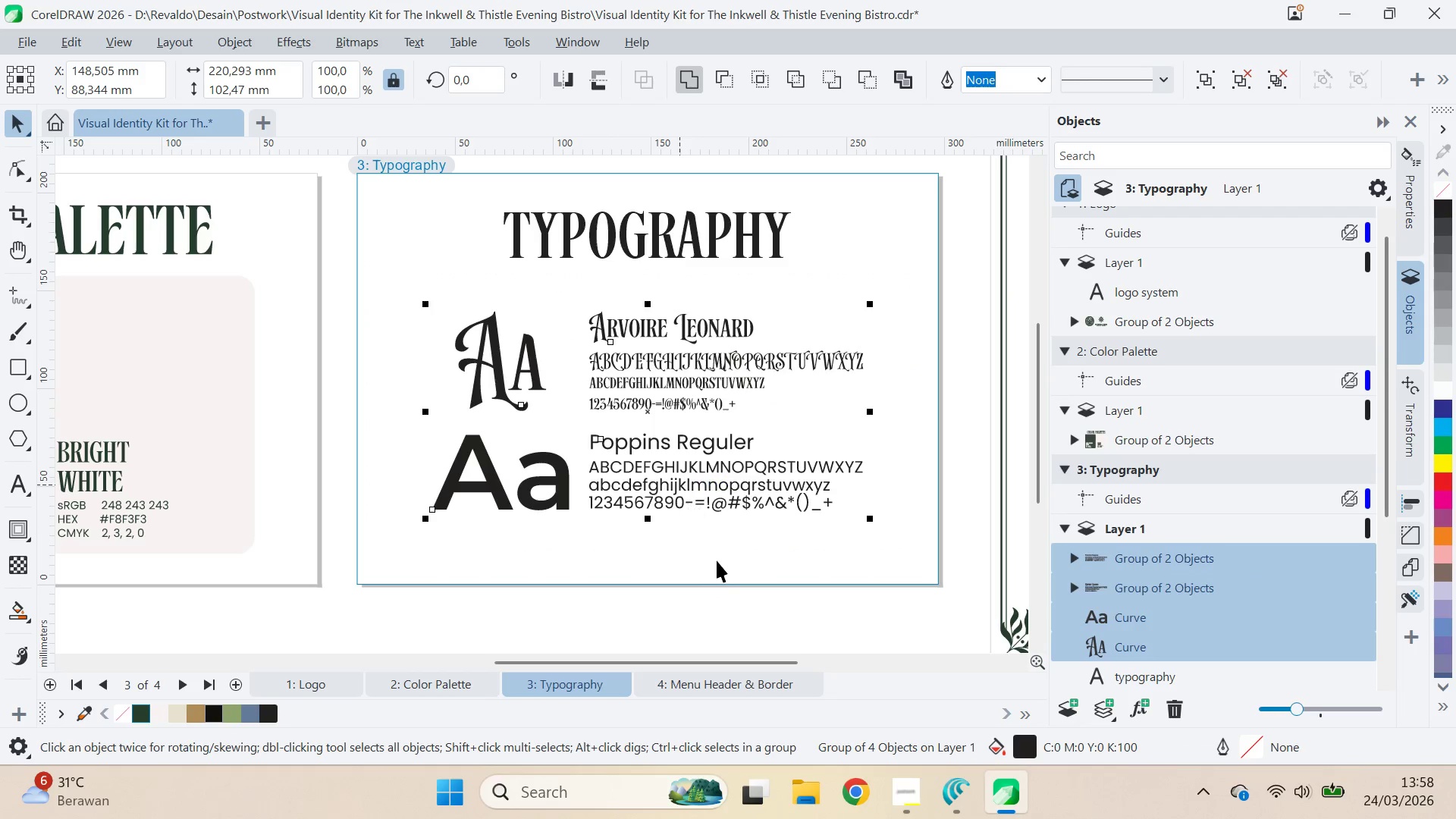 
left_click([717, 563])
 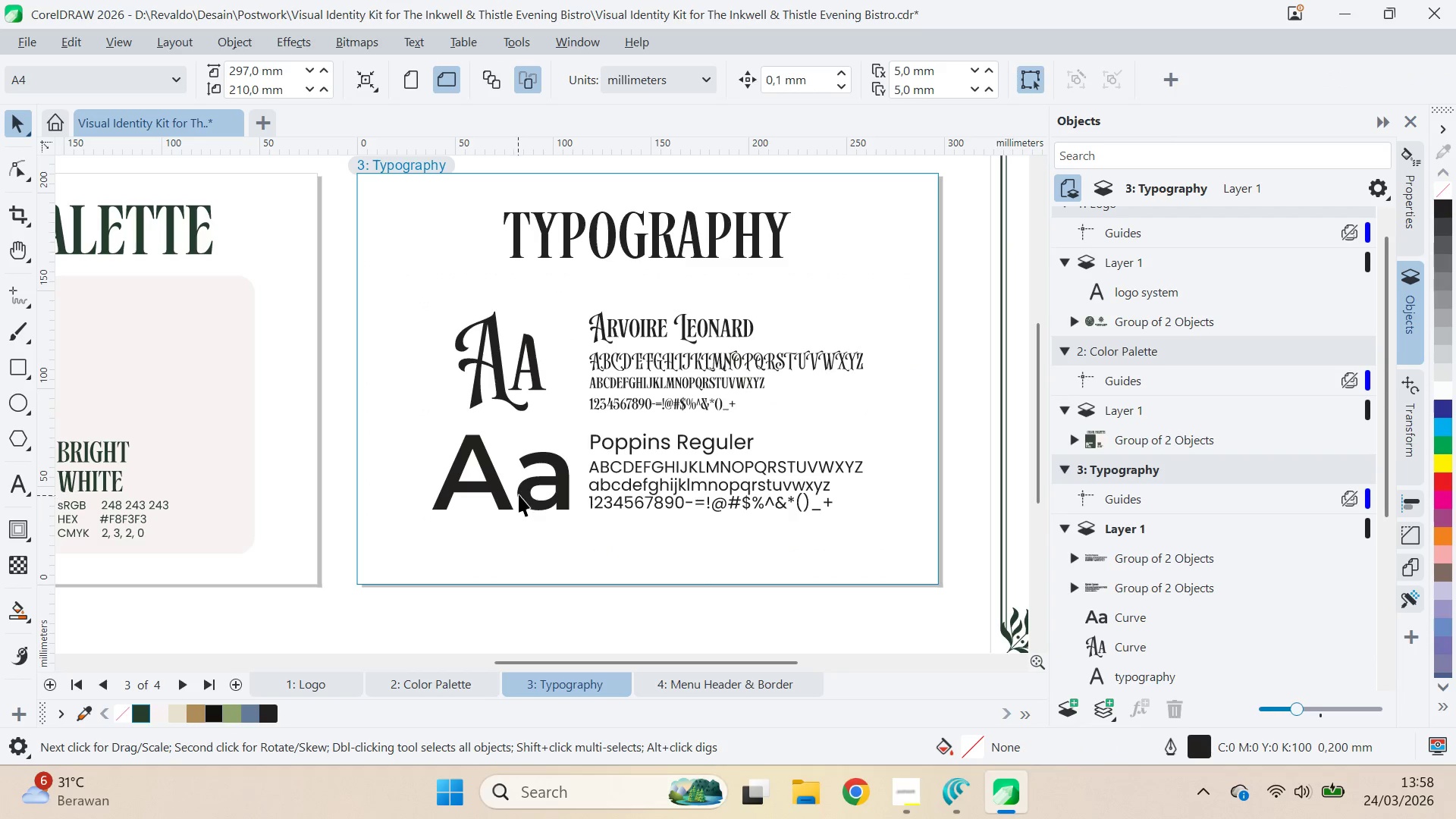 
left_click([541, 486])
 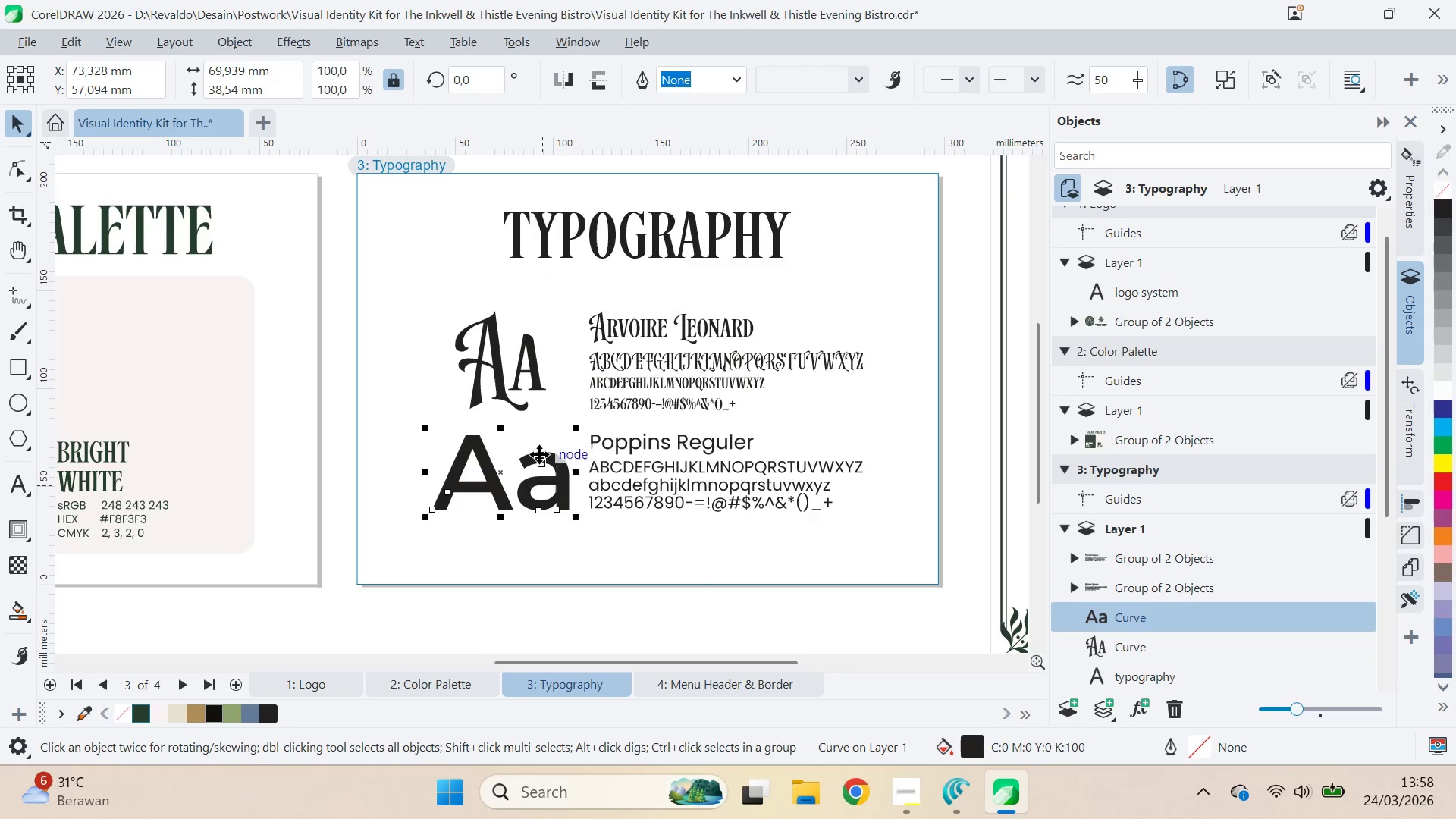 
hold_key(key=ShiftLeft, duration=0.61)
left_click([527, 386])
 